 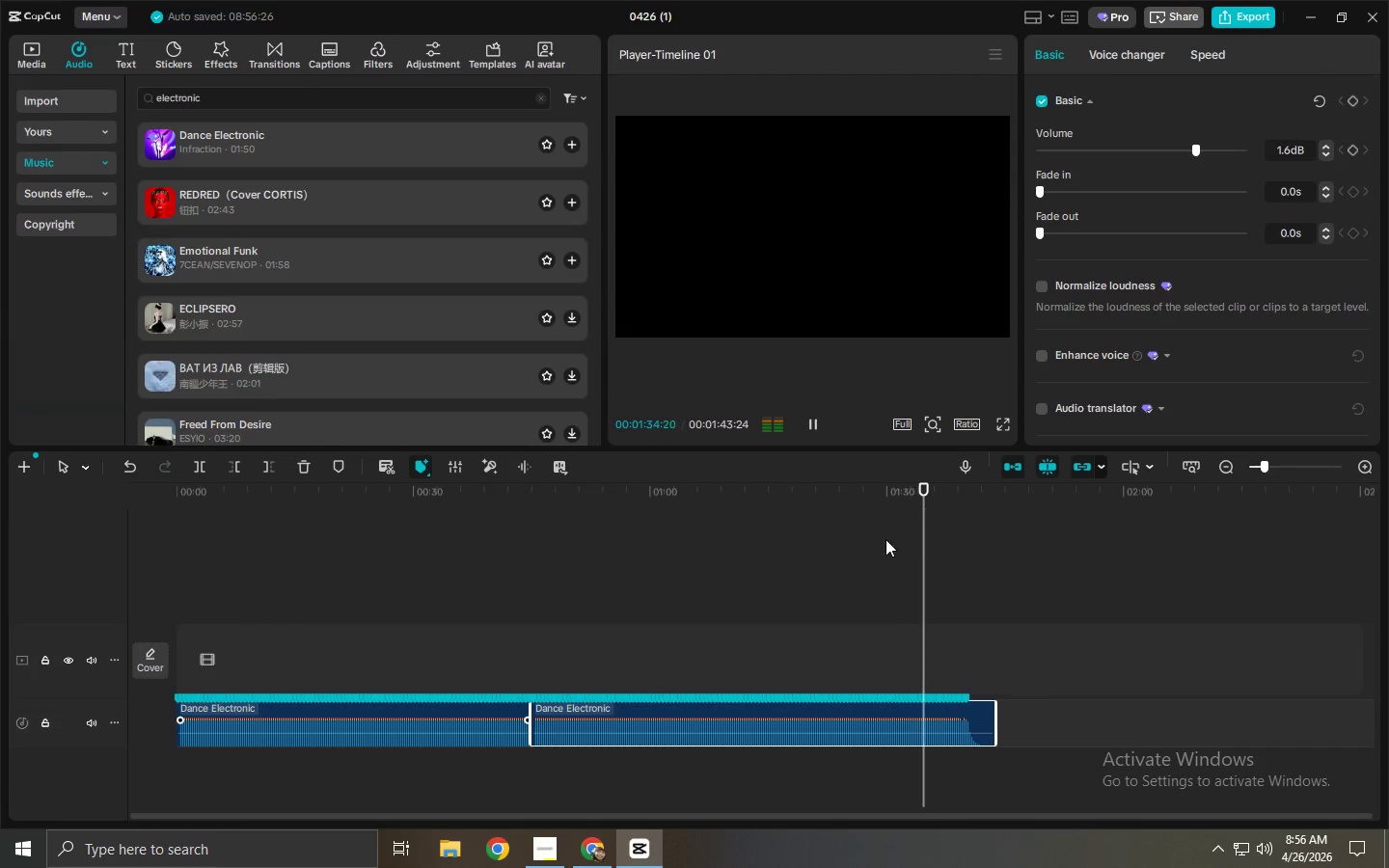 
key(Space)
 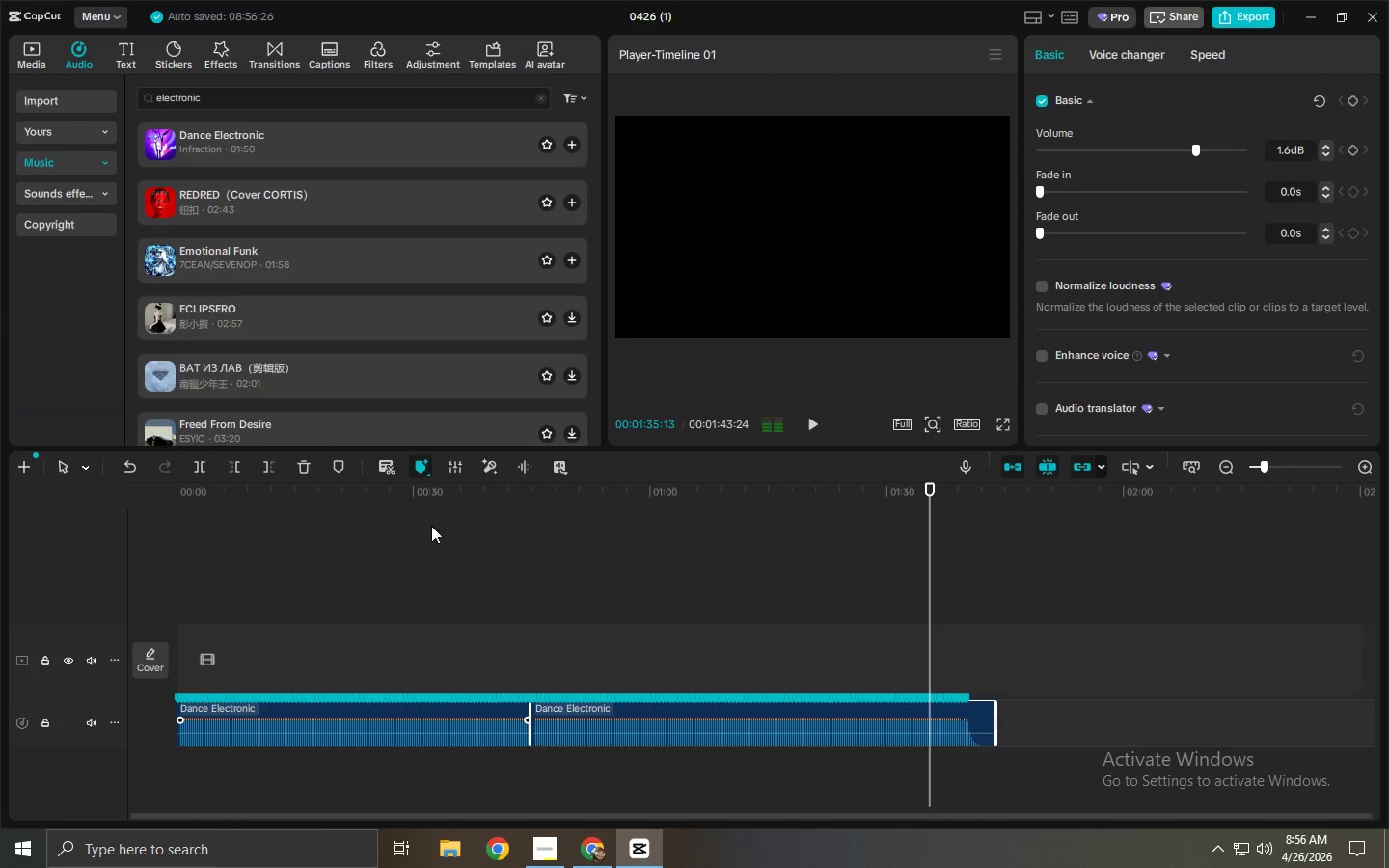 
left_click([435, 511])
 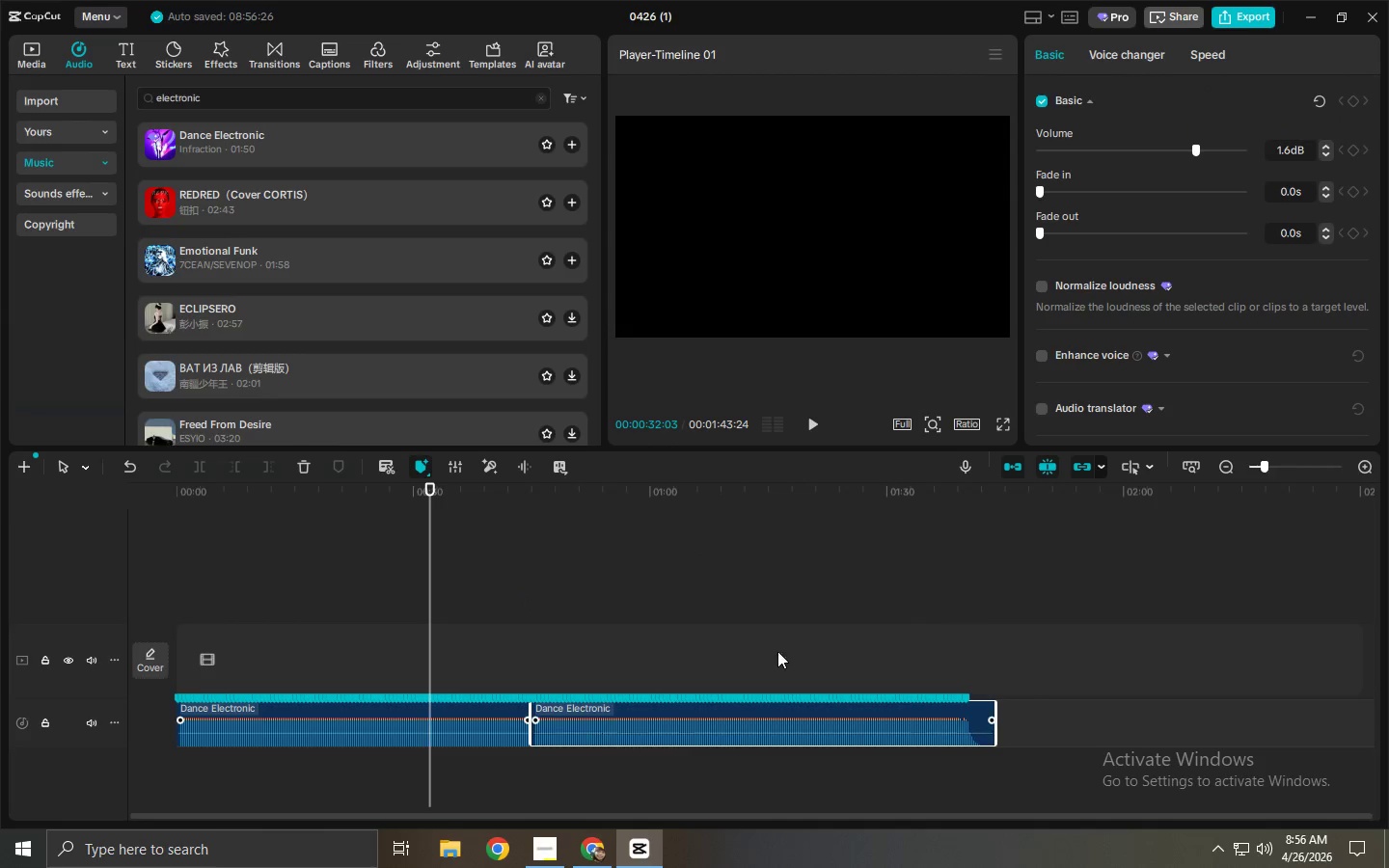 
left_click_drag(start_coordinate=[1270, 471], to_coordinate=[1285, 470])
 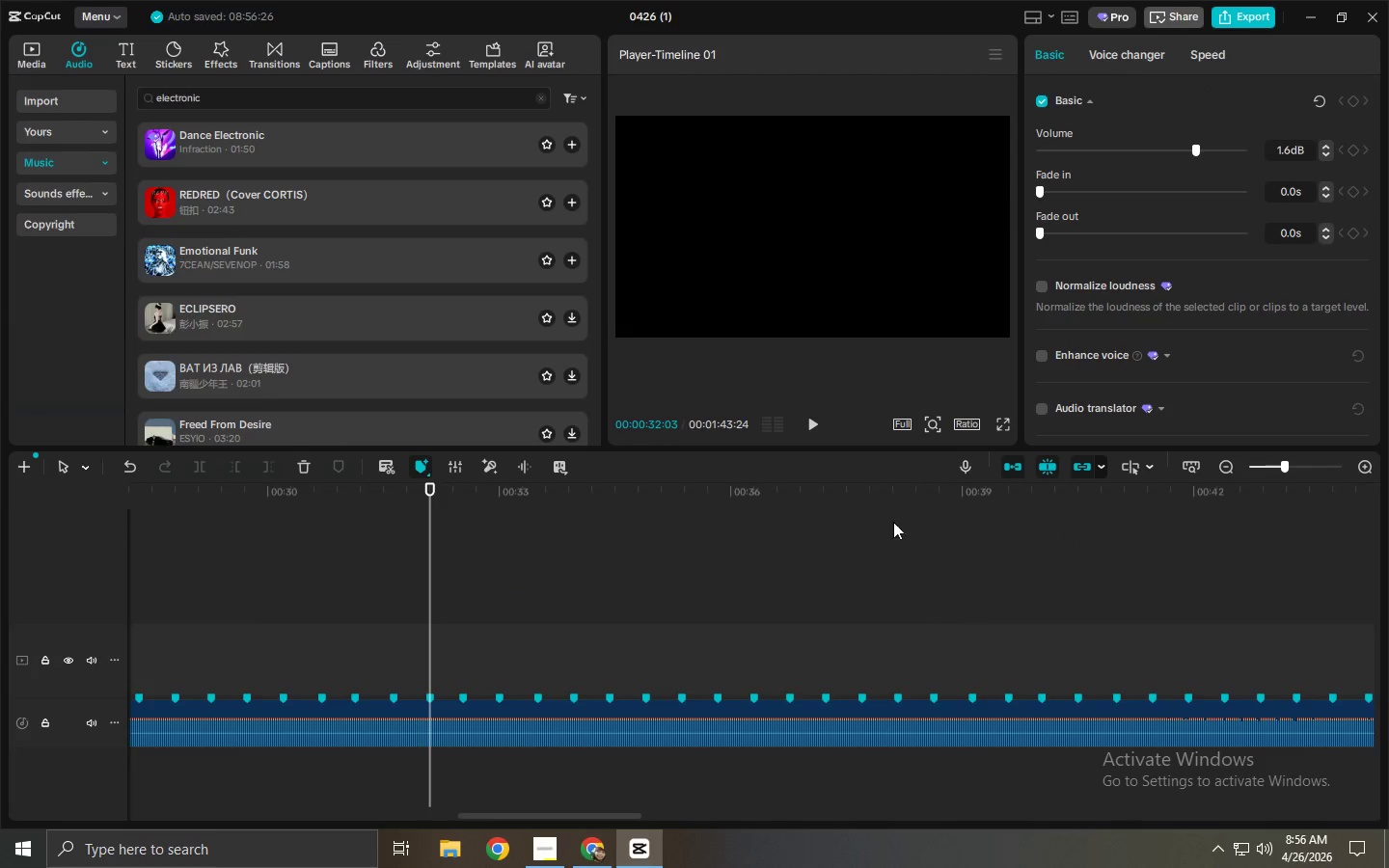 
key(Space)
 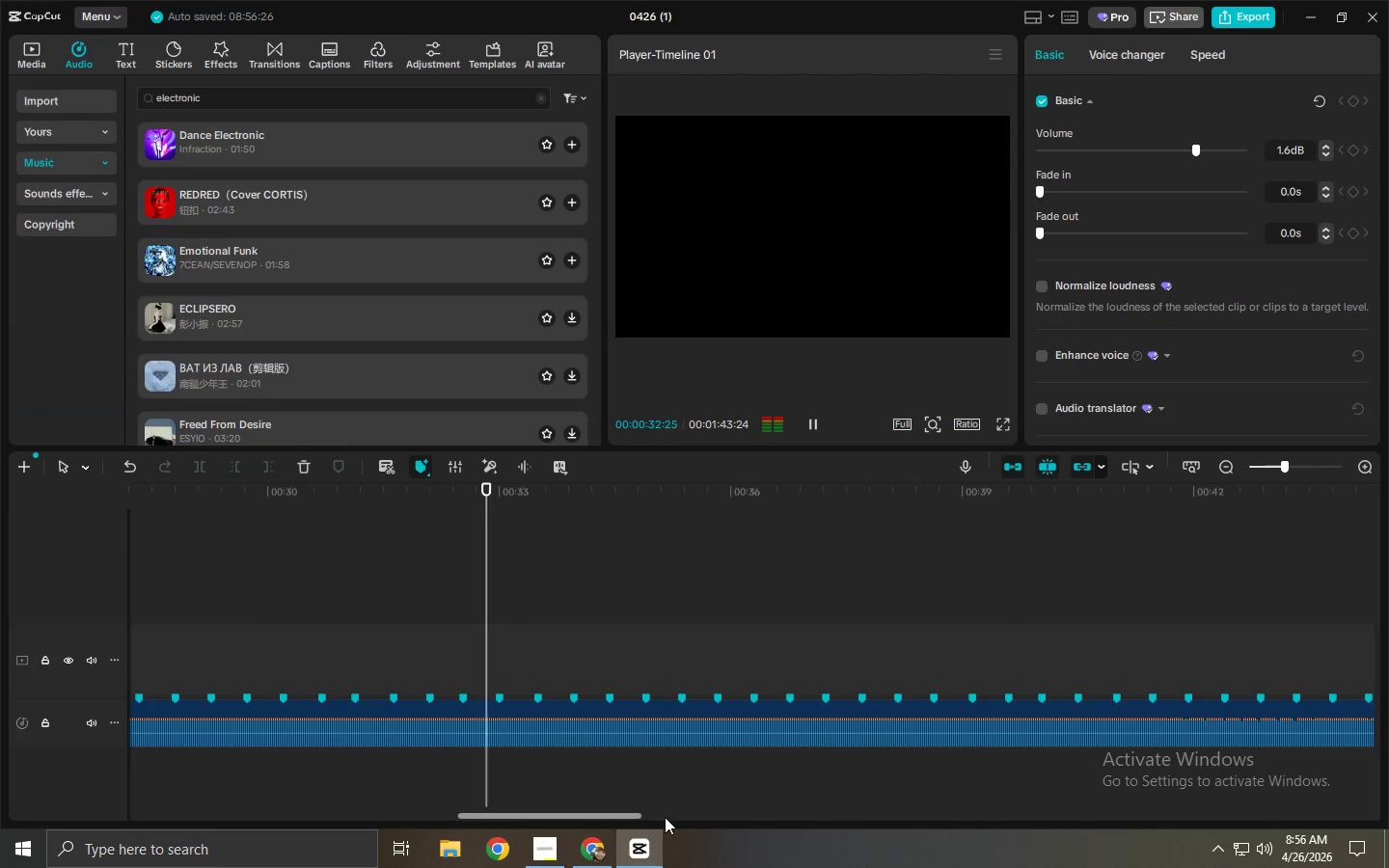 
key(Space)
 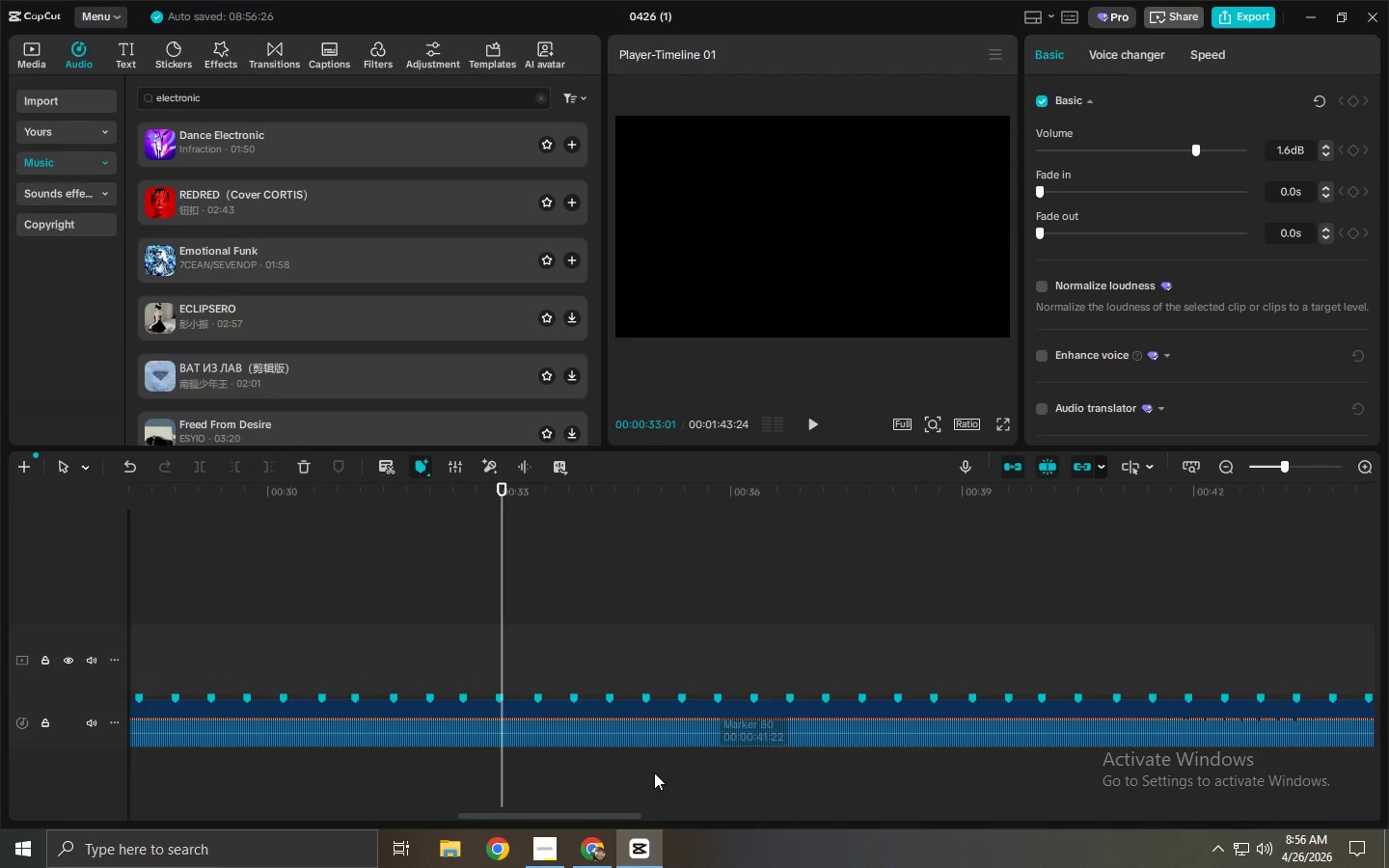 
hold_key(key=ControlLeft, duration=1.5)
 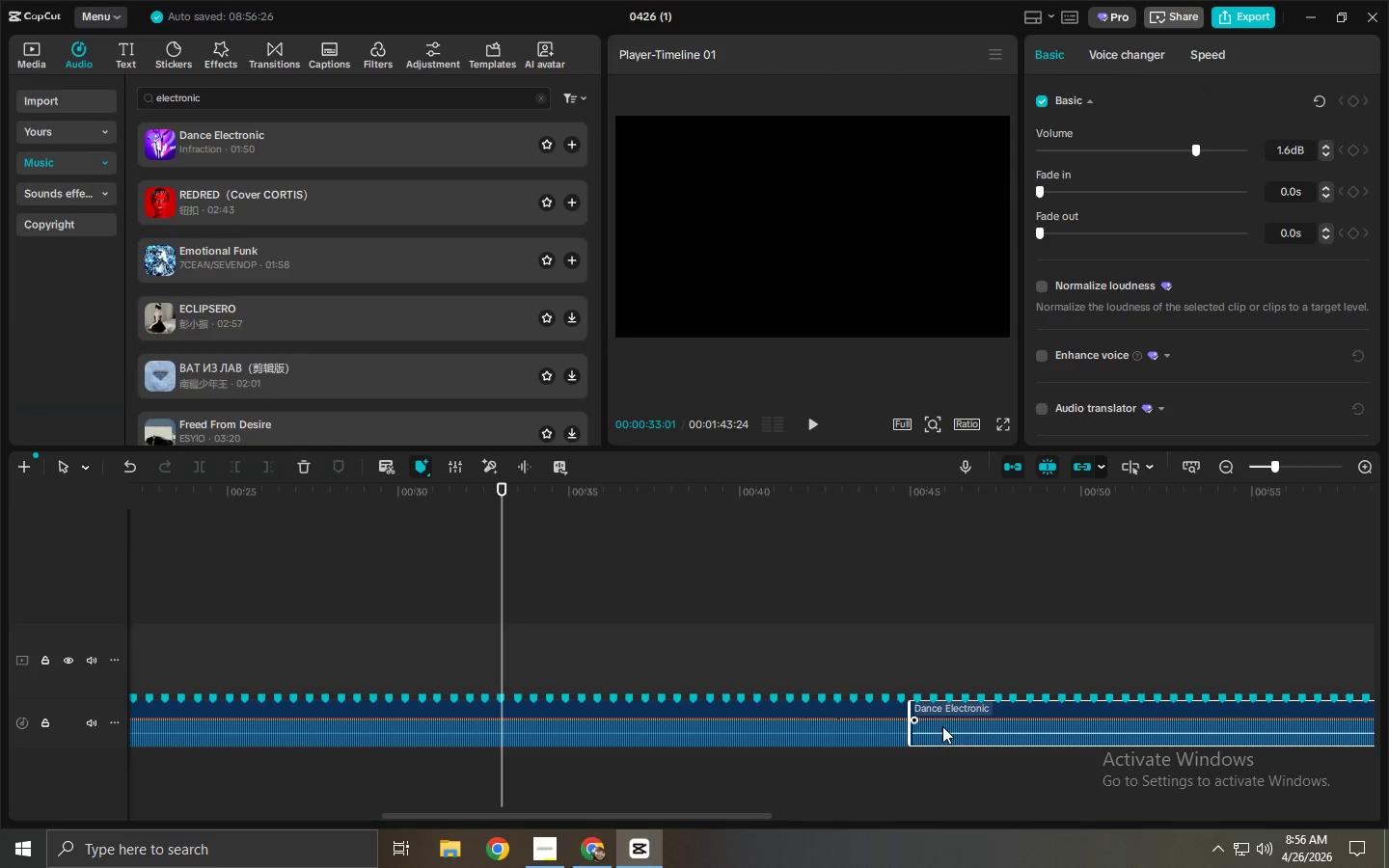 
key(Control+ControlLeft)
 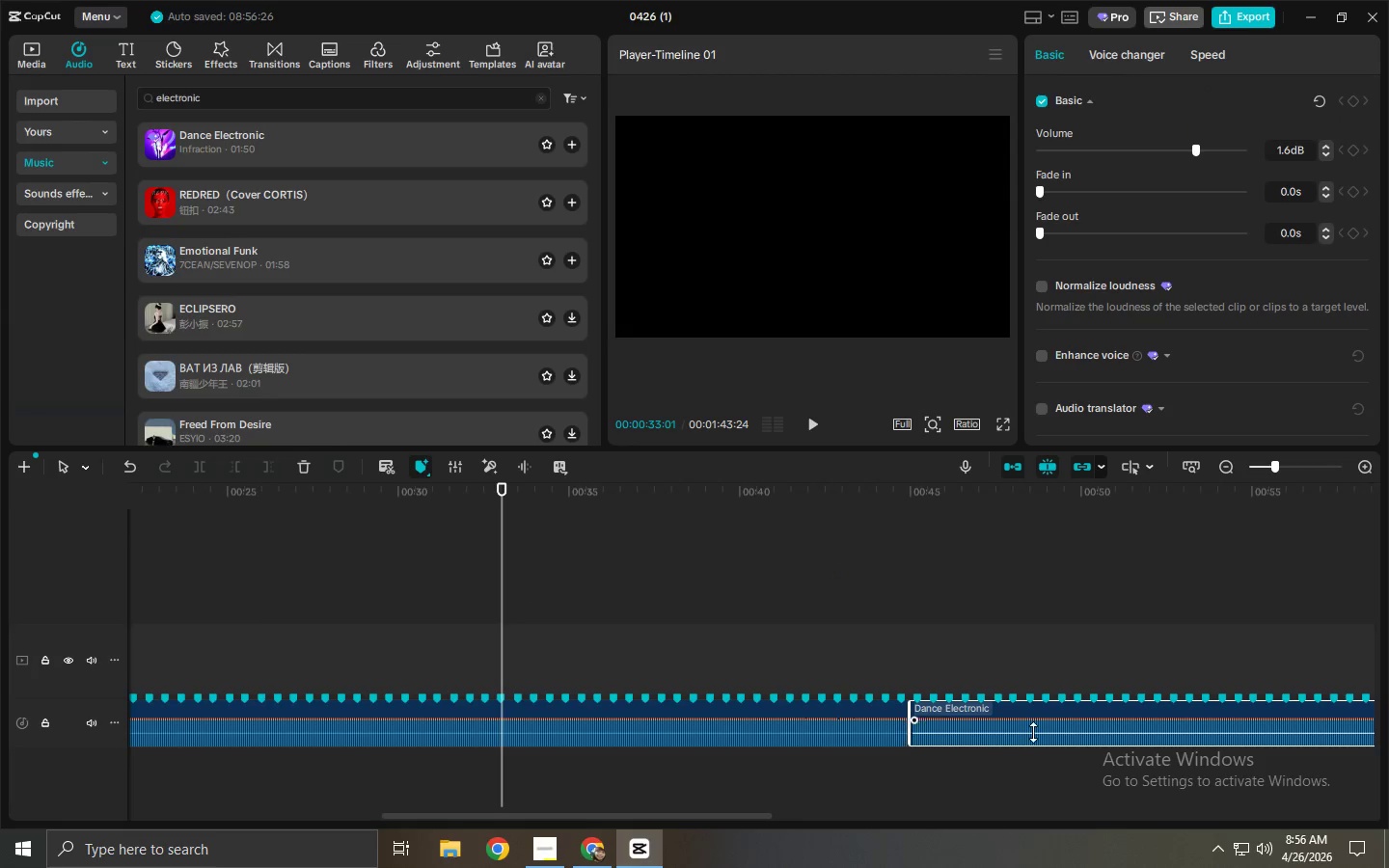 
left_click([1033, 732])
 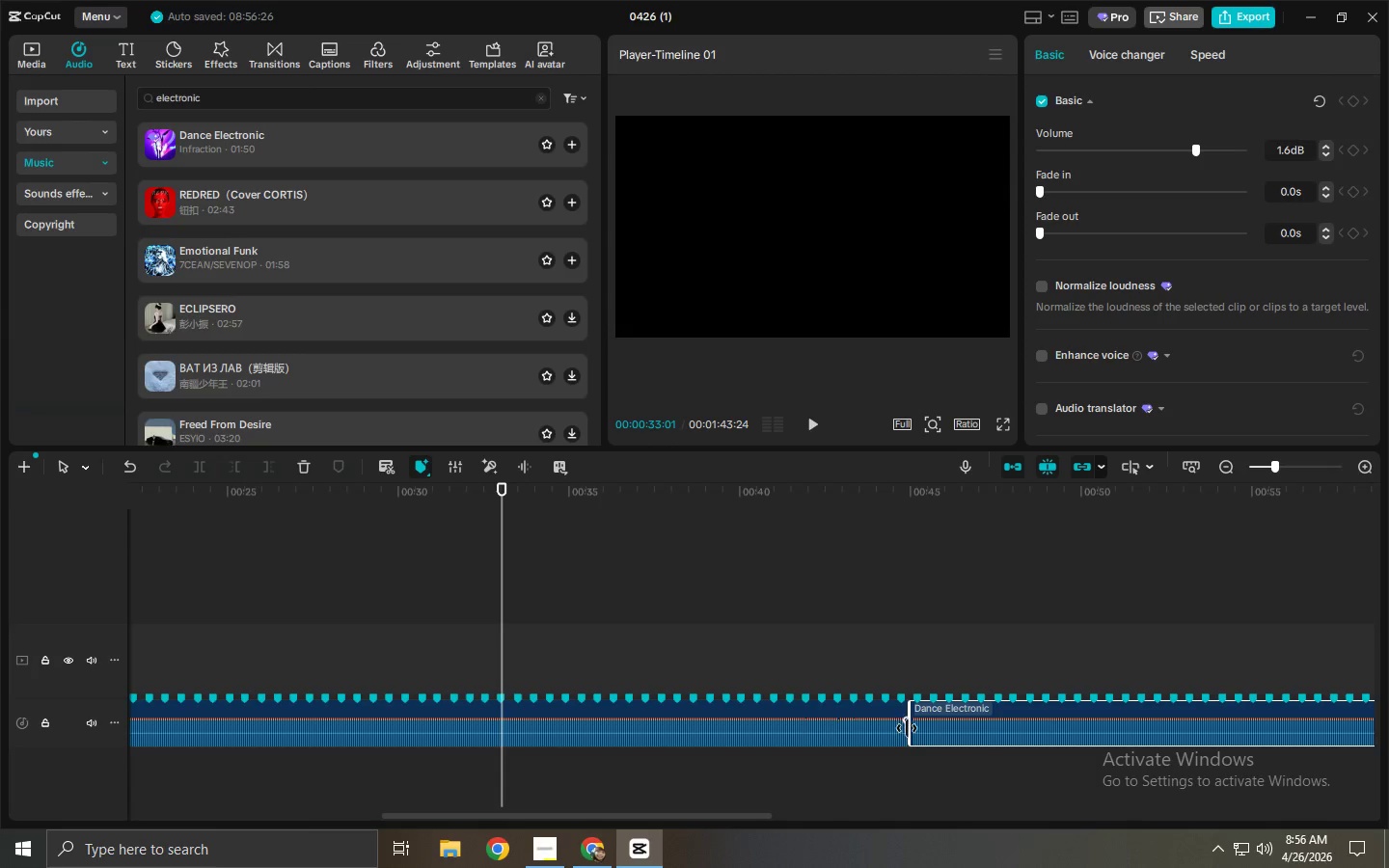 
scroll: coordinate [799, 652], scroll_direction: down, amount: 11.0
 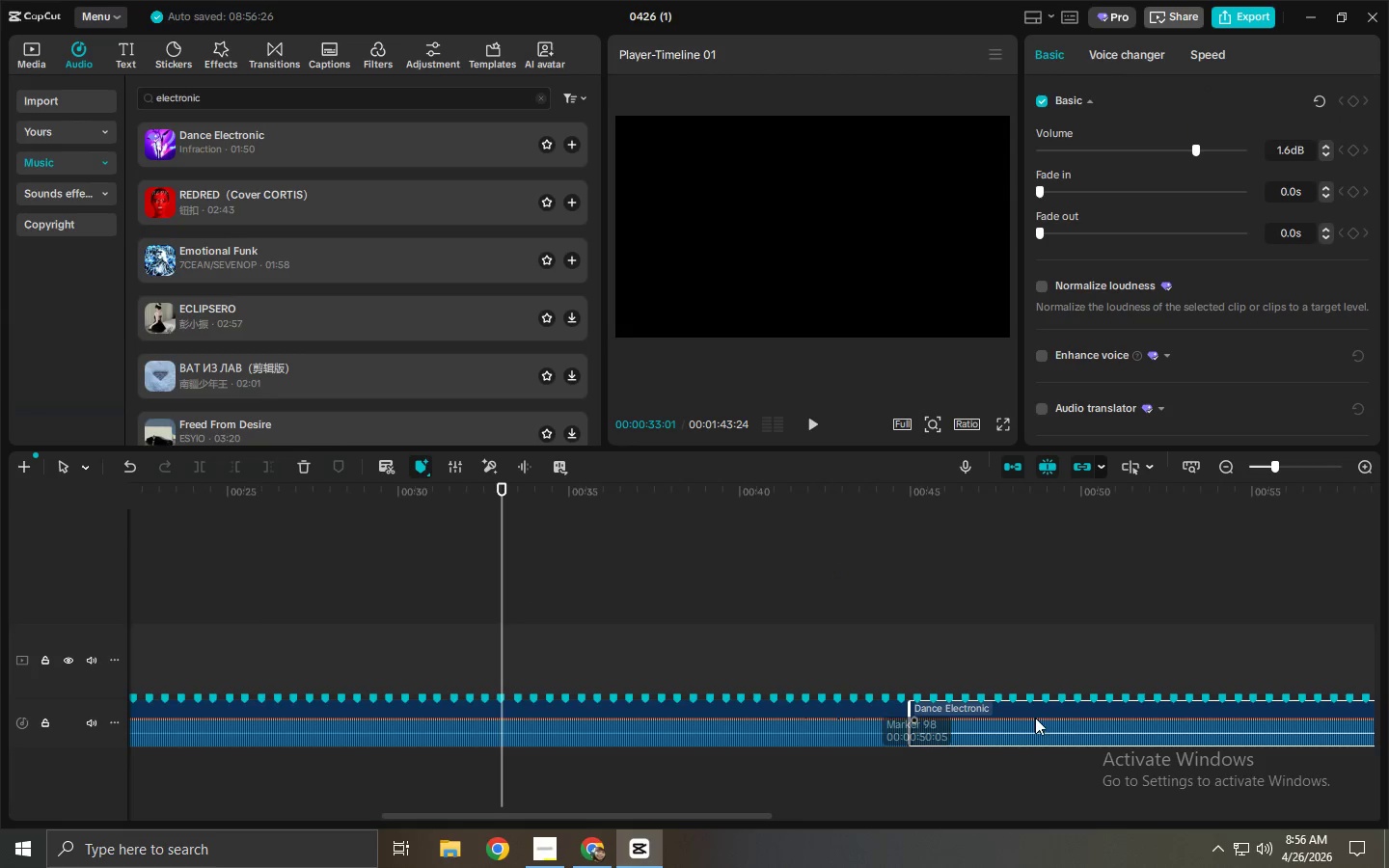 
left_click_drag(start_coordinate=[908, 730], to_coordinate=[1198, 741])
 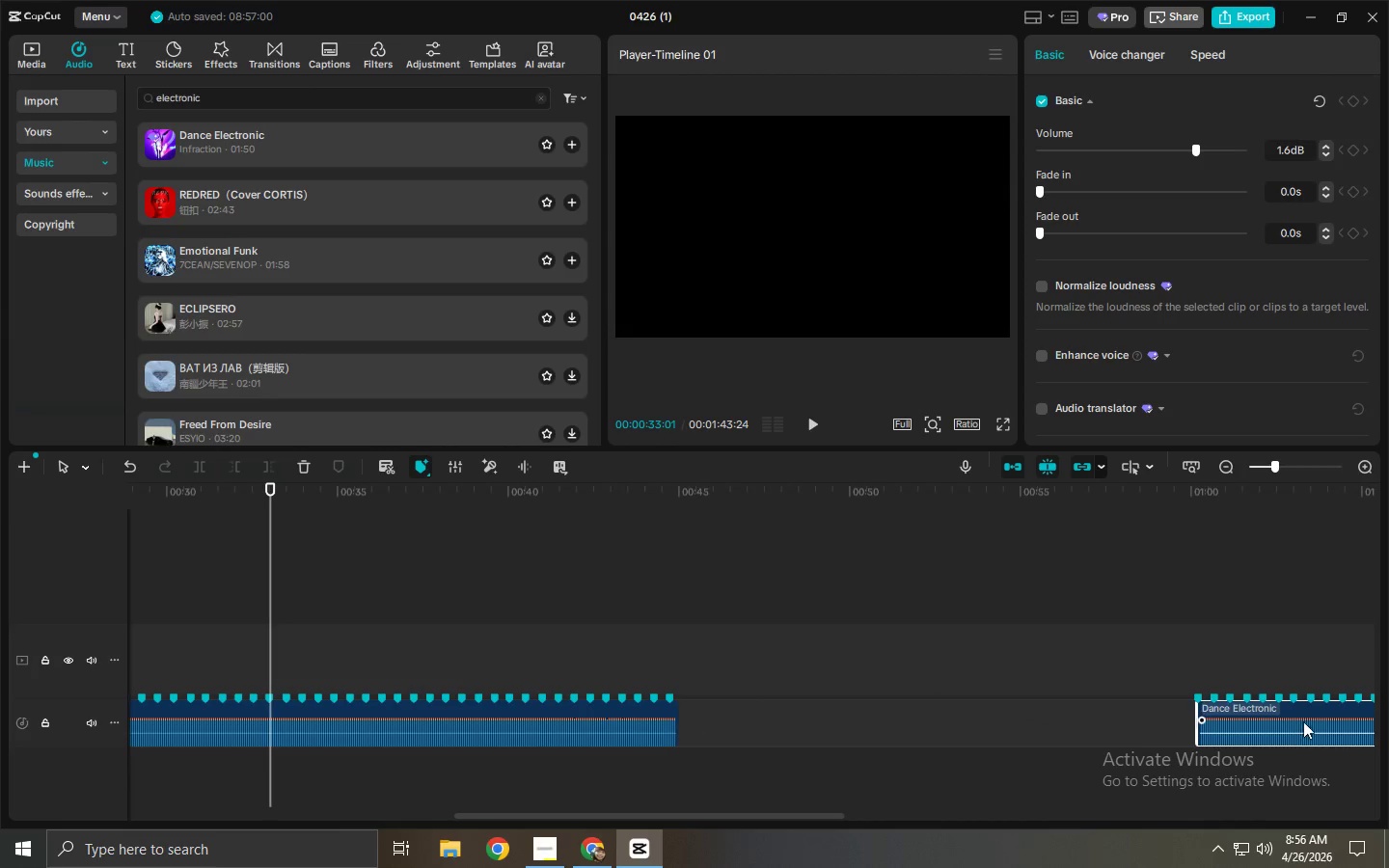 
left_click_drag(start_coordinate=[1303, 721], to_coordinate=[790, 728])
 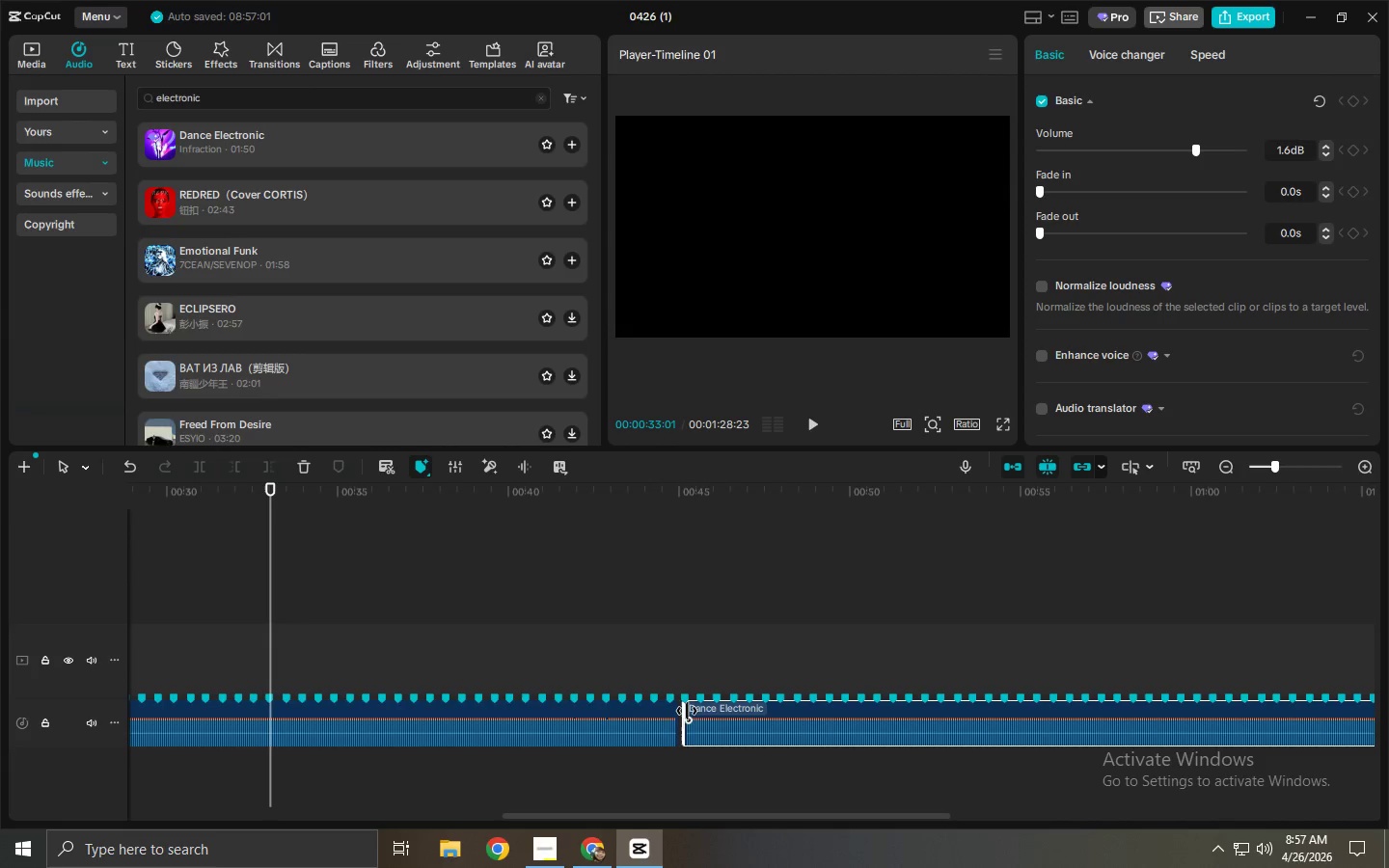 
left_click_drag(start_coordinate=[681, 709], to_coordinate=[1336, 717])
 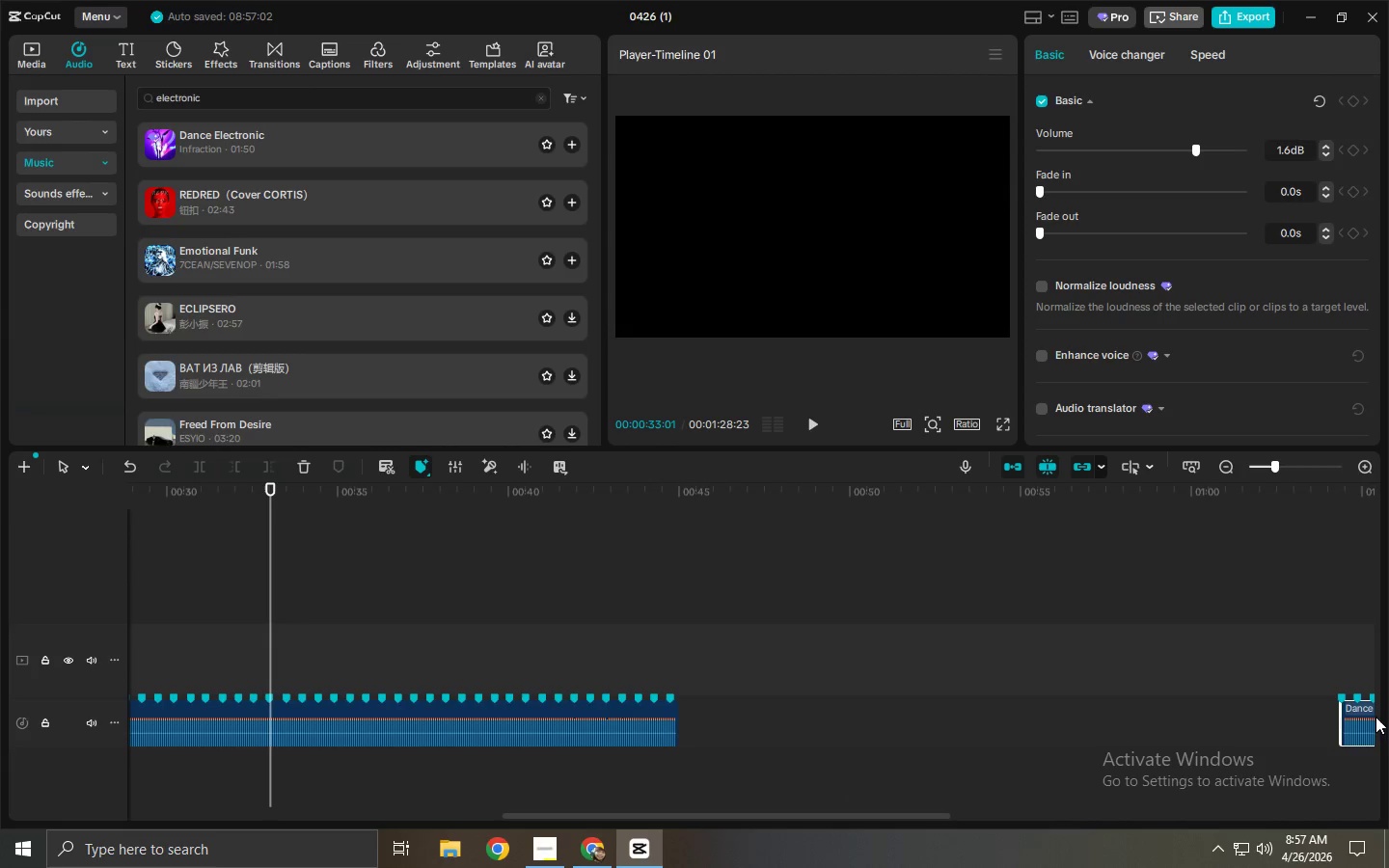 
left_click_drag(start_coordinate=[1375, 717], to_coordinate=[1291, 723])
 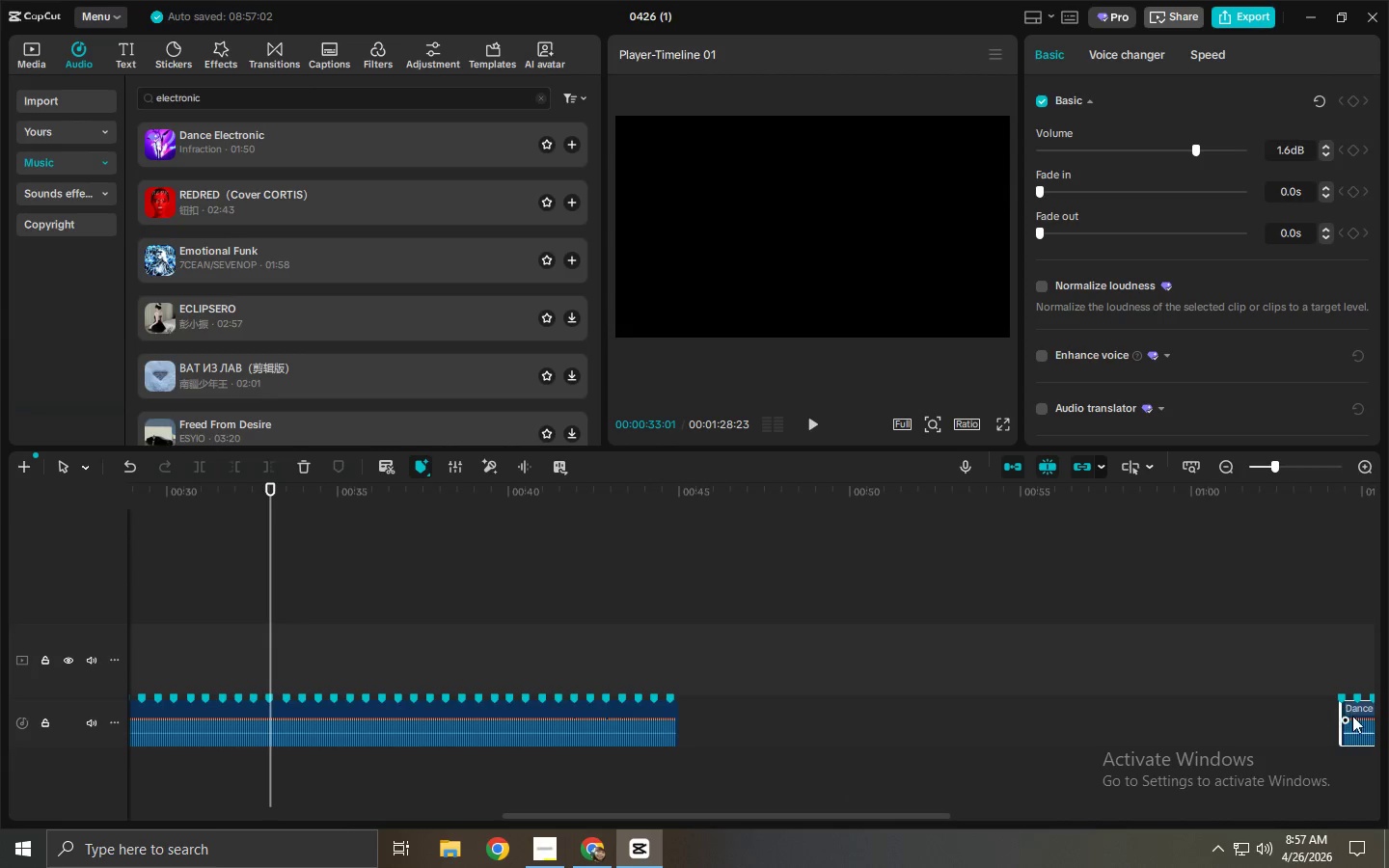 
left_click_drag(start_coordinate=[1354, 716], to_coordinate=[645, 713])
 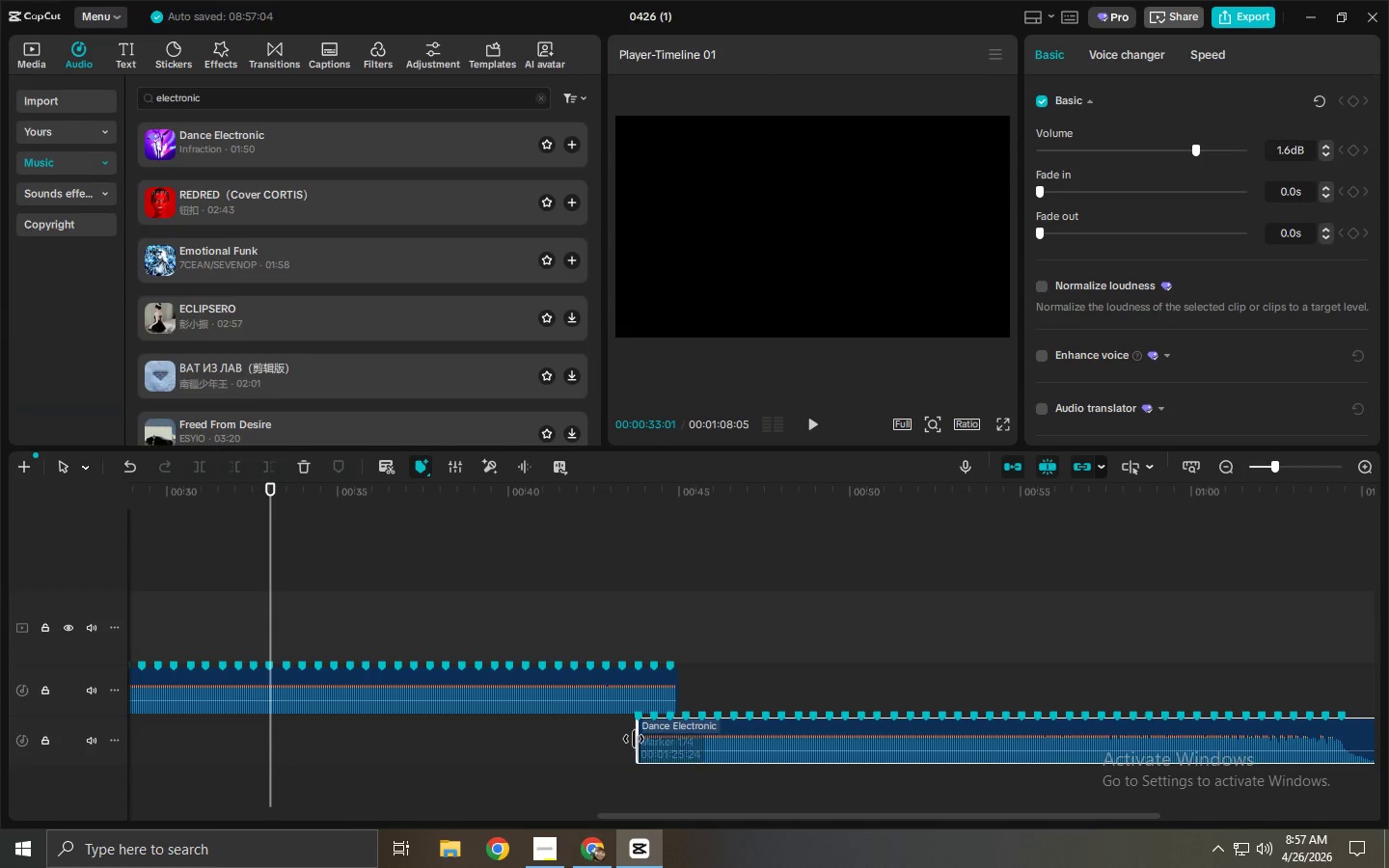 
left_click_drag(start_coordinate=[647, 740], to_coordinate=[1251, 740])
 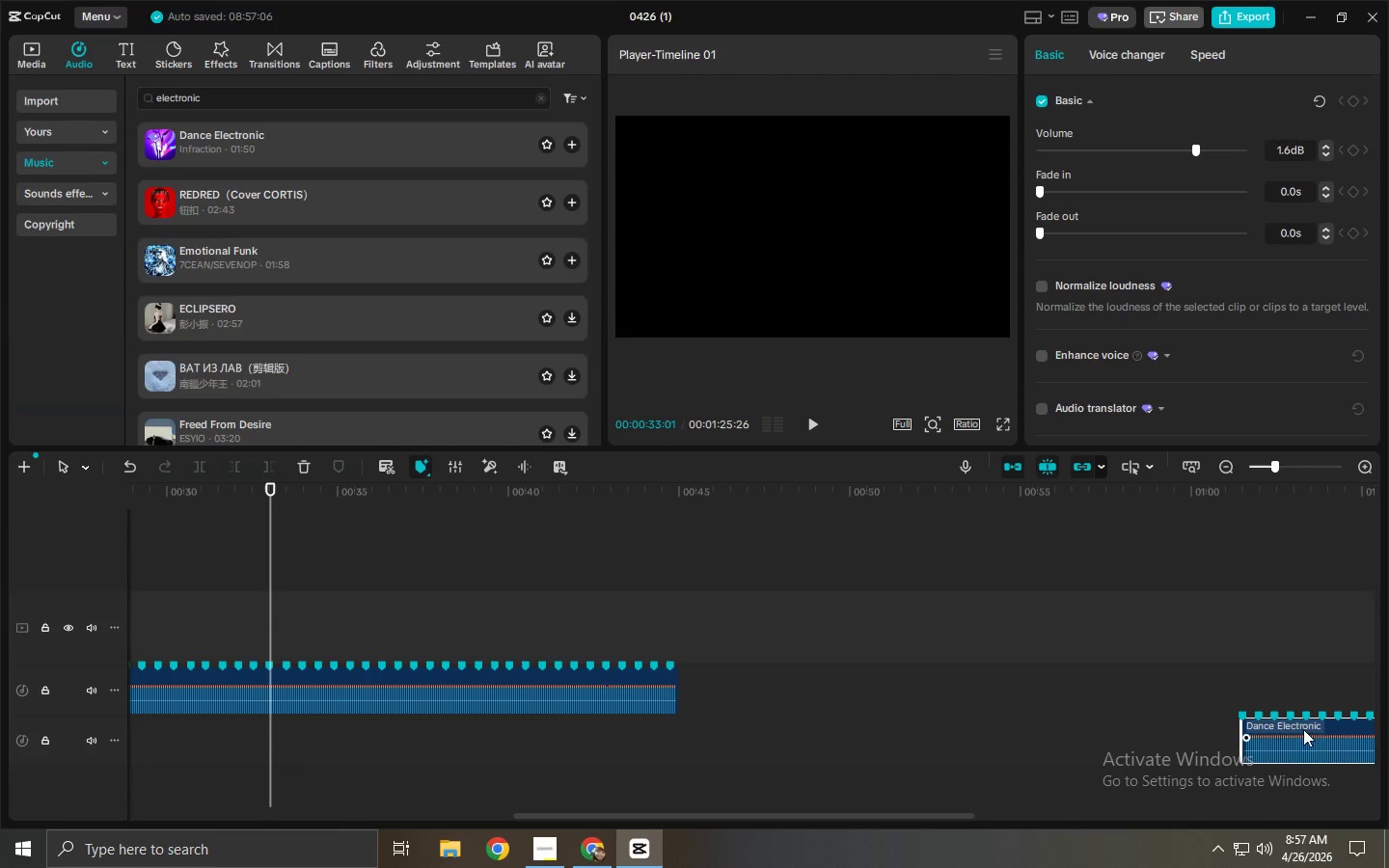 
left_click_drag(start_coordinate=[1303, 729], to_coordinate=[758, 674])
 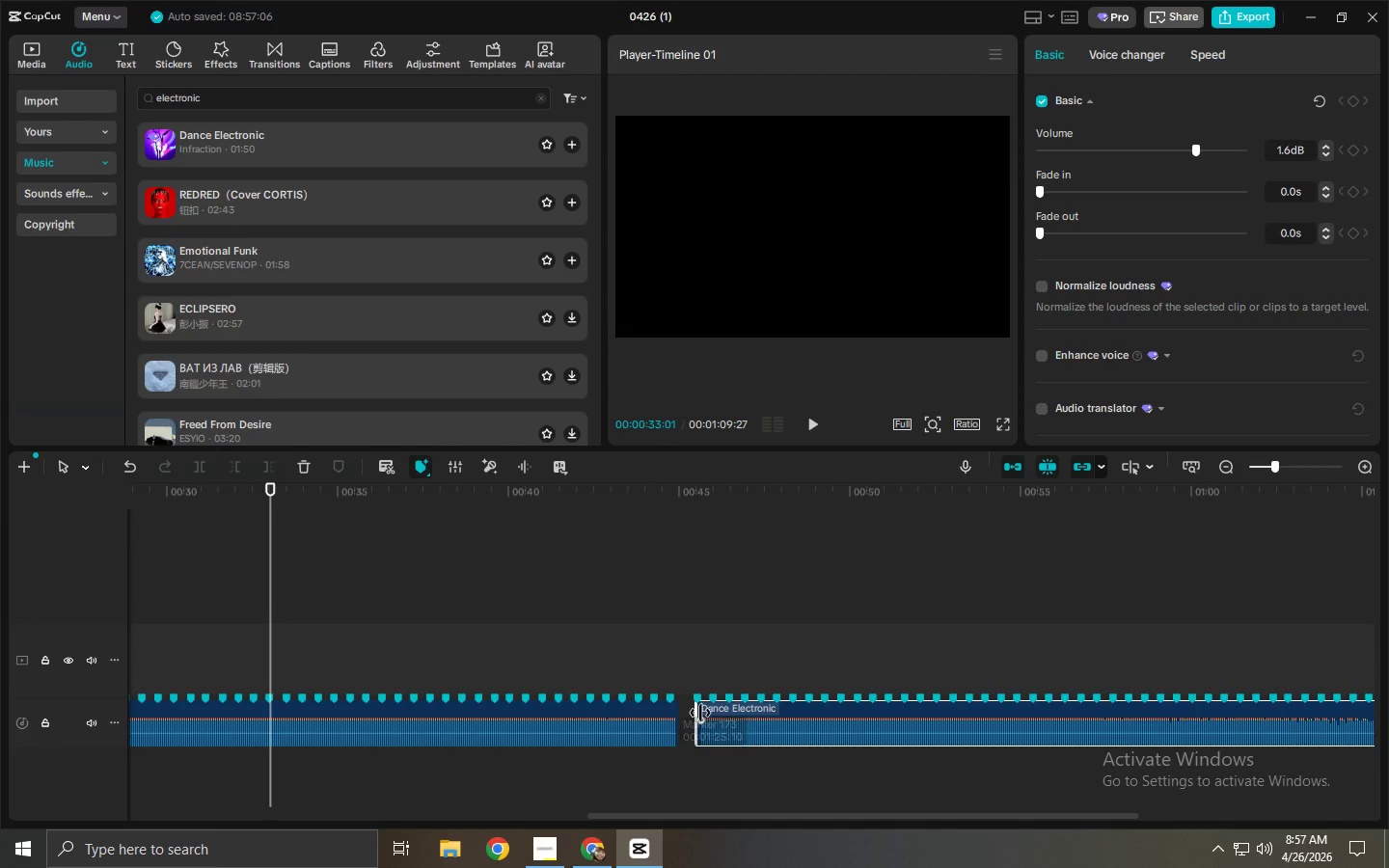 
left_click_drag(start_coordinate=[698, 715], to_coordinate=[1140, 719])
 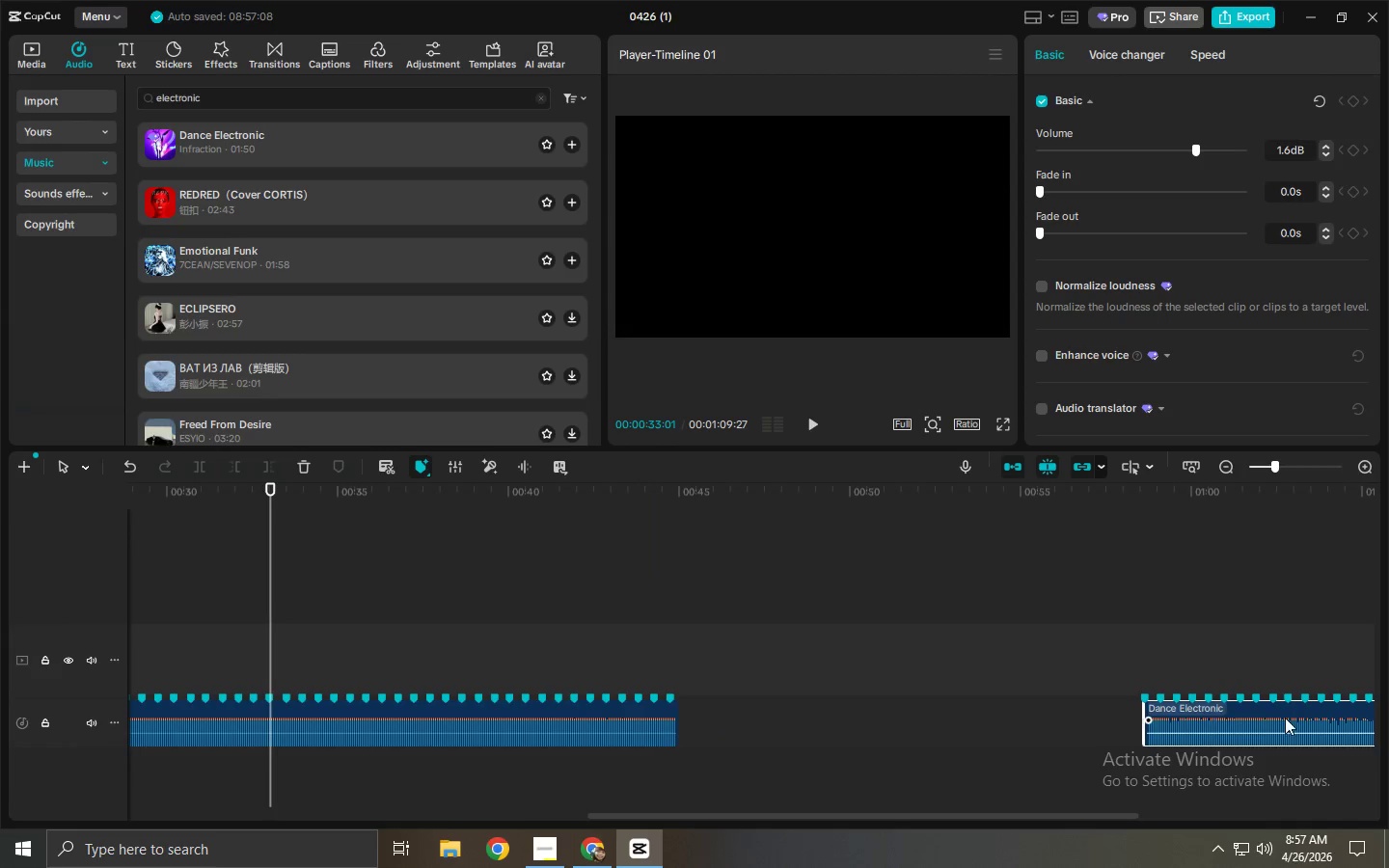 
left_click_drag(start_coordinate=[1285, 718], to_coordinate=[952, 732])
 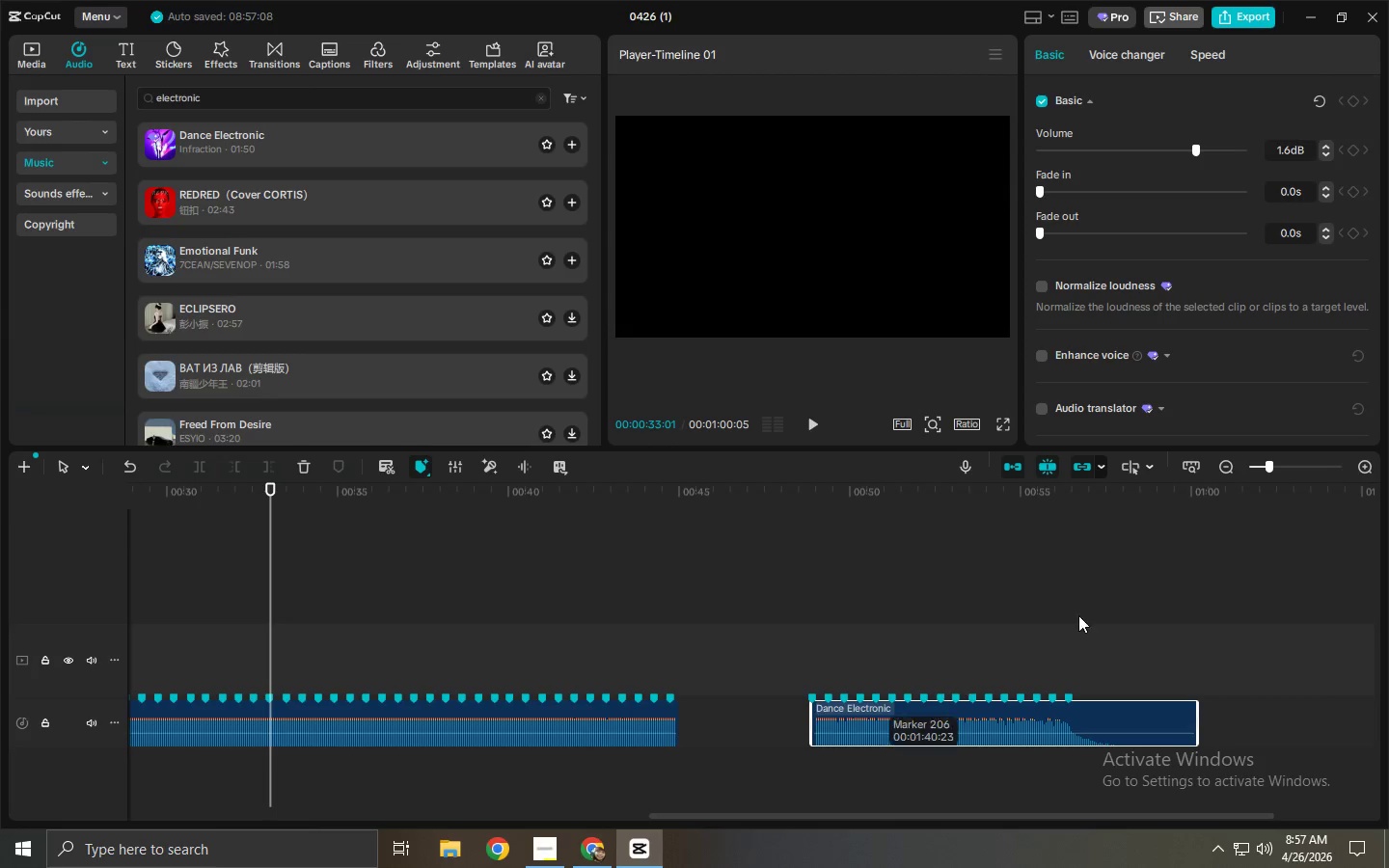 
left_click([1045, 525])
 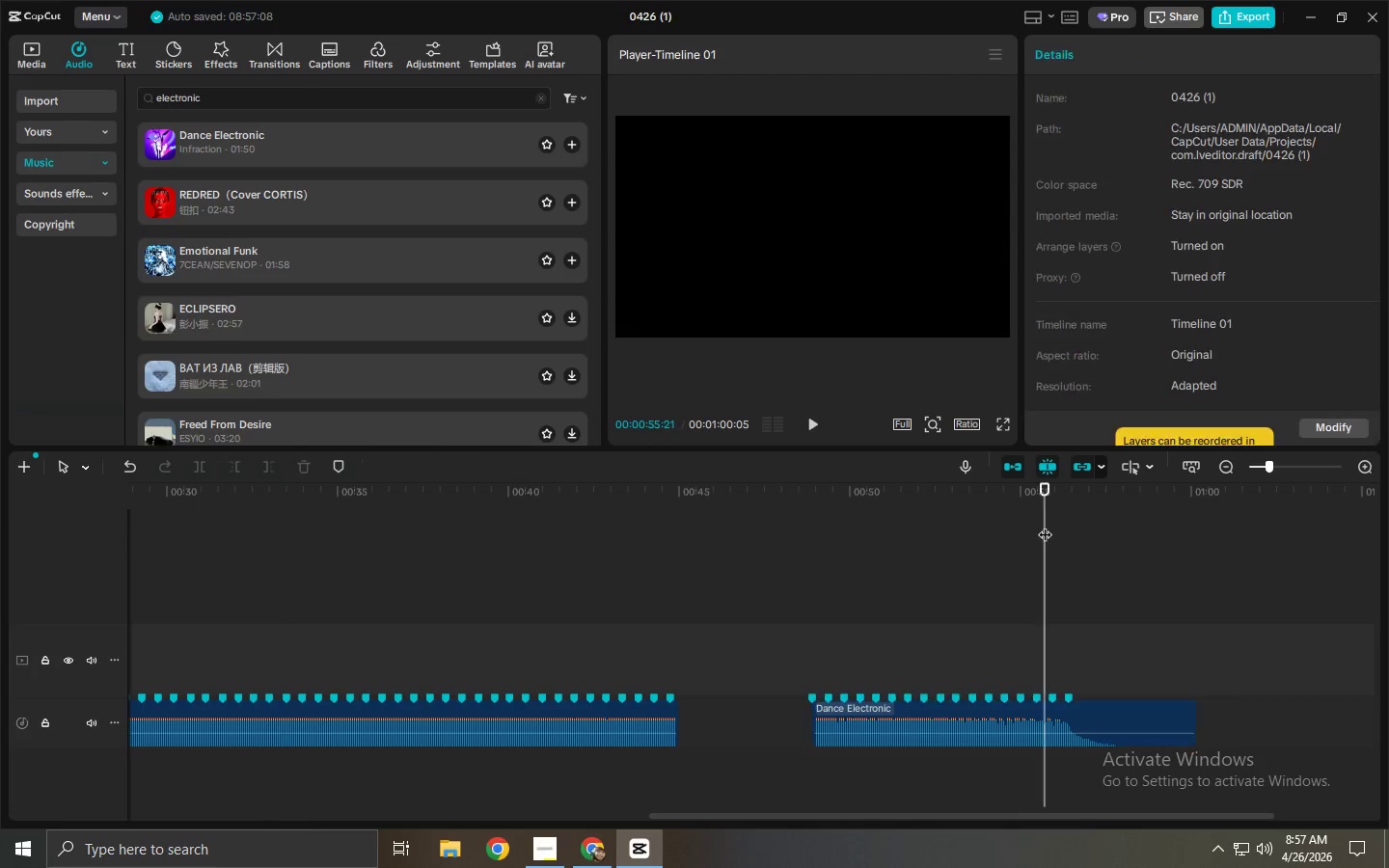 
key(Space)
 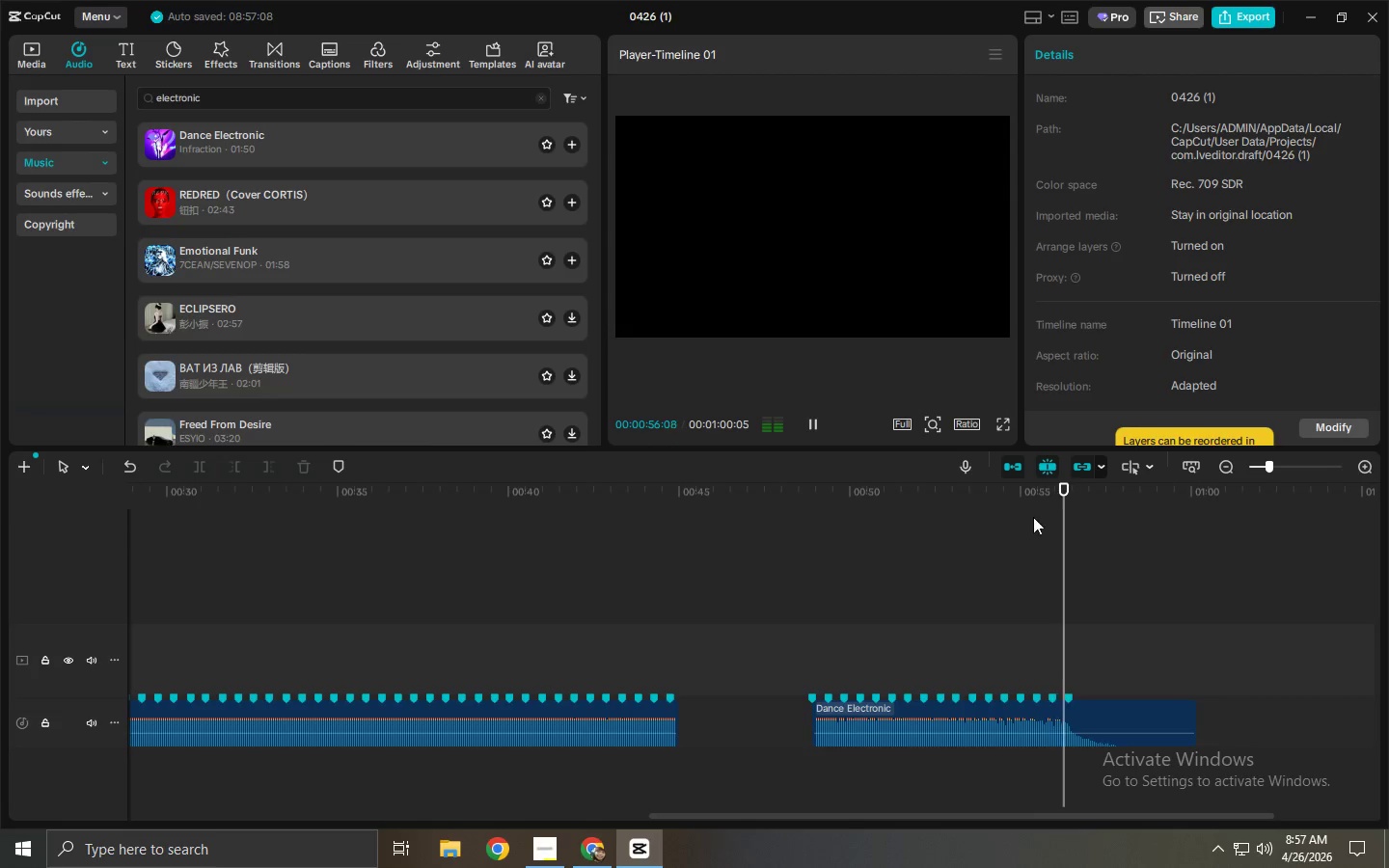 
left_click_drag(start_coordinate=[987, 521], to_coordinate=[922, 524])
 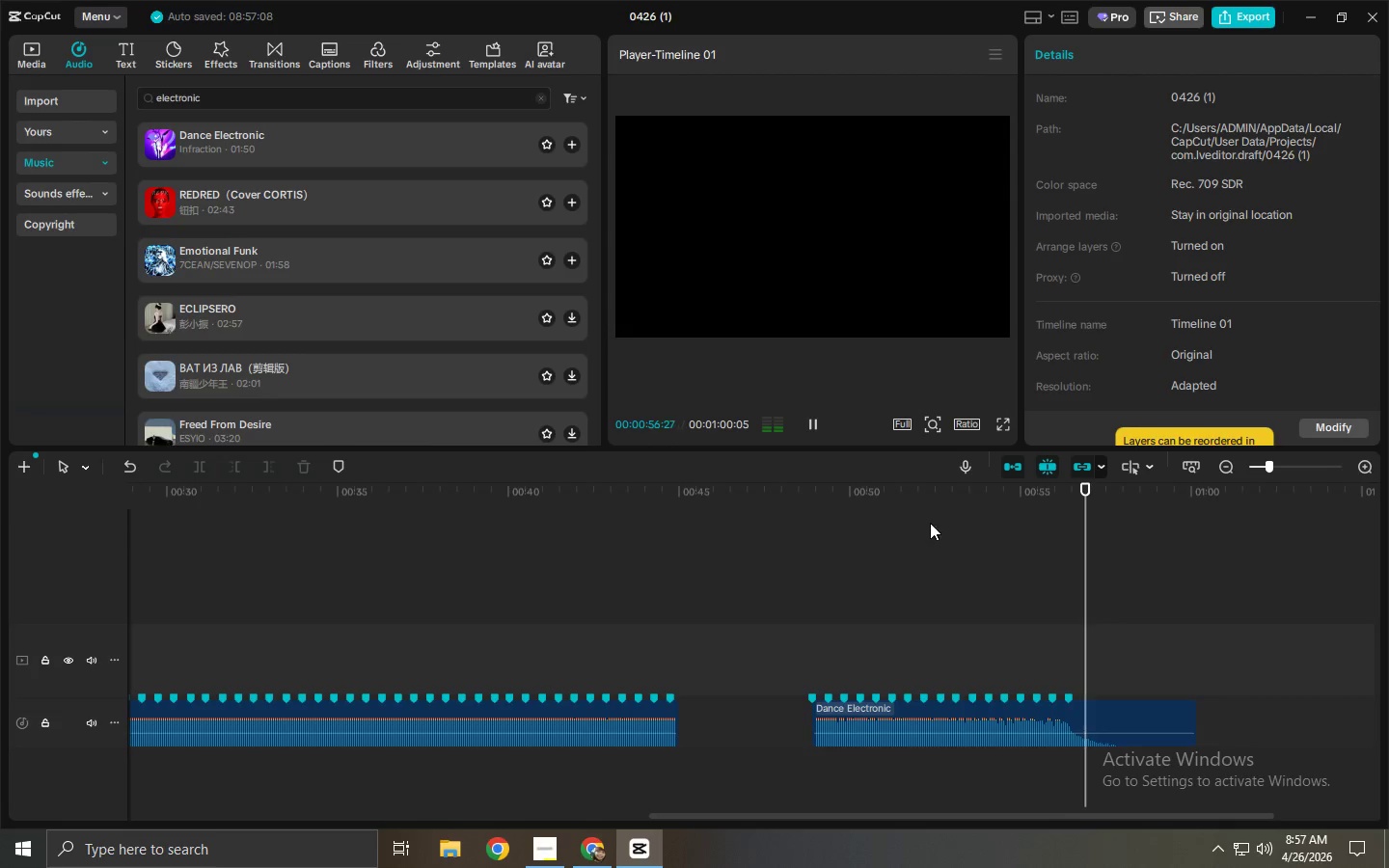 
double_click([934, 509])
 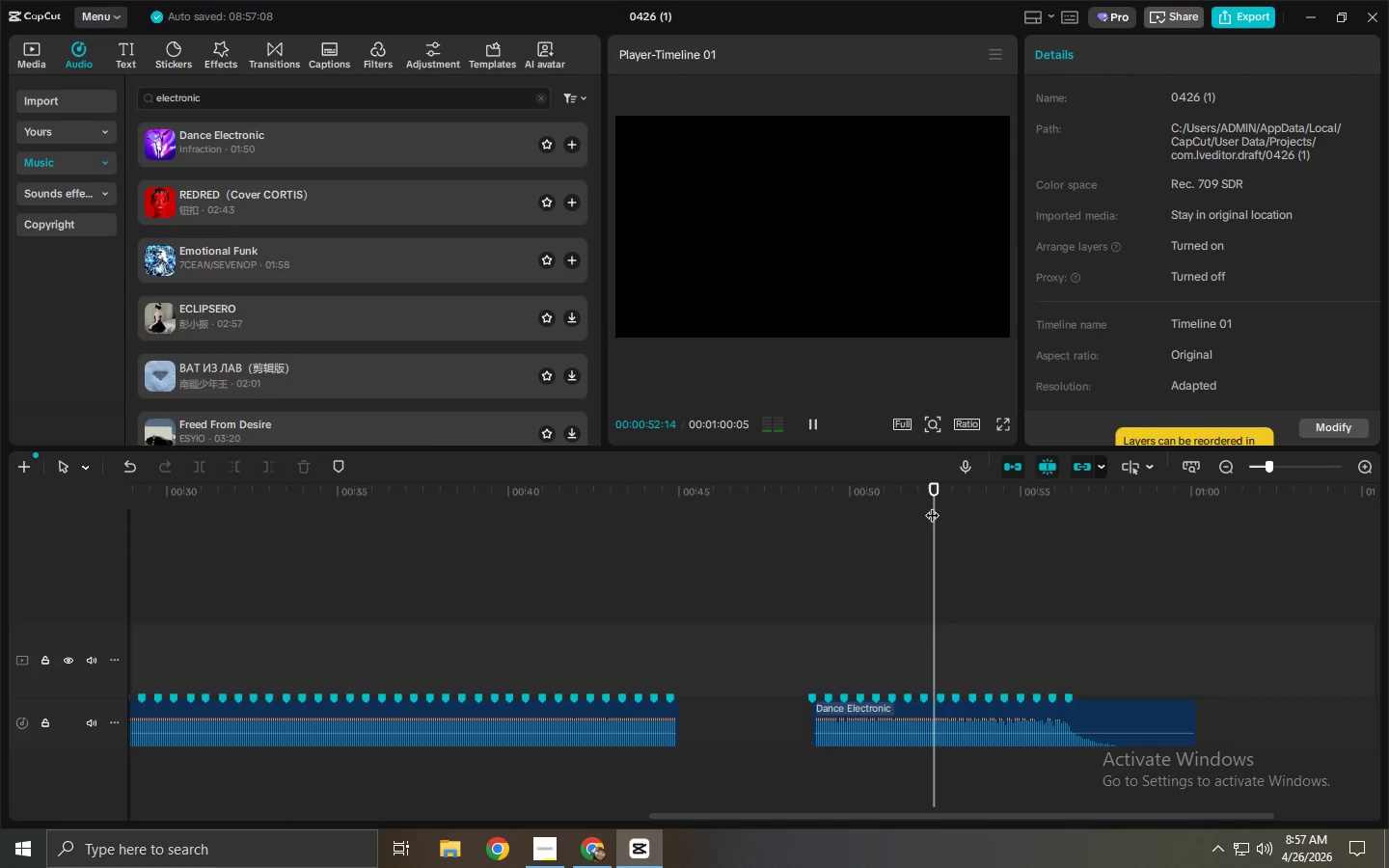 
key(Space)
 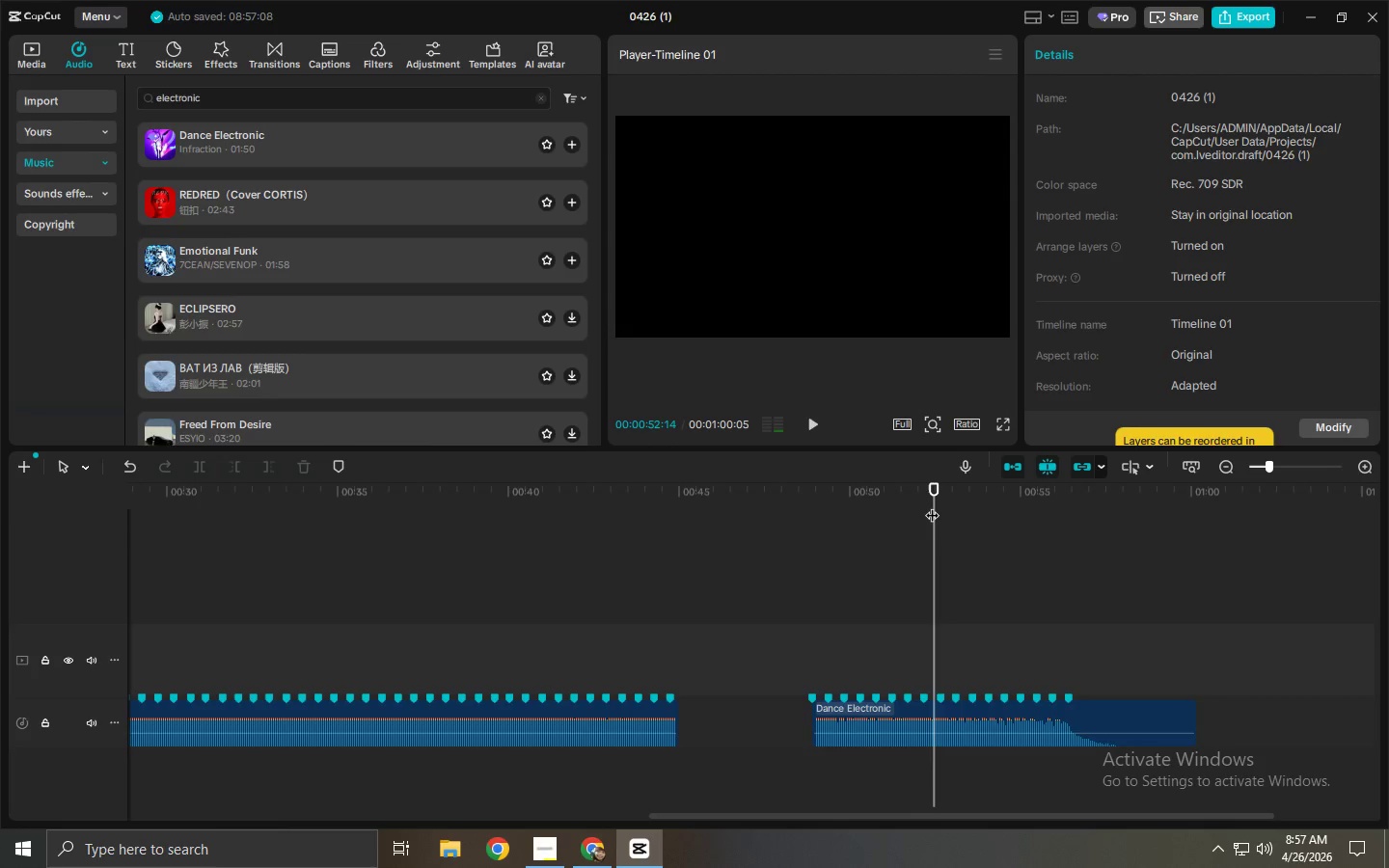 
key(Space)
 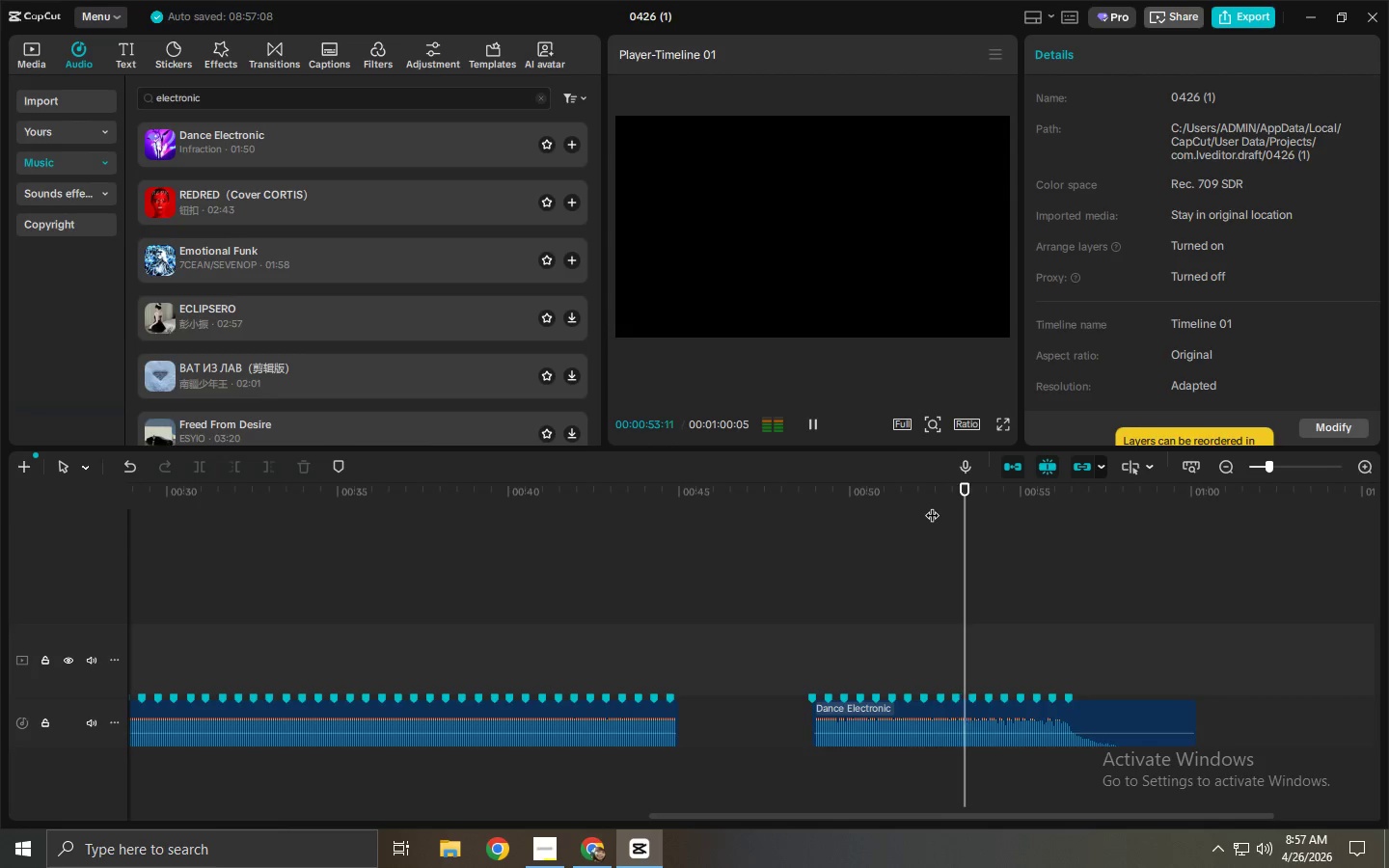 
left_click([884, 505])
 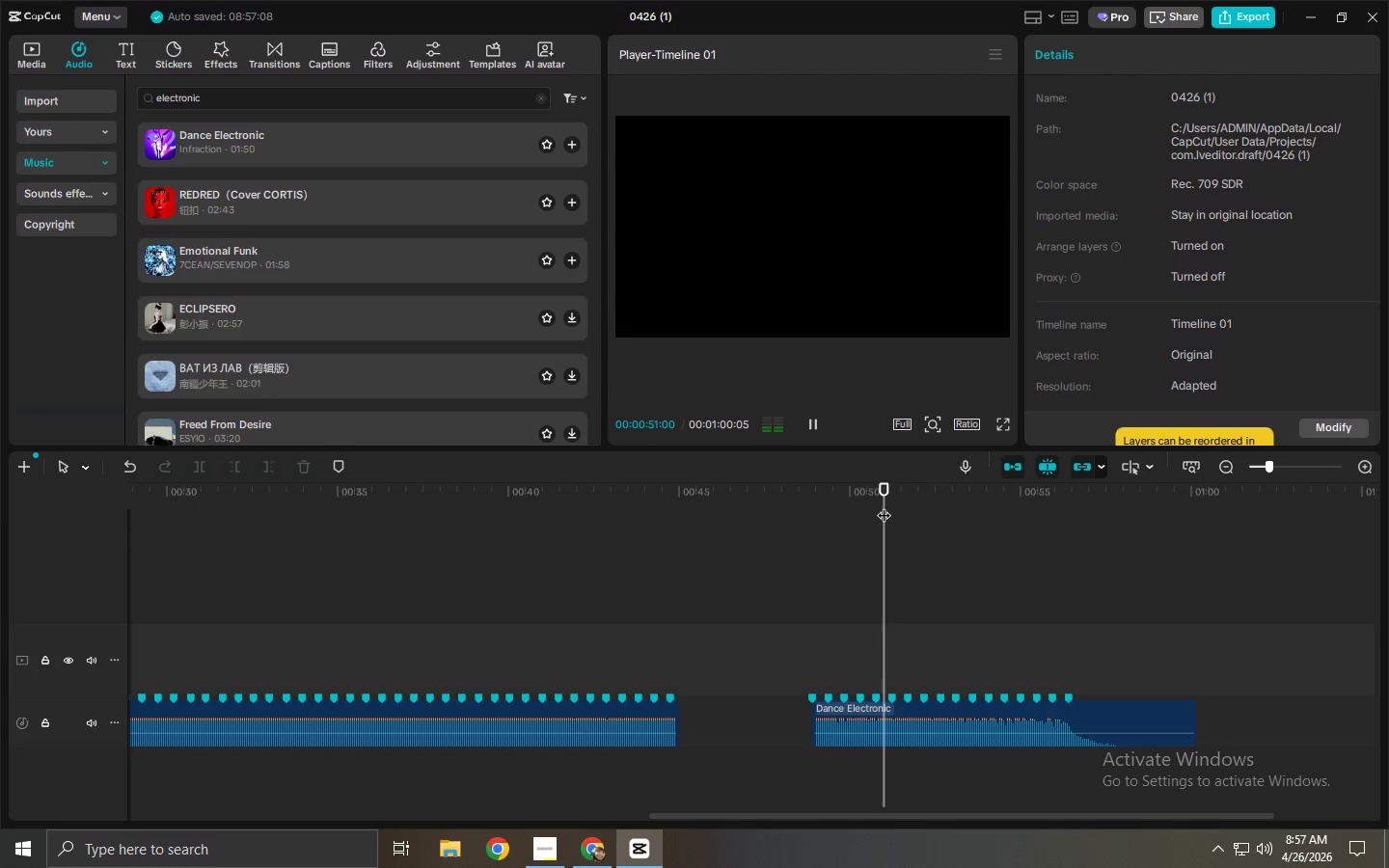 
key(Space)
 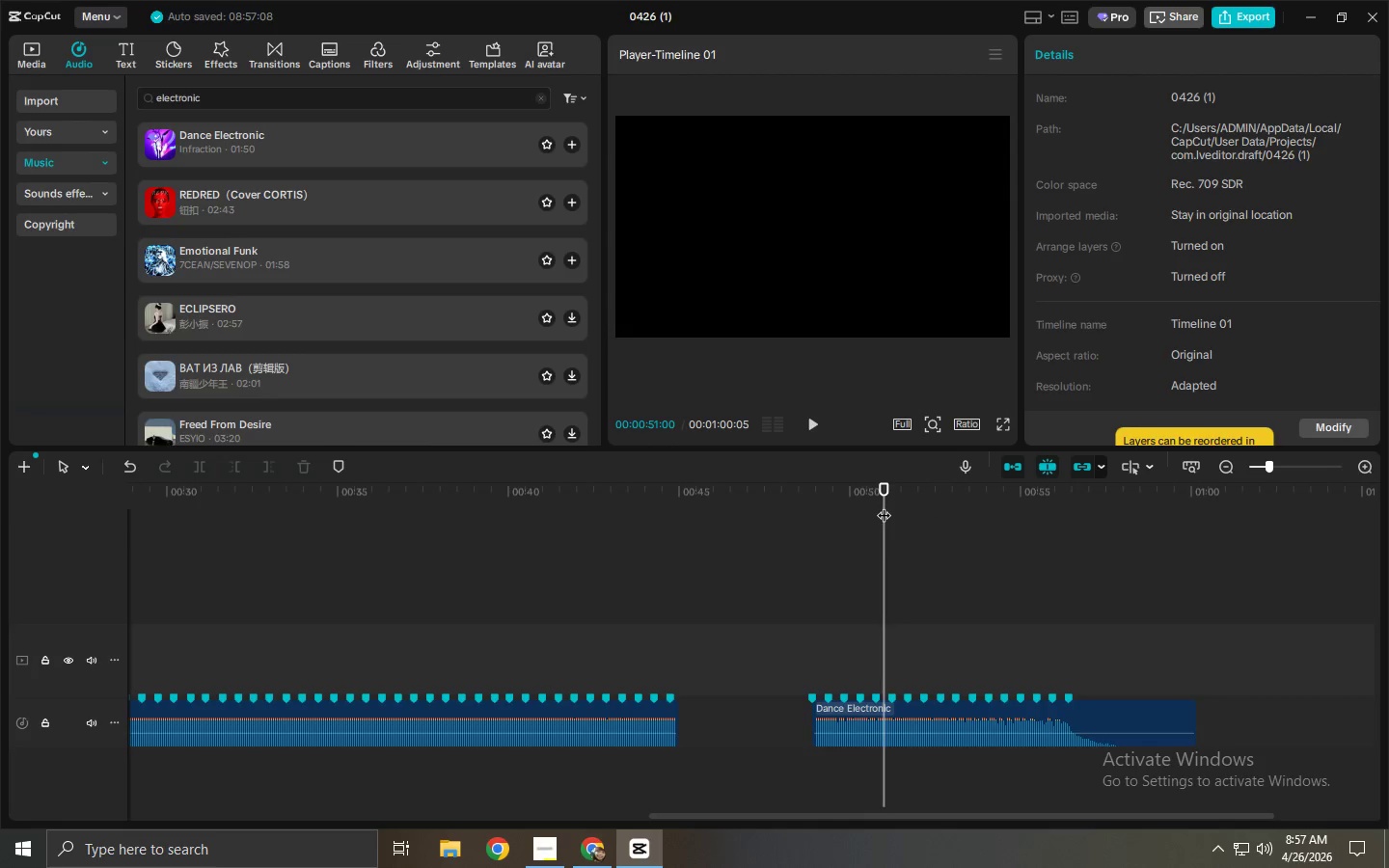 
key(Space)
 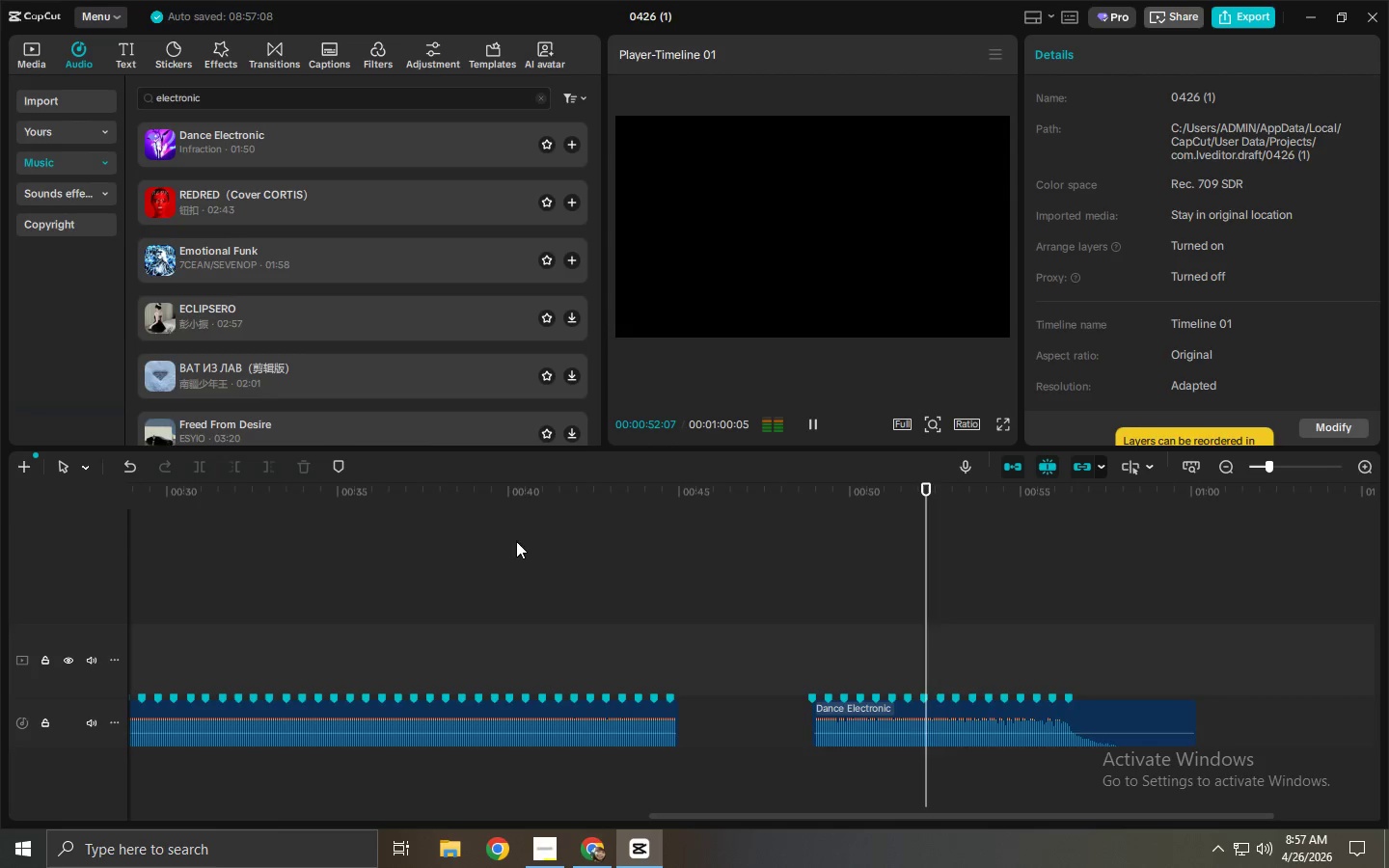 
key(Space)
 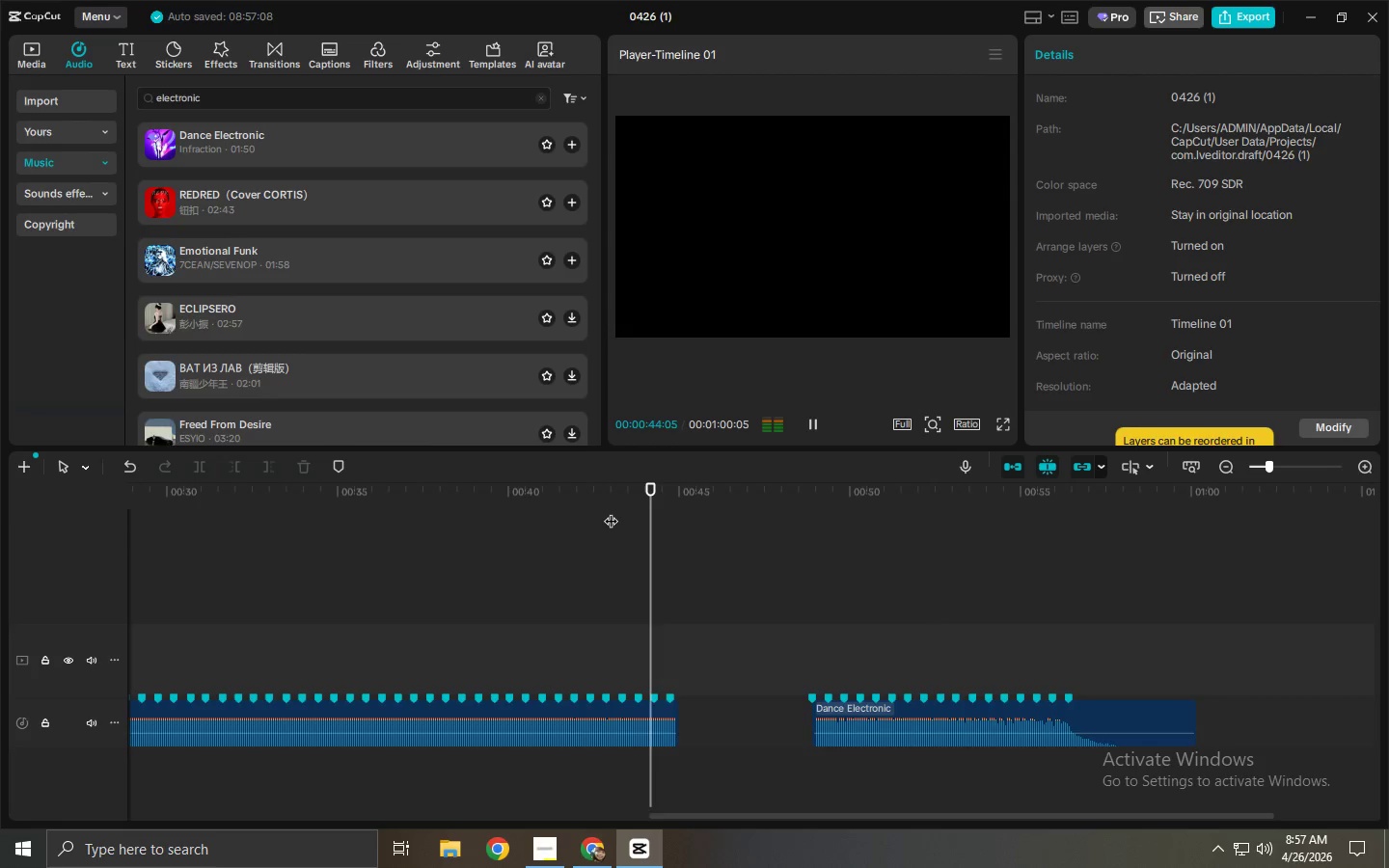 
key(Space)
 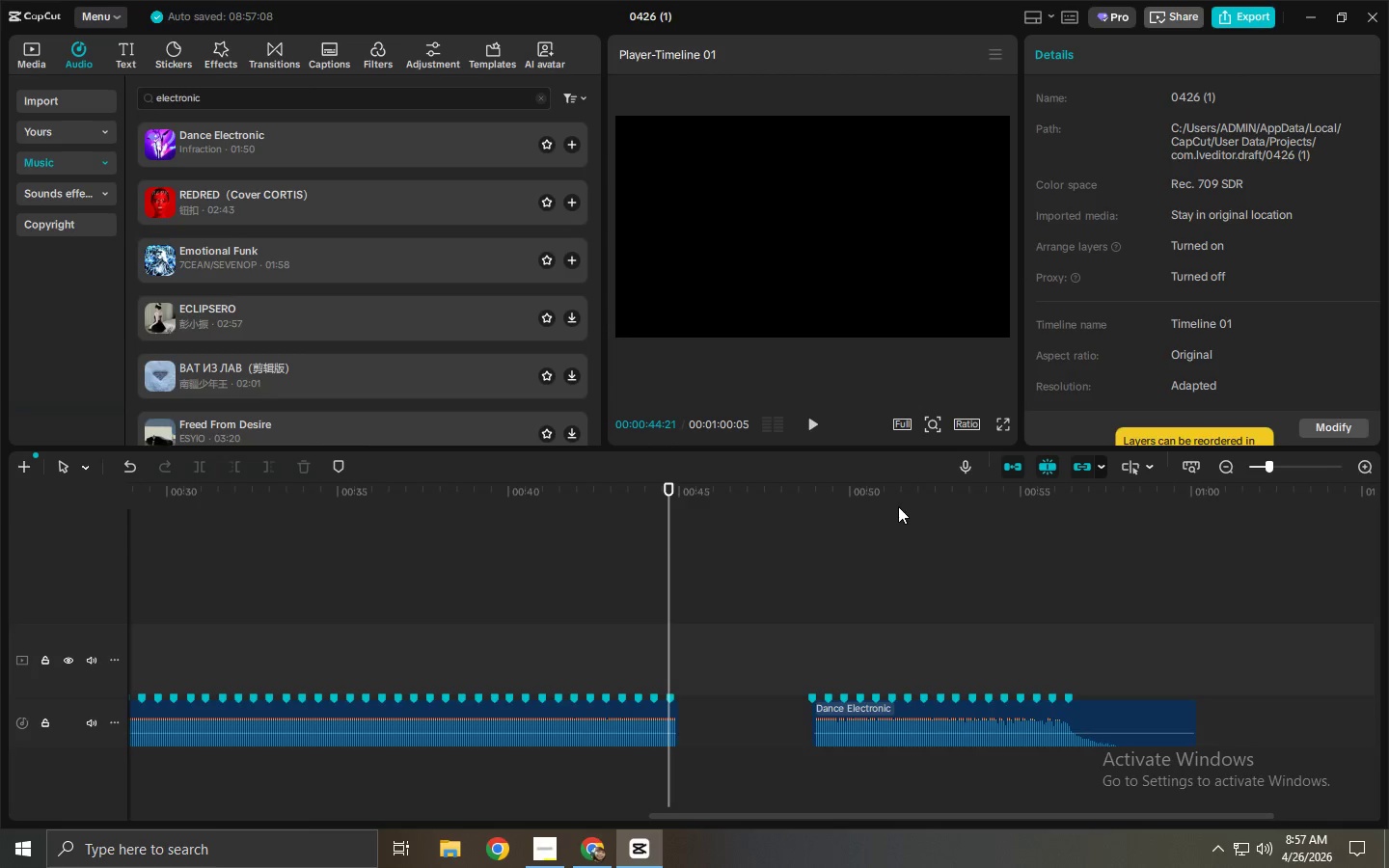 
key(Space)
 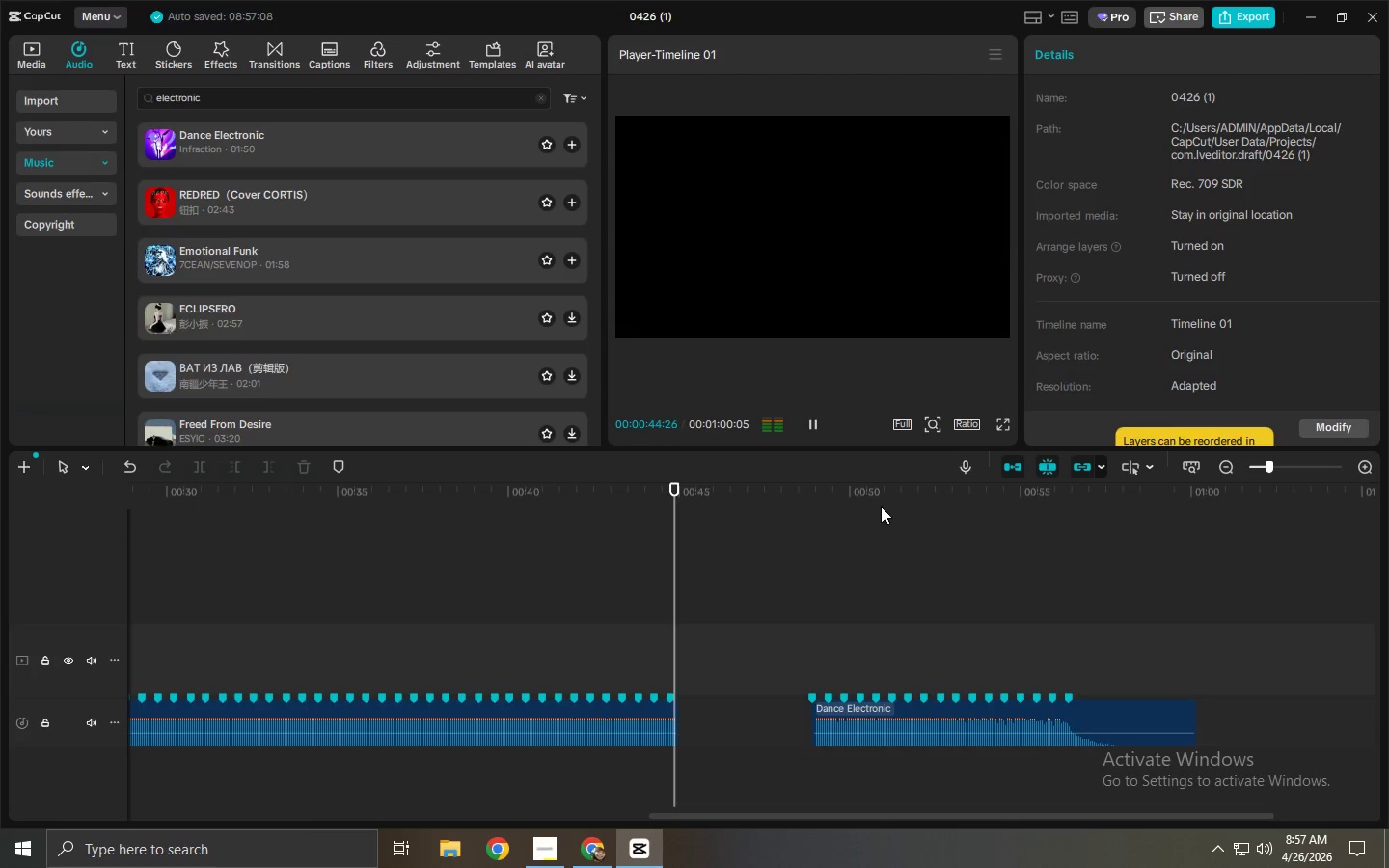 
key(Space)
 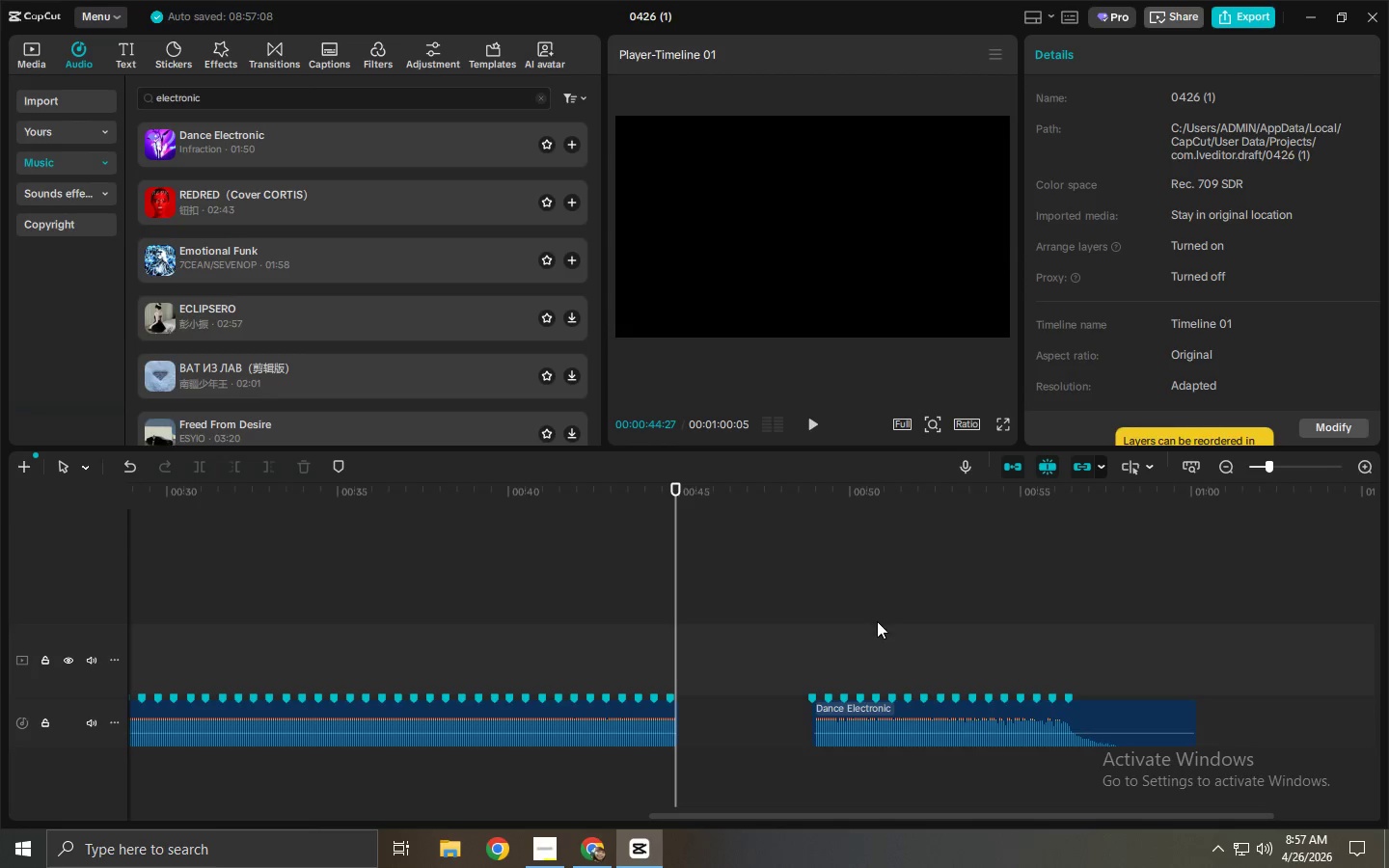 
hold_key(key=ControlLeft, duration=0.66)
 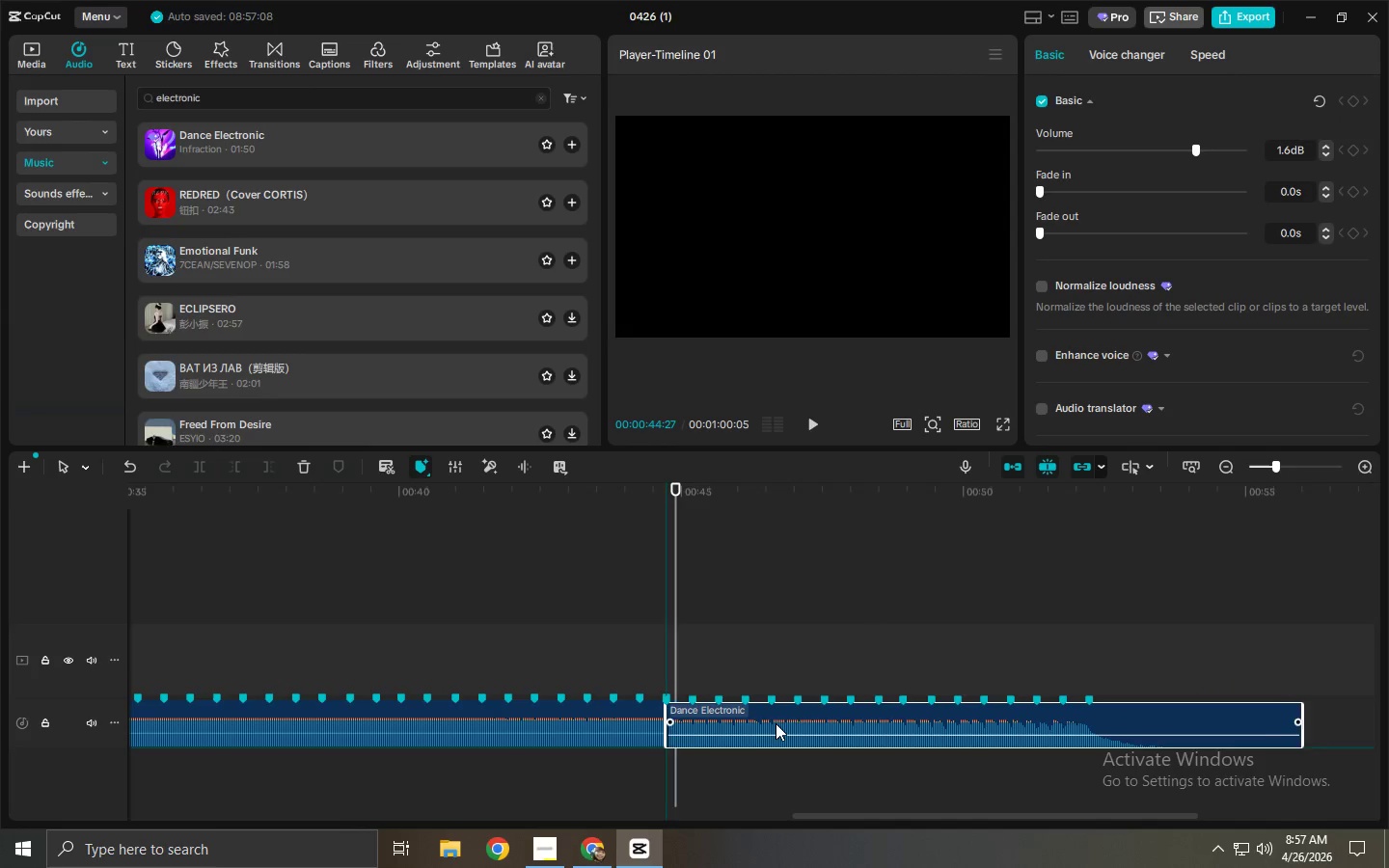 
left_click_drag(start_coordinate=[1020, 720], to_coordinate=[793, 723])
 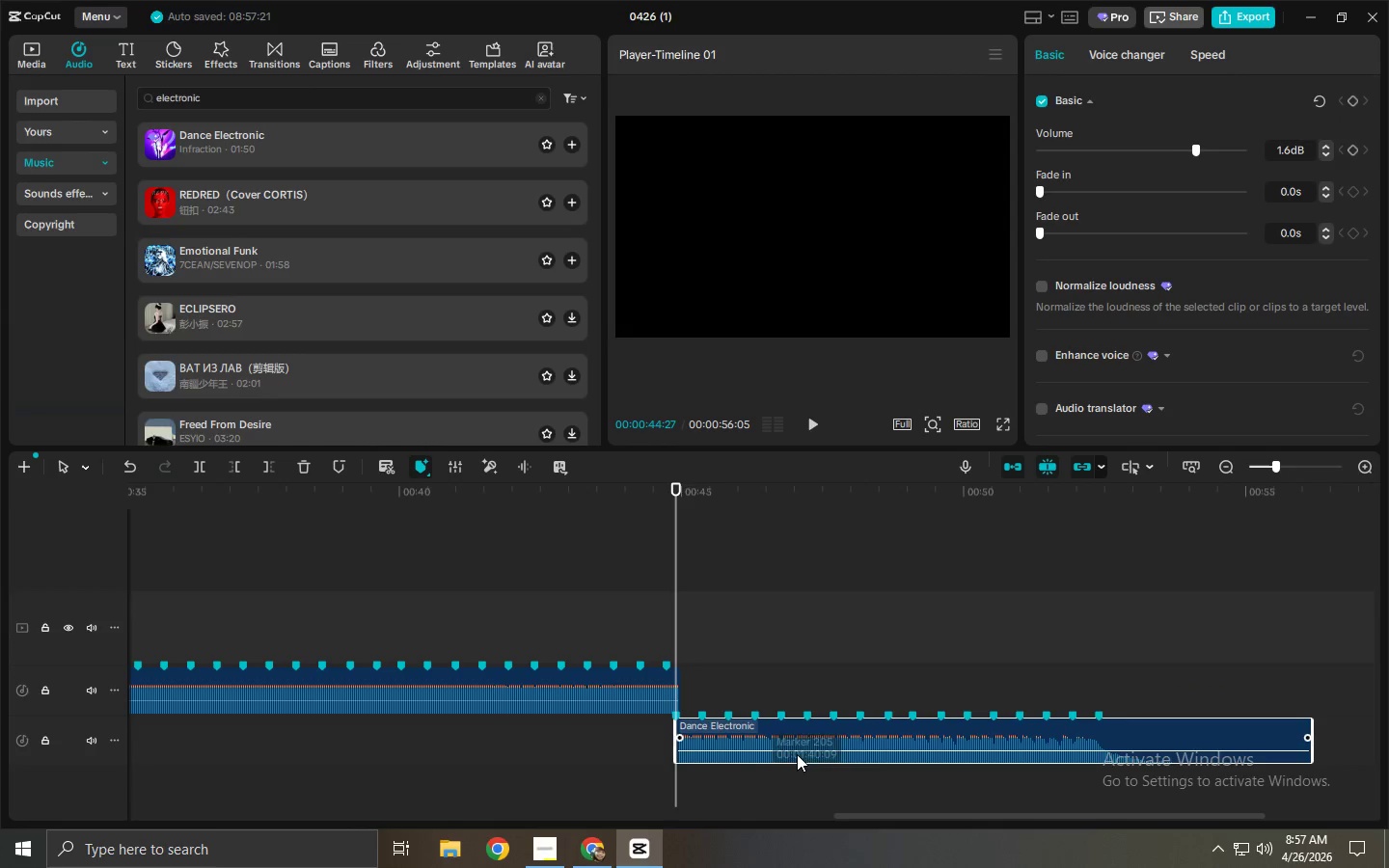 
scroll: coordinate [873, 680], scroll_direction: up, amount: 7.0
 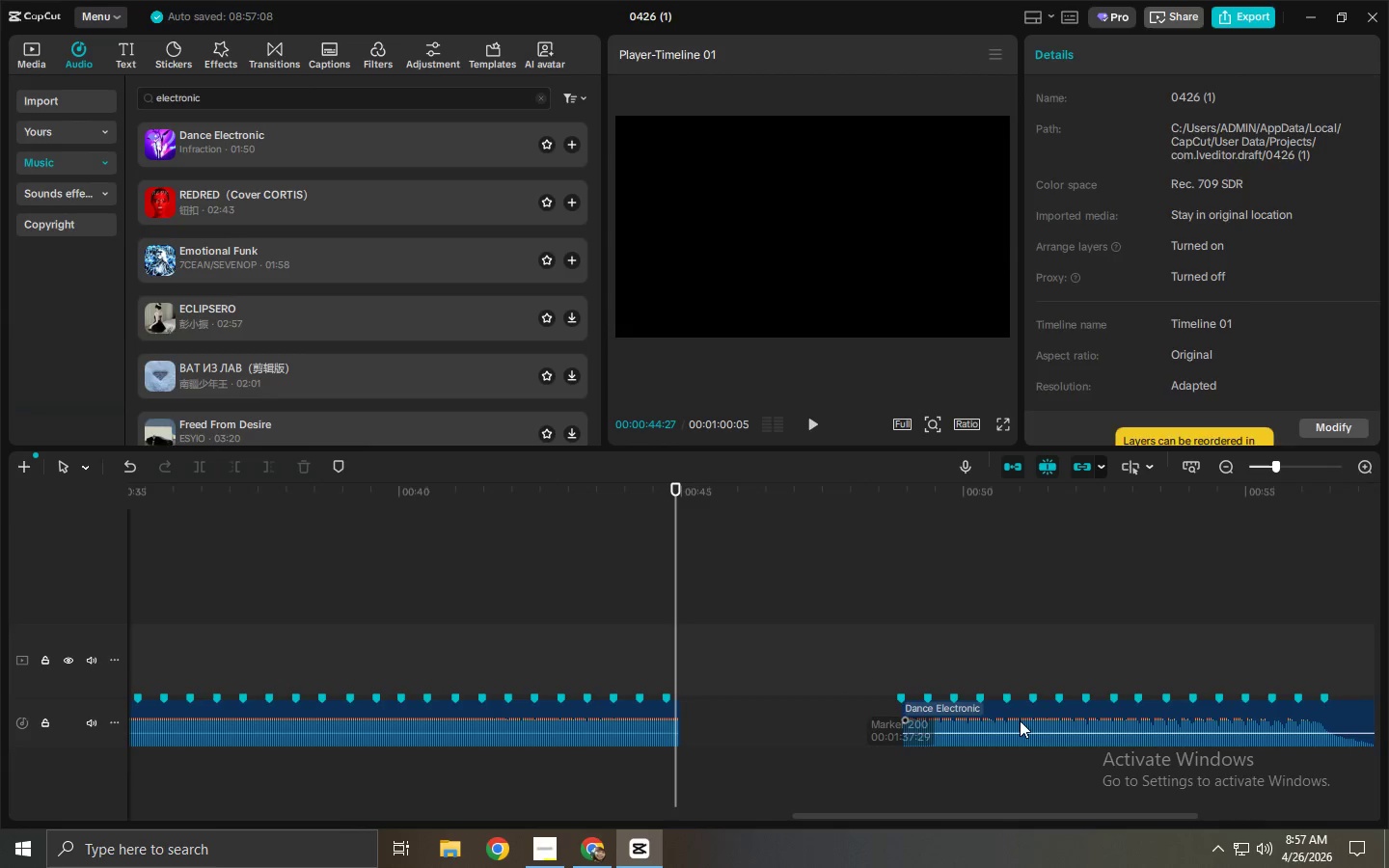 
left_click_drag(start_coordinate=[771, 749], to_coordinate=[711, 752])
 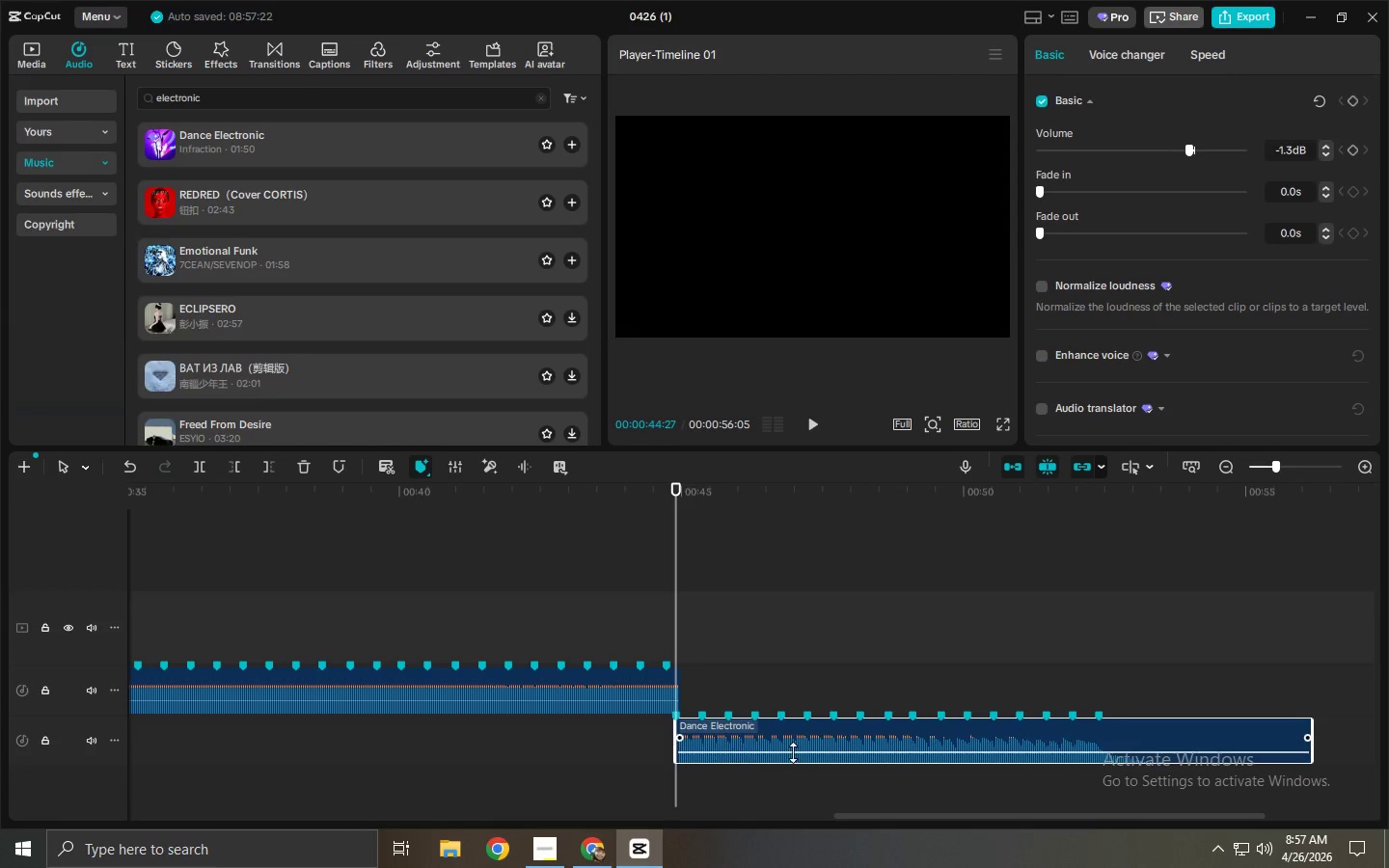 
key(Control+ControlLeft)
 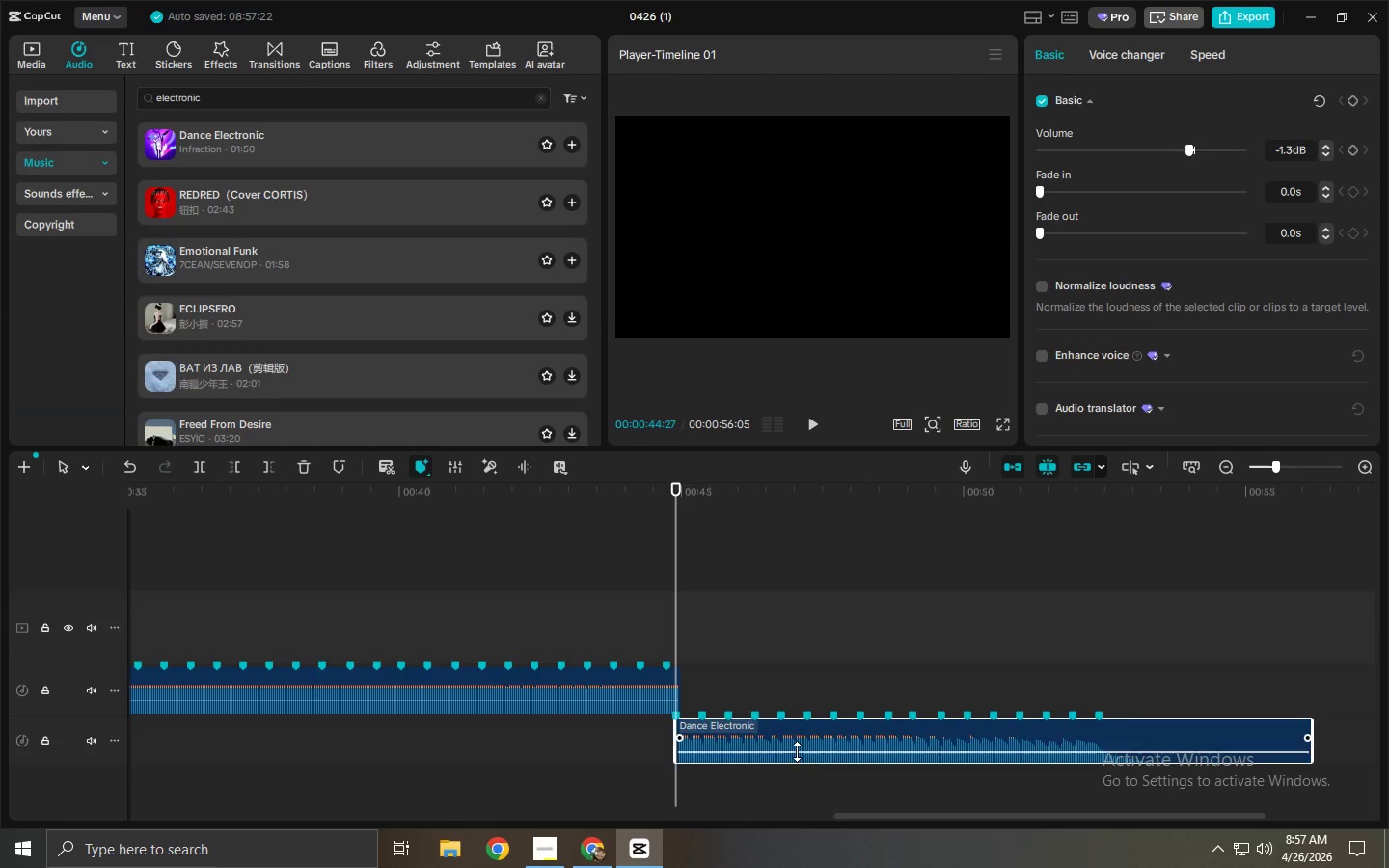 
key(Control+Z)
 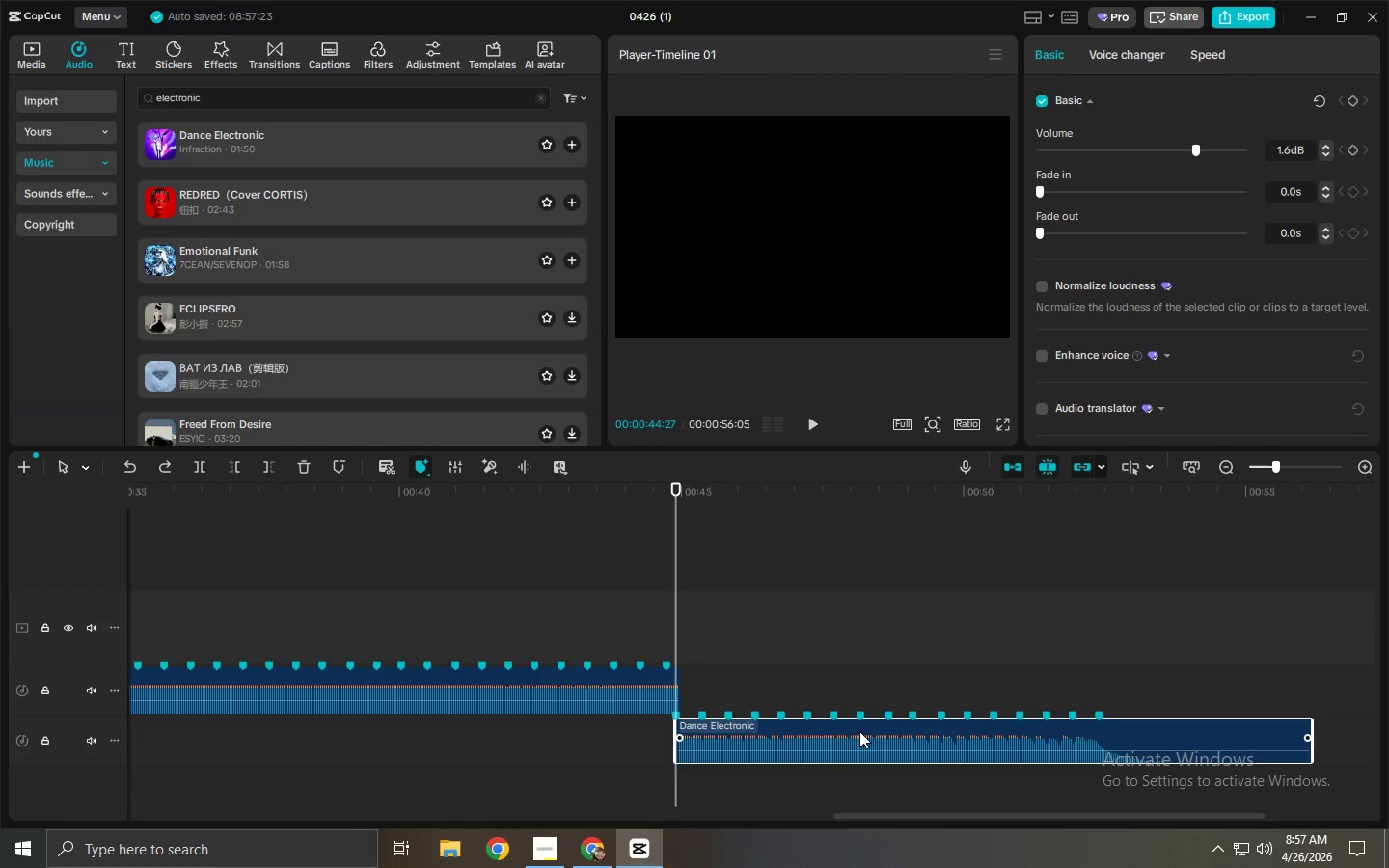 
left_click_drag(start_coordinate=[831, 734], to_coordinate=[564, 739])
 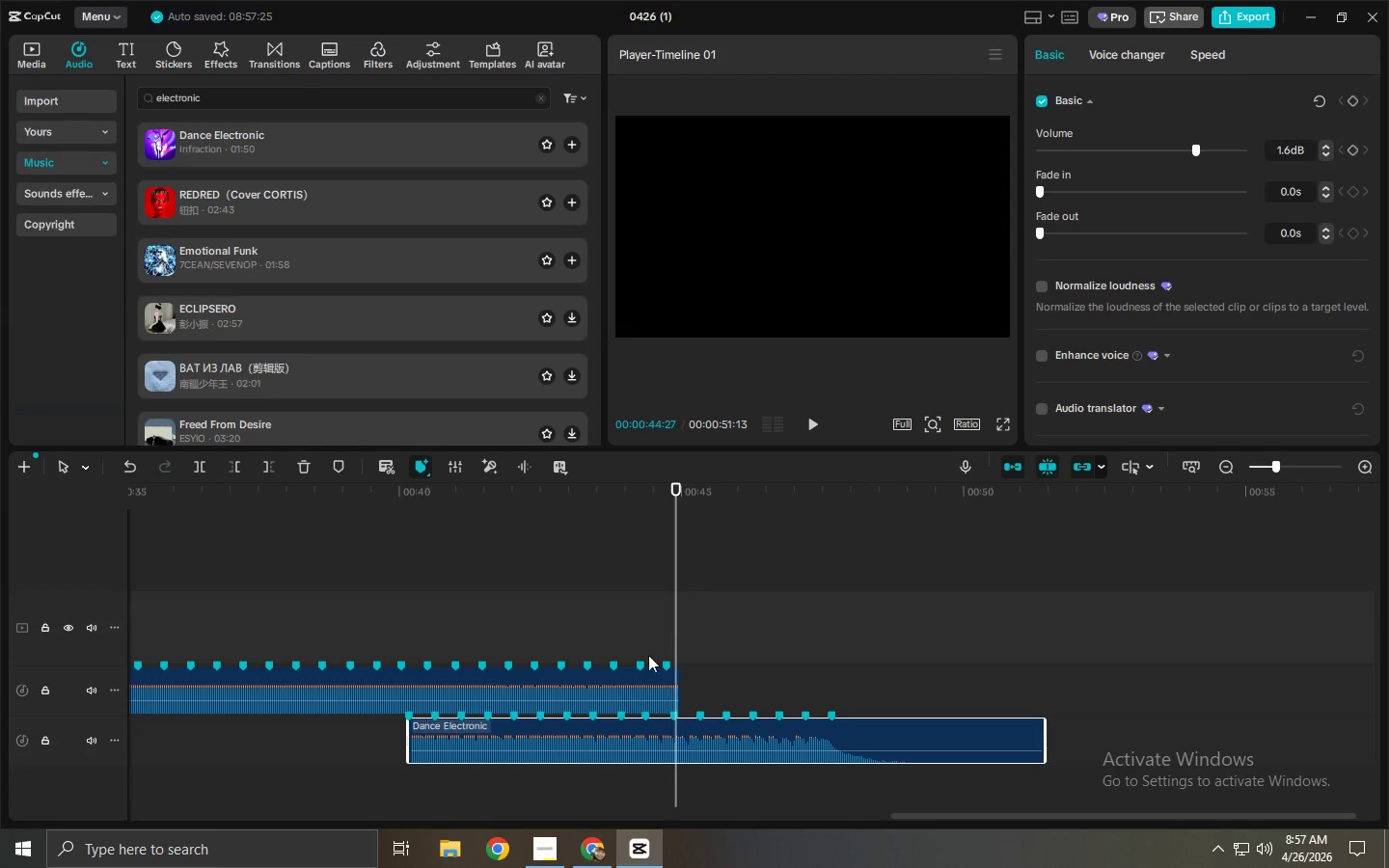 
left_click([625, 691])
 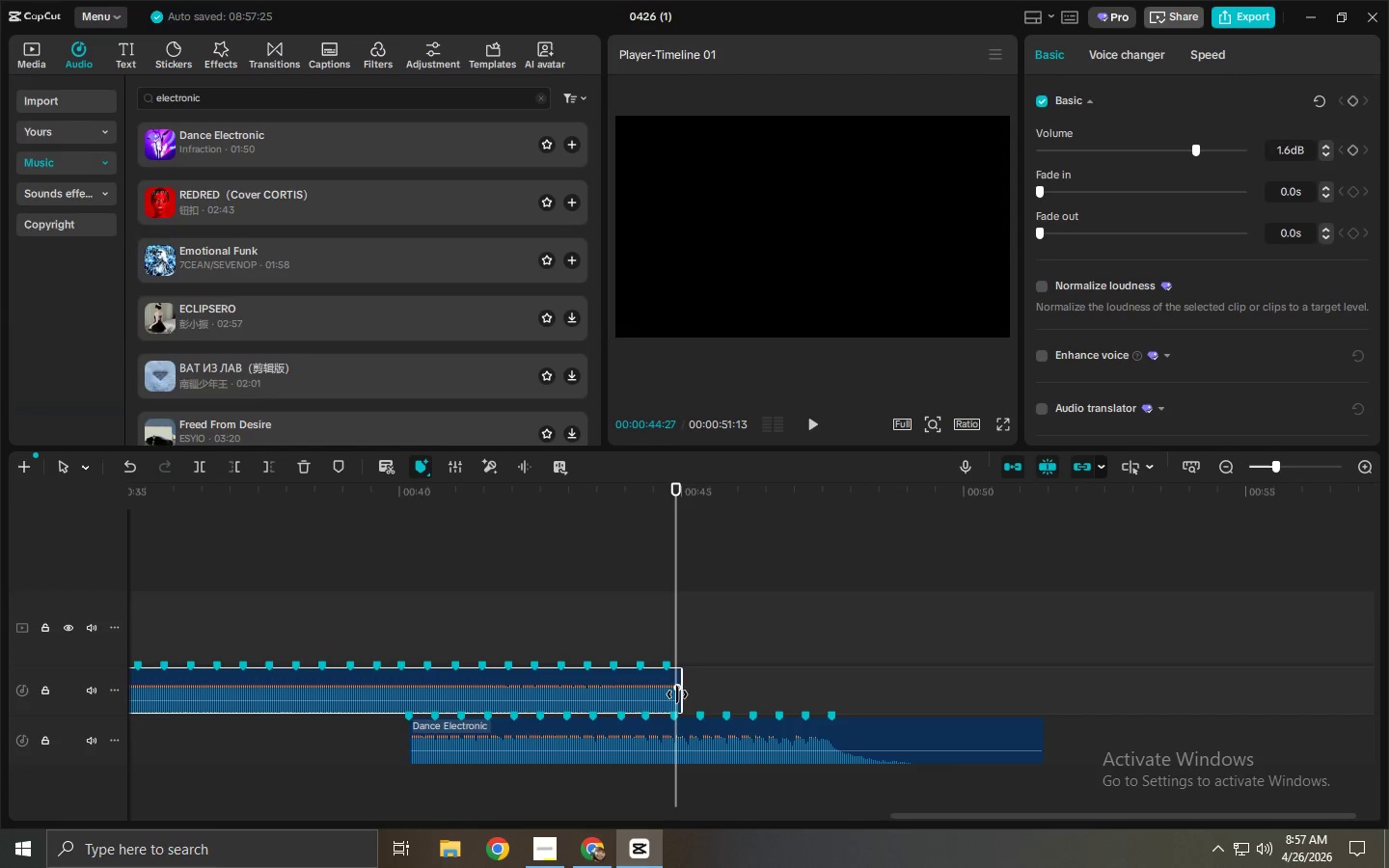 
left_click_drag(start_coordinate=[680, 695], to_coordinate=[388, 699])
 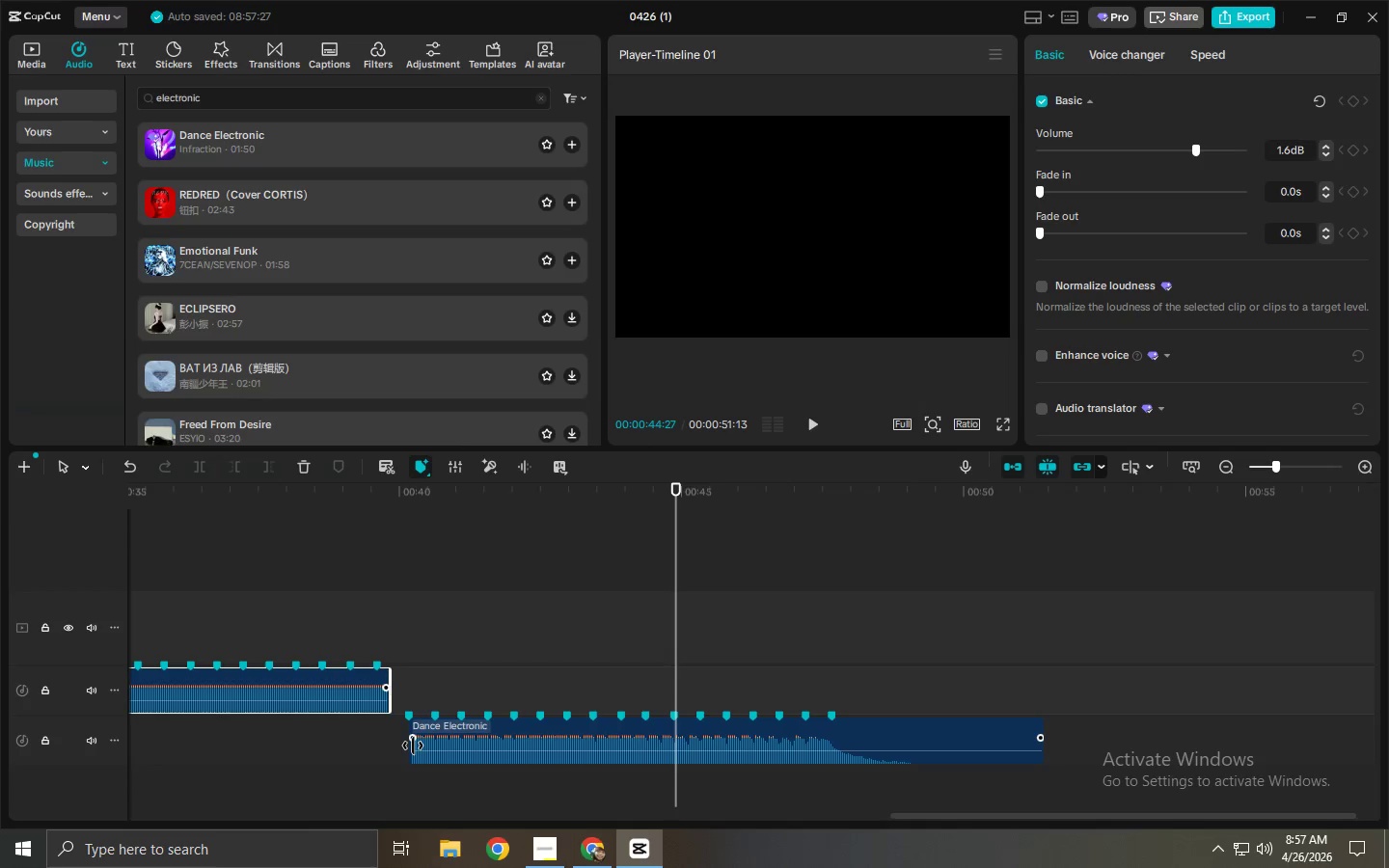 
left_click_drag(start_coordinate=[412, 746], to_coordinate=[470, 746])
 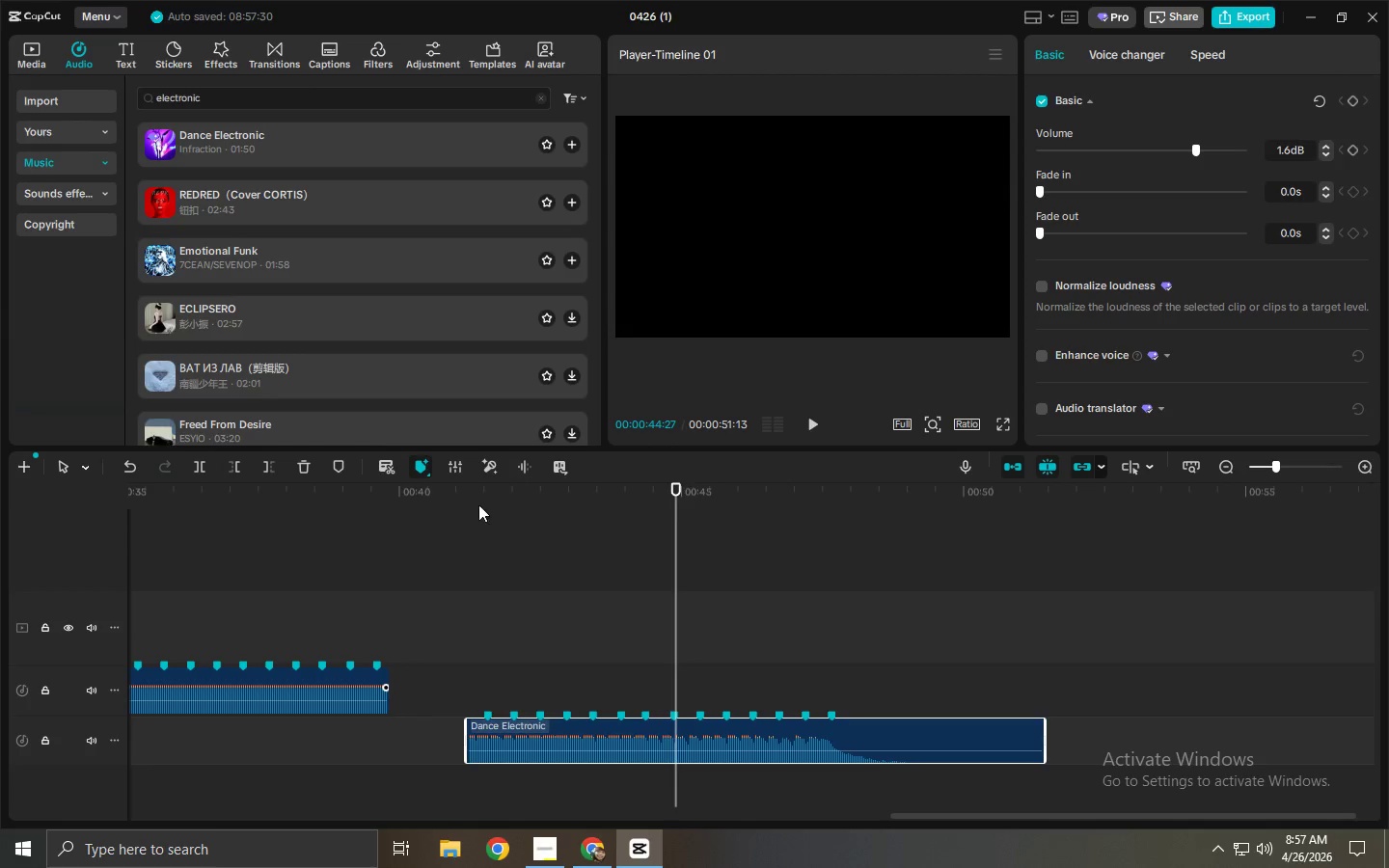 
key(Space)
 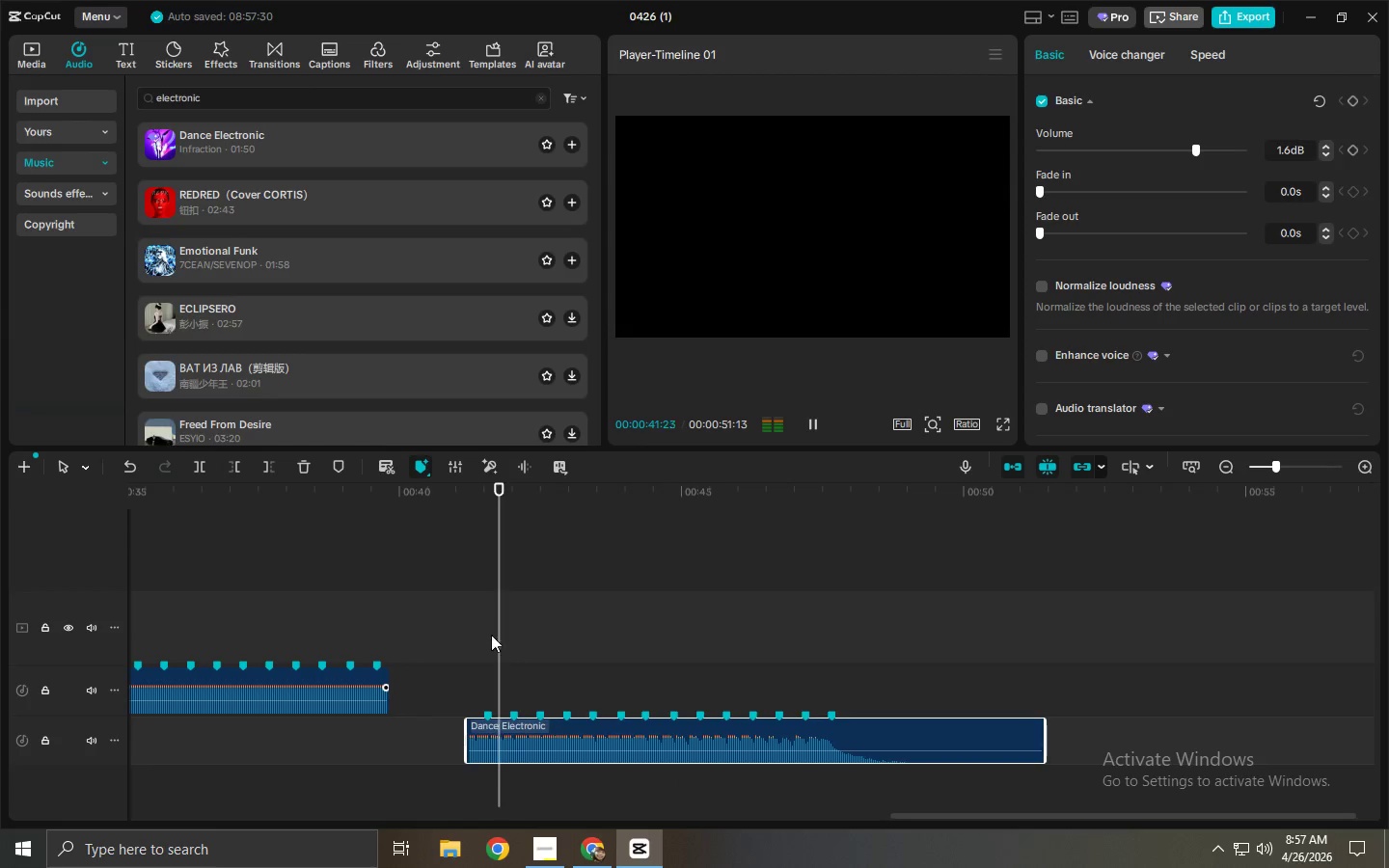 
key(Space)
 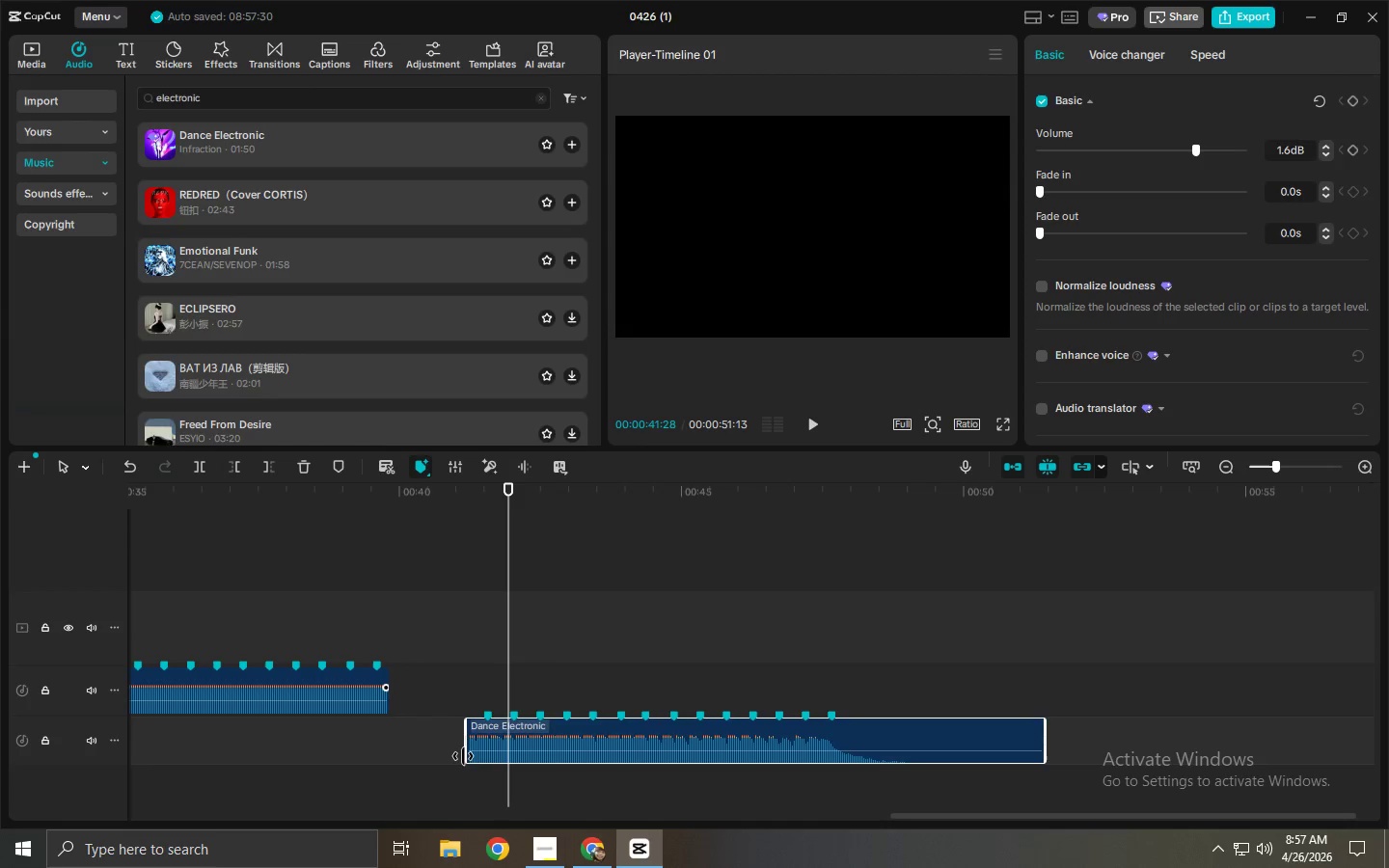 
left_click_drag(start_coordinate=[463, 756], to_coordinate=[372, 752])
 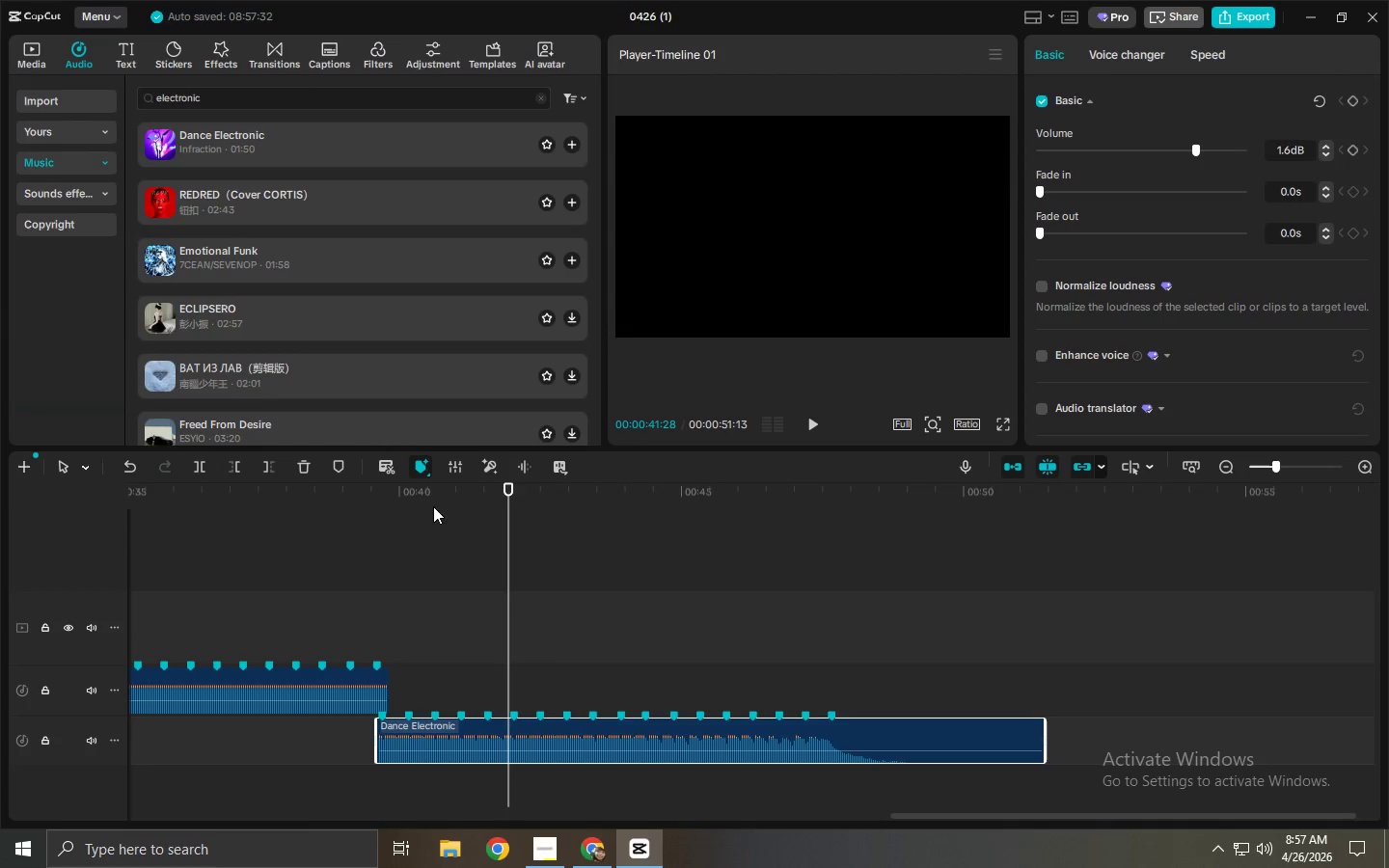 
left_click([426, 495])
 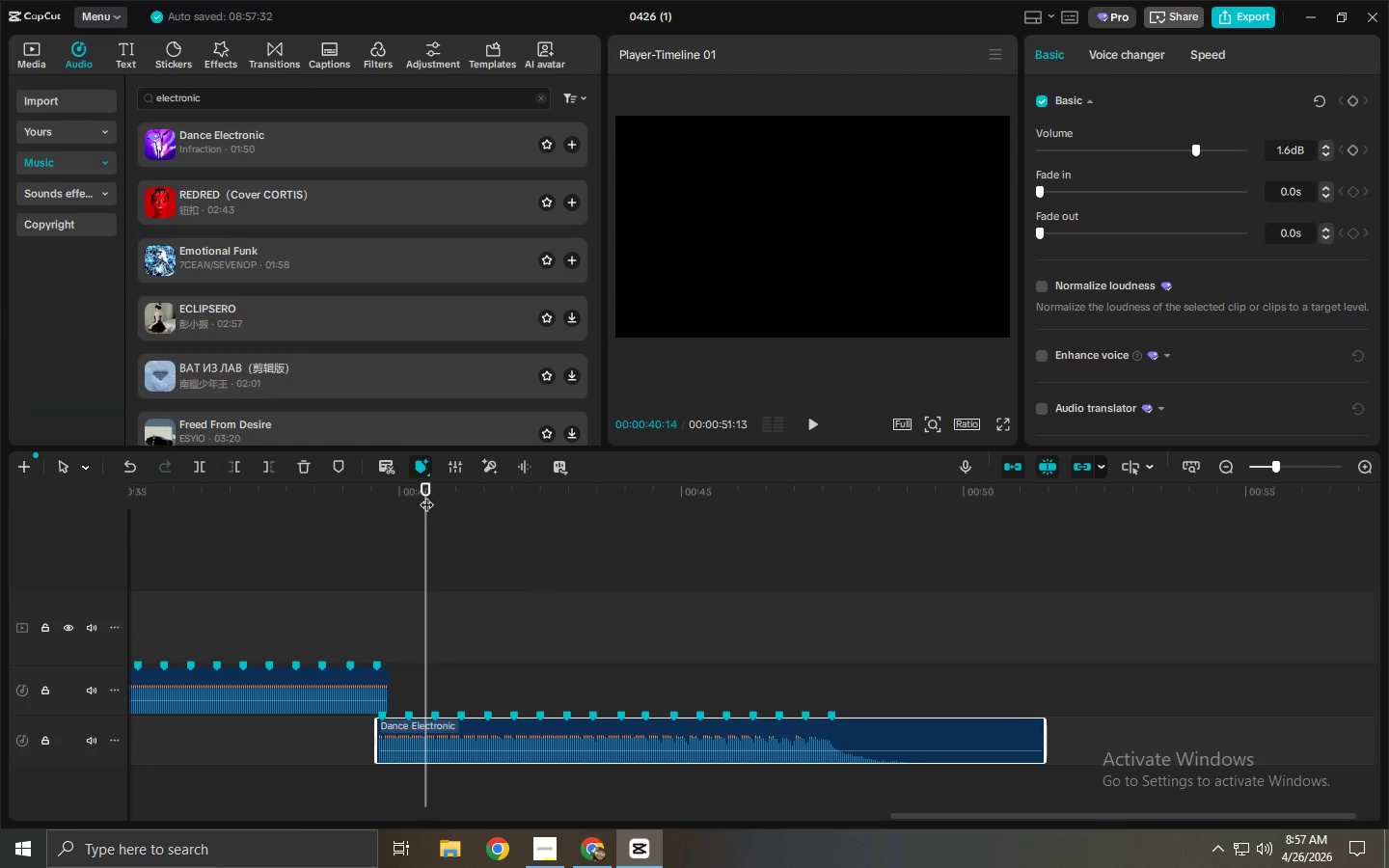 
key(Space)
 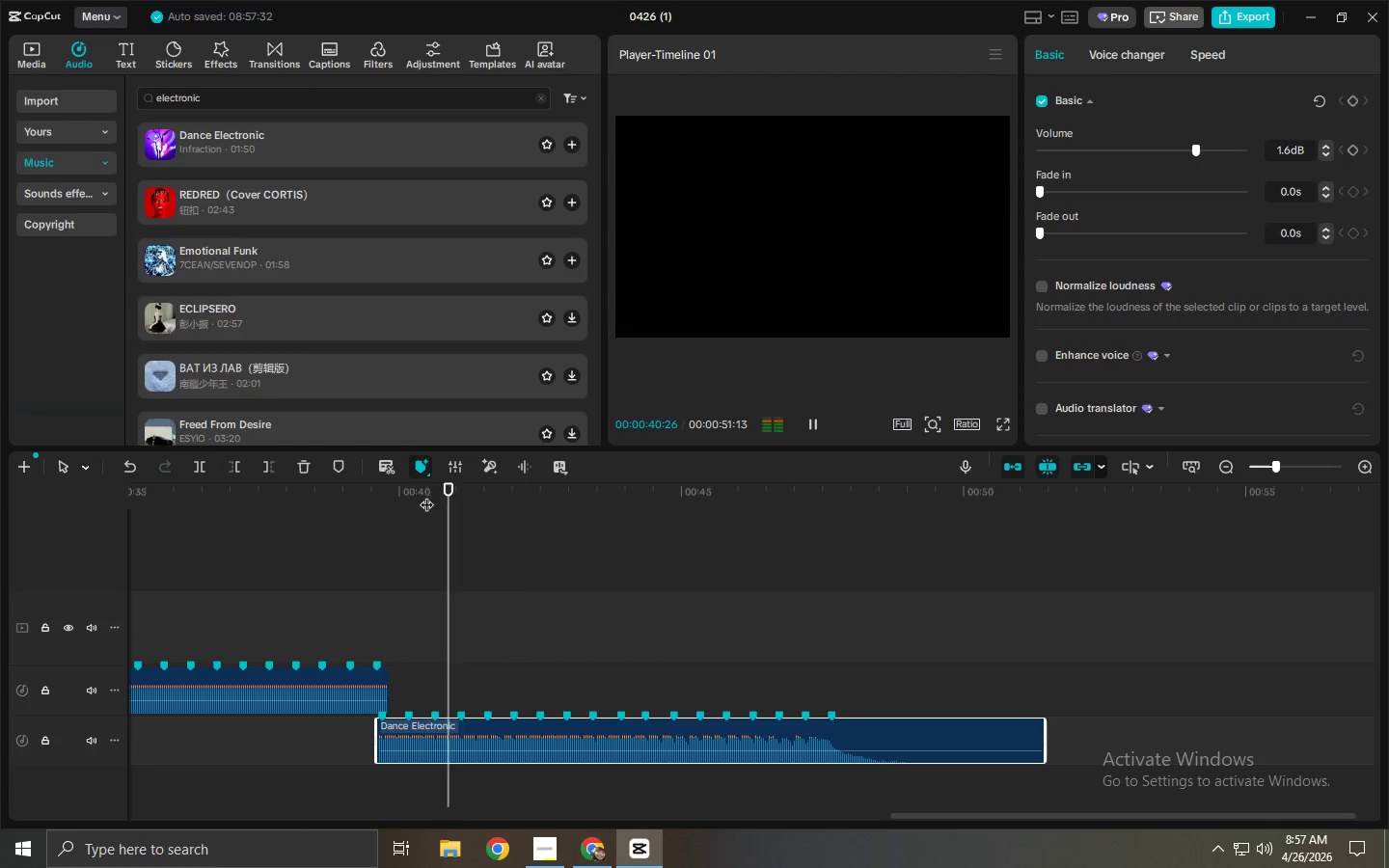 
key(Space)
 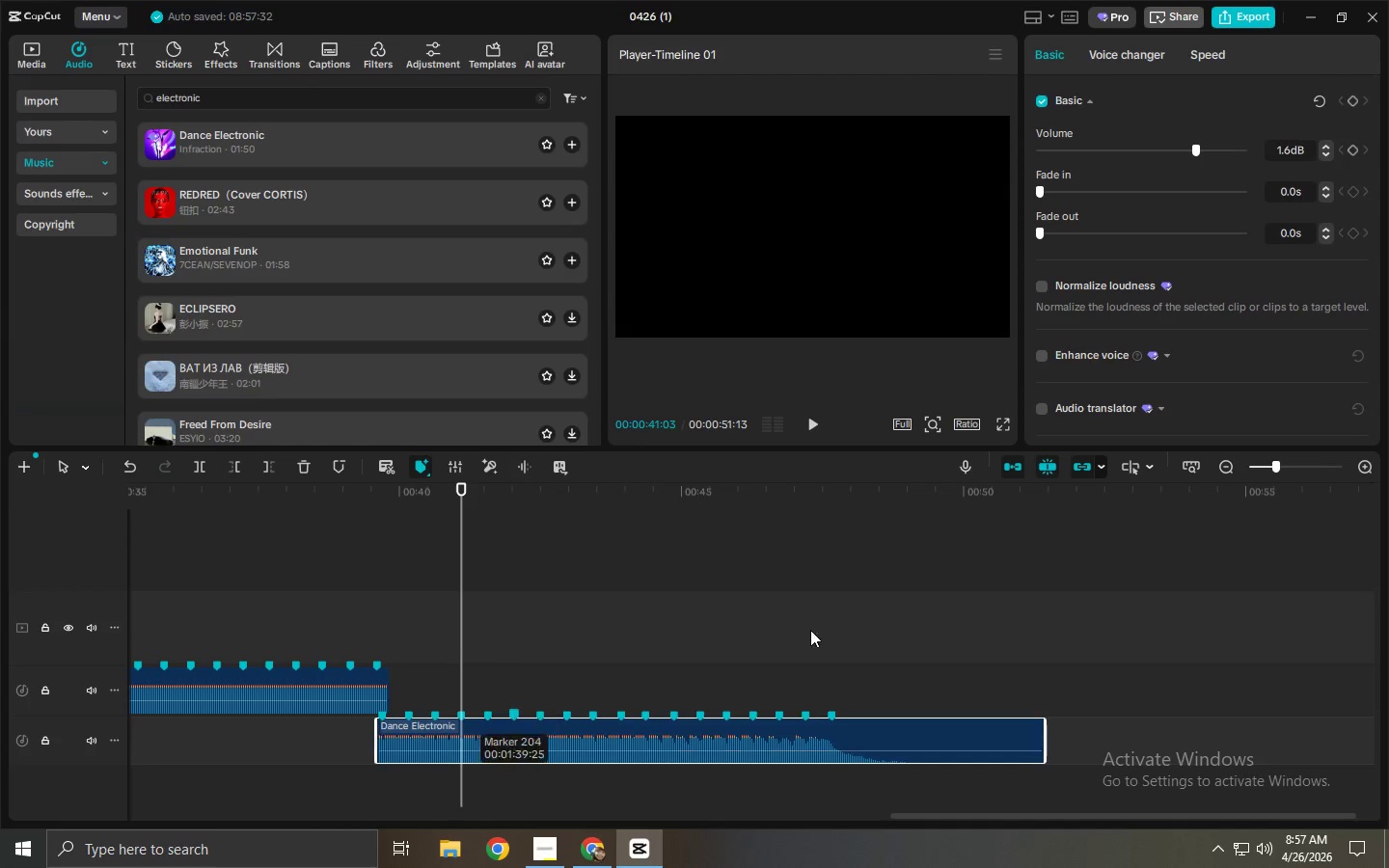 
left_click_drag(start_coordinate=[846, 491], to_coordinate=[852, 491])
 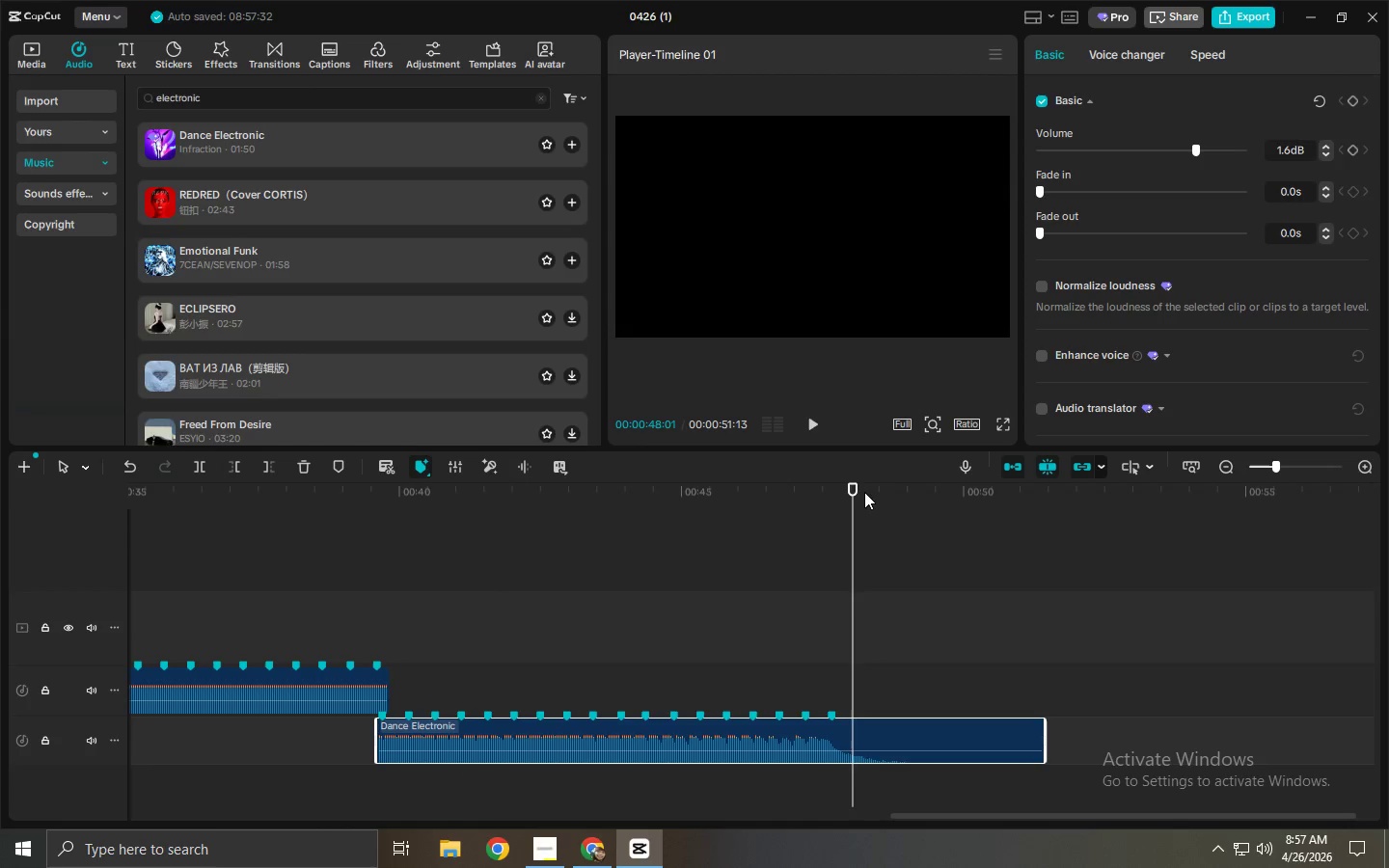 
key(Space)
 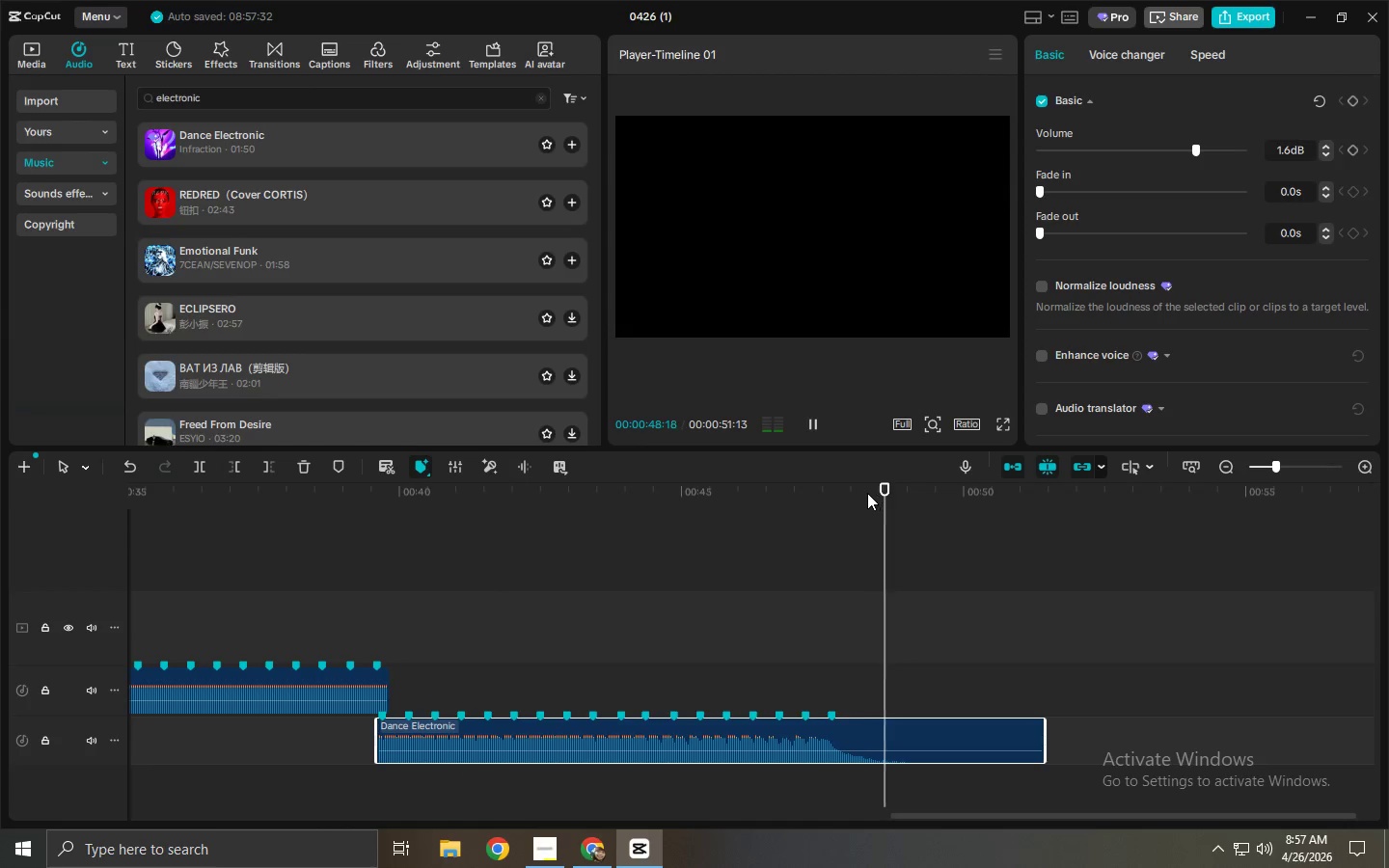 
left_click_drag(start_coordinate=[846, 495], to_coordinate=[744, 495])
 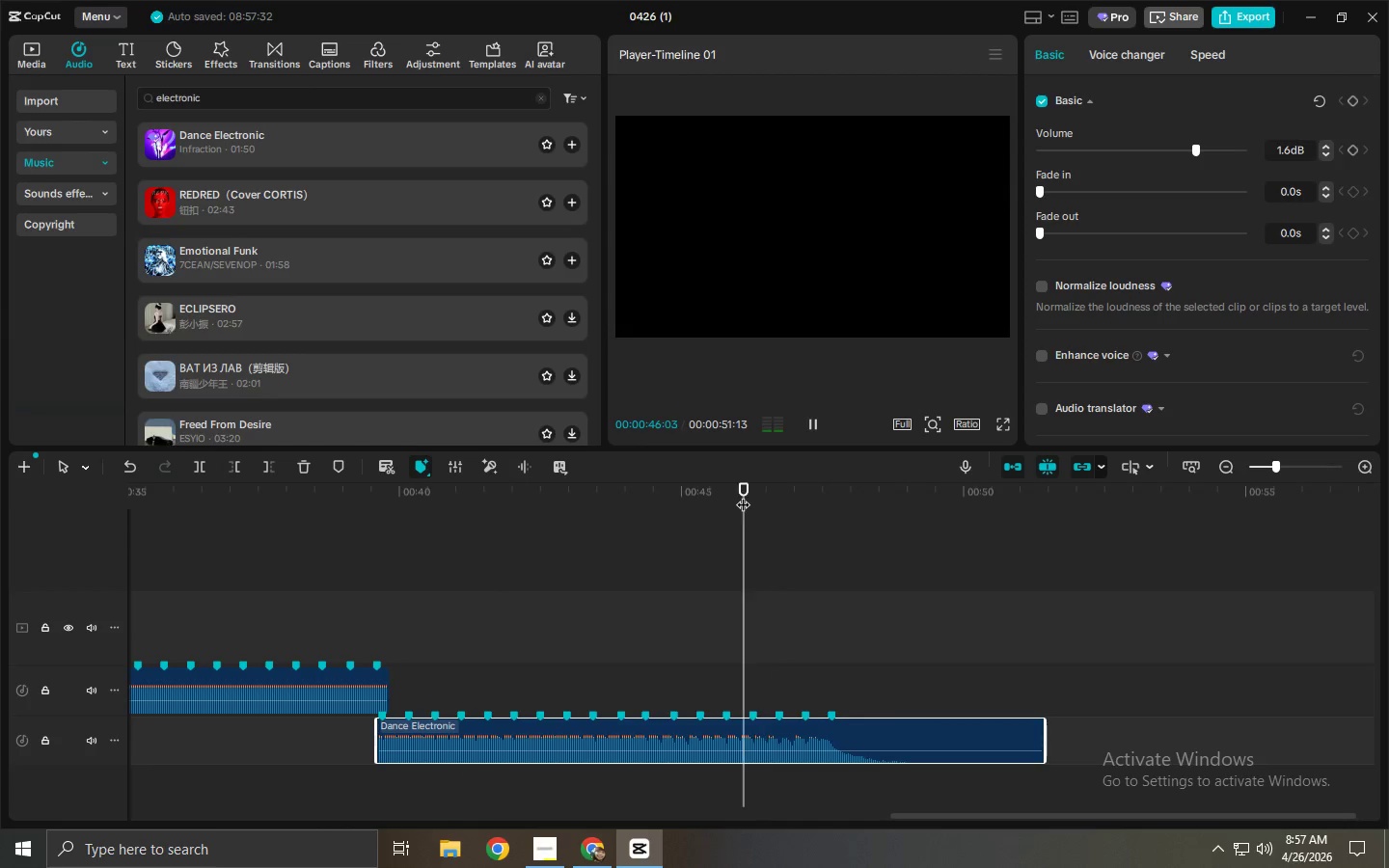 
key(Space)
 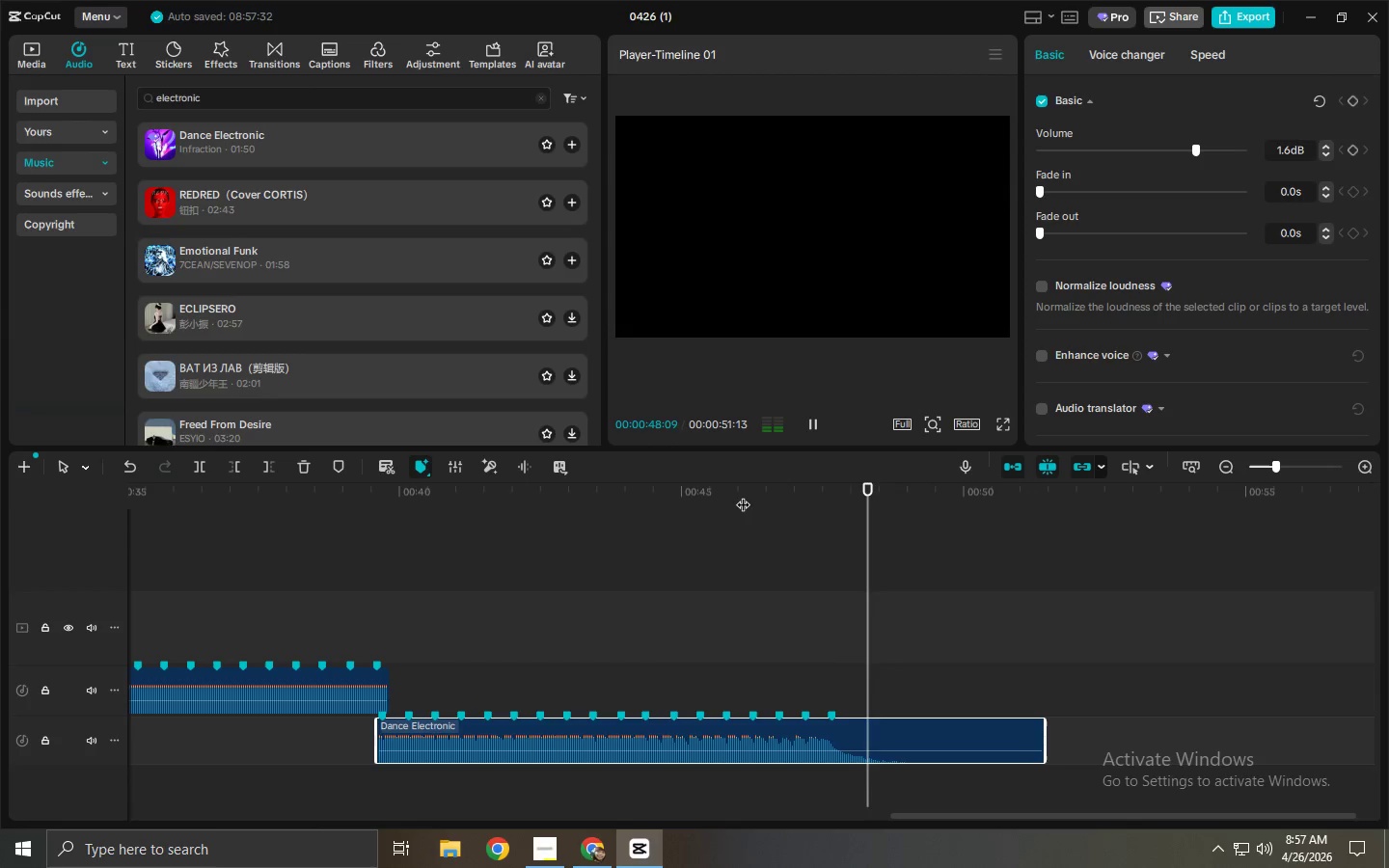 
key(Space)
 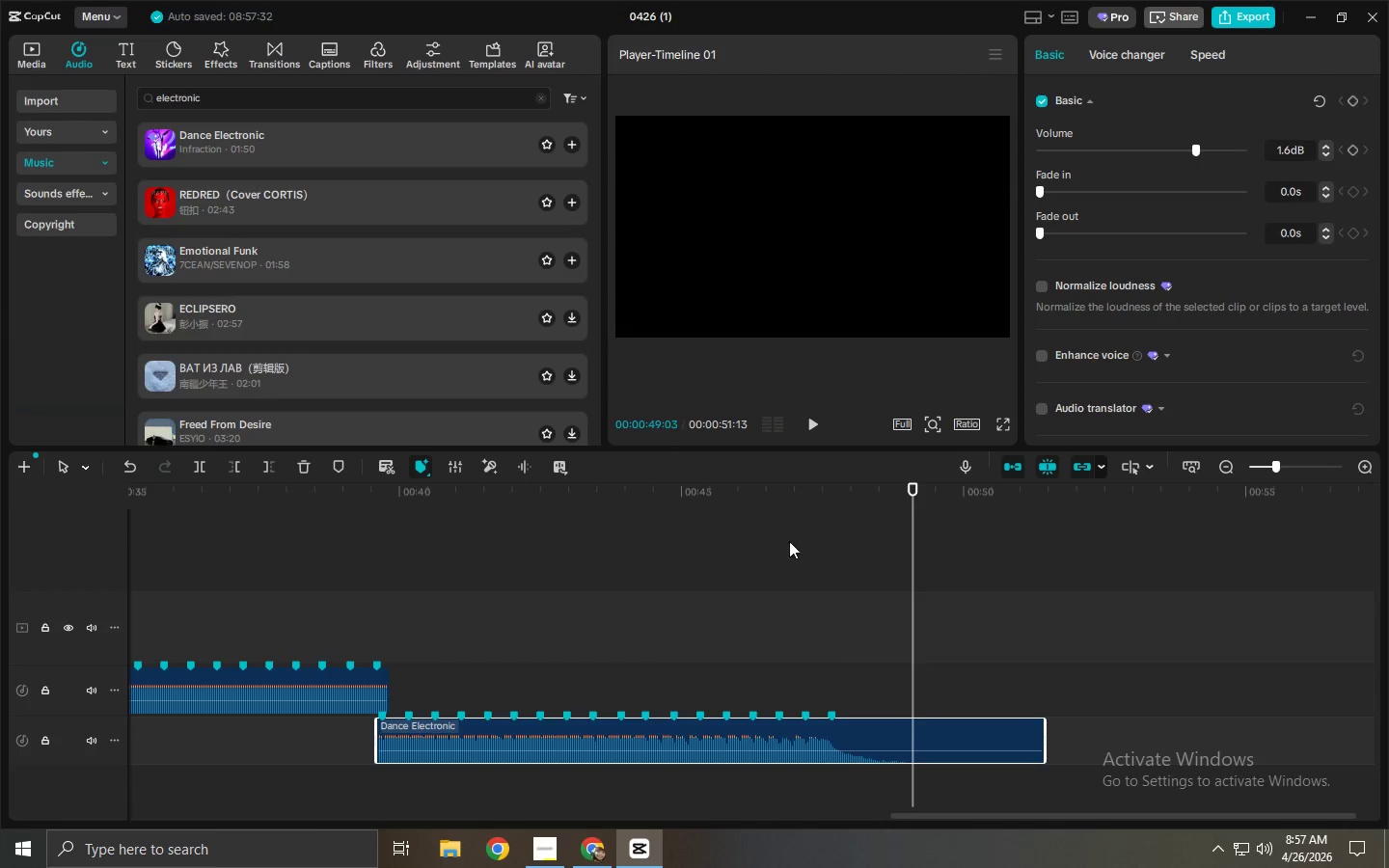 
key(Control+ControlLeft)
 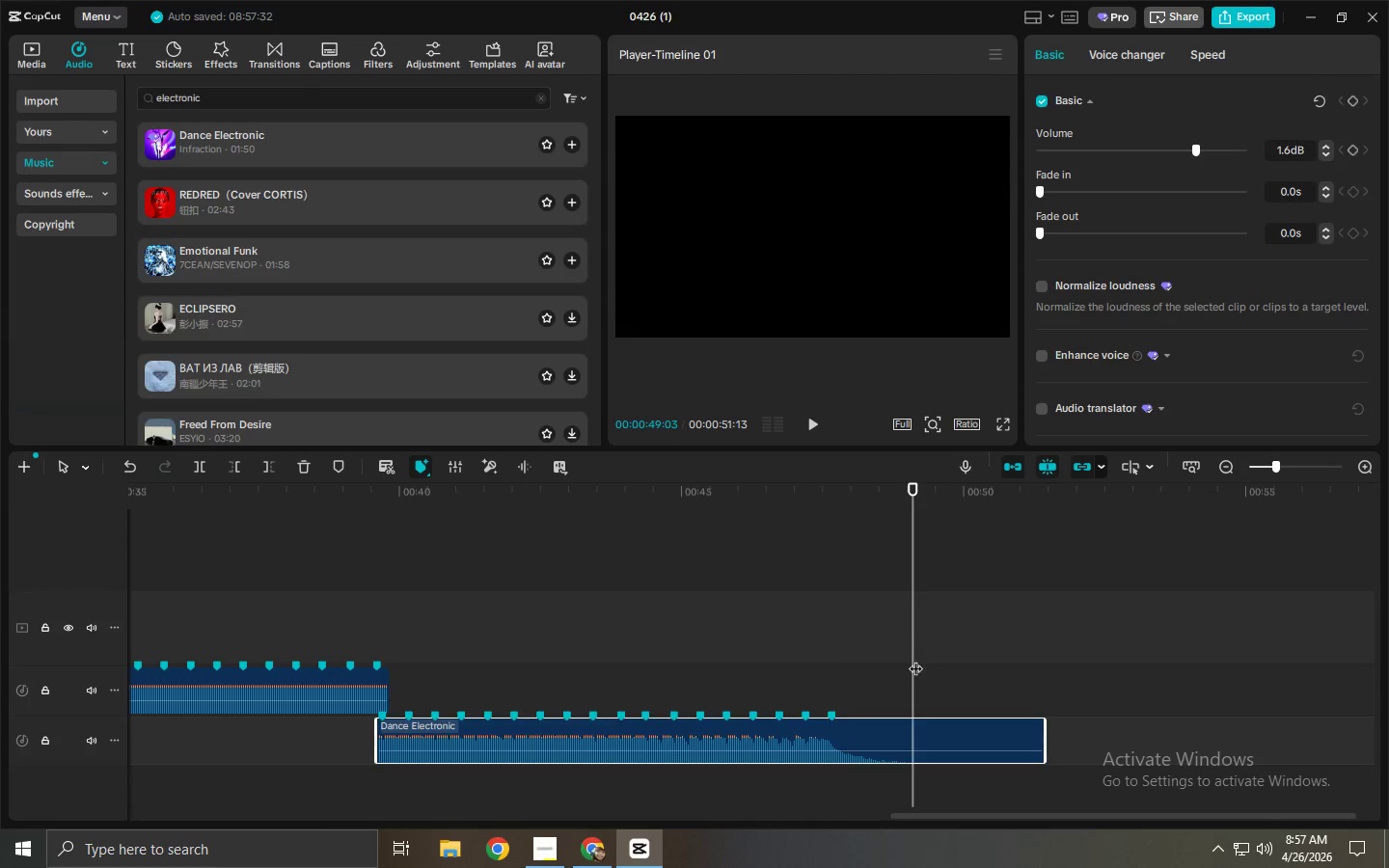 
key(Control+B)
 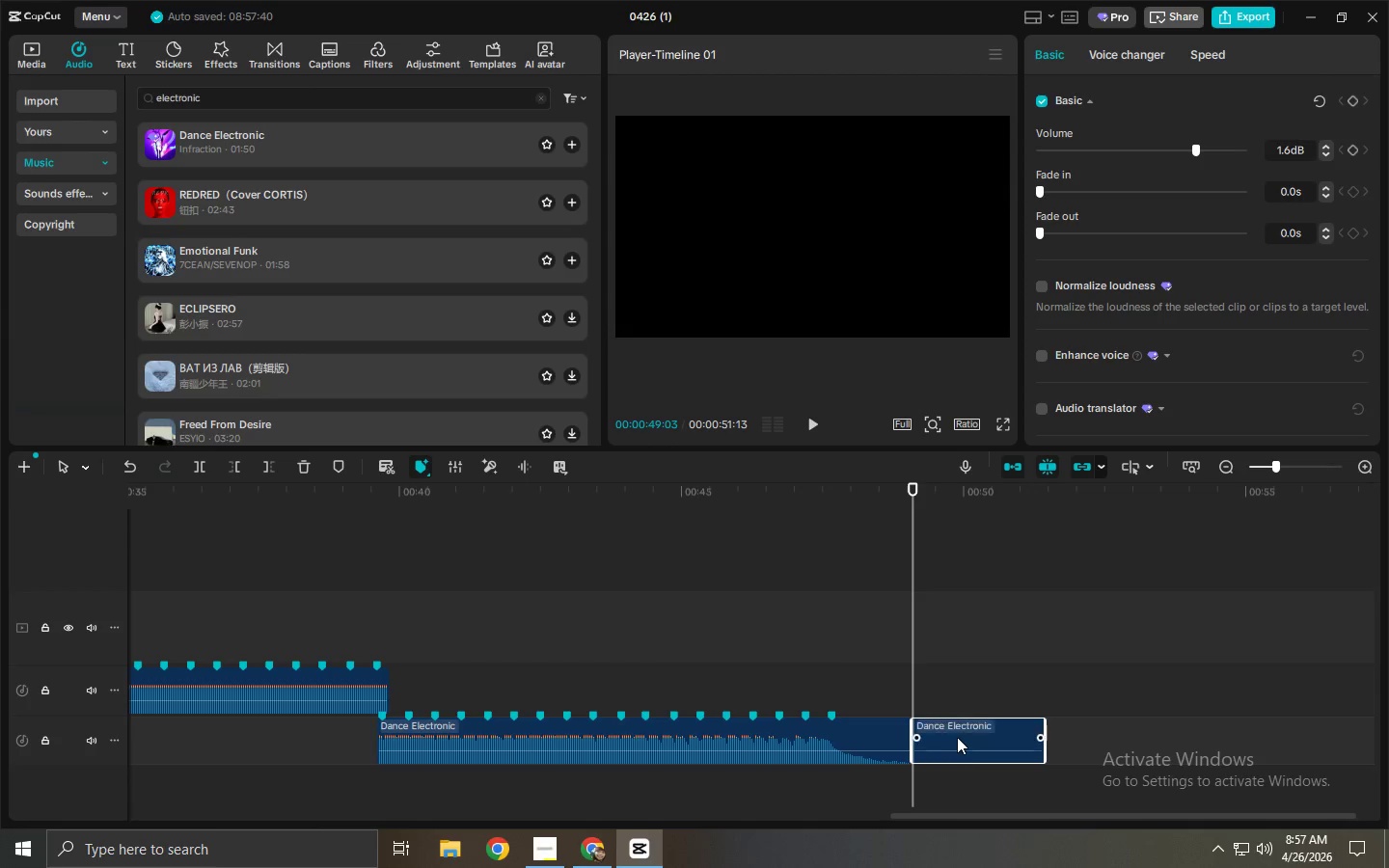 
left_click([962, 740])
 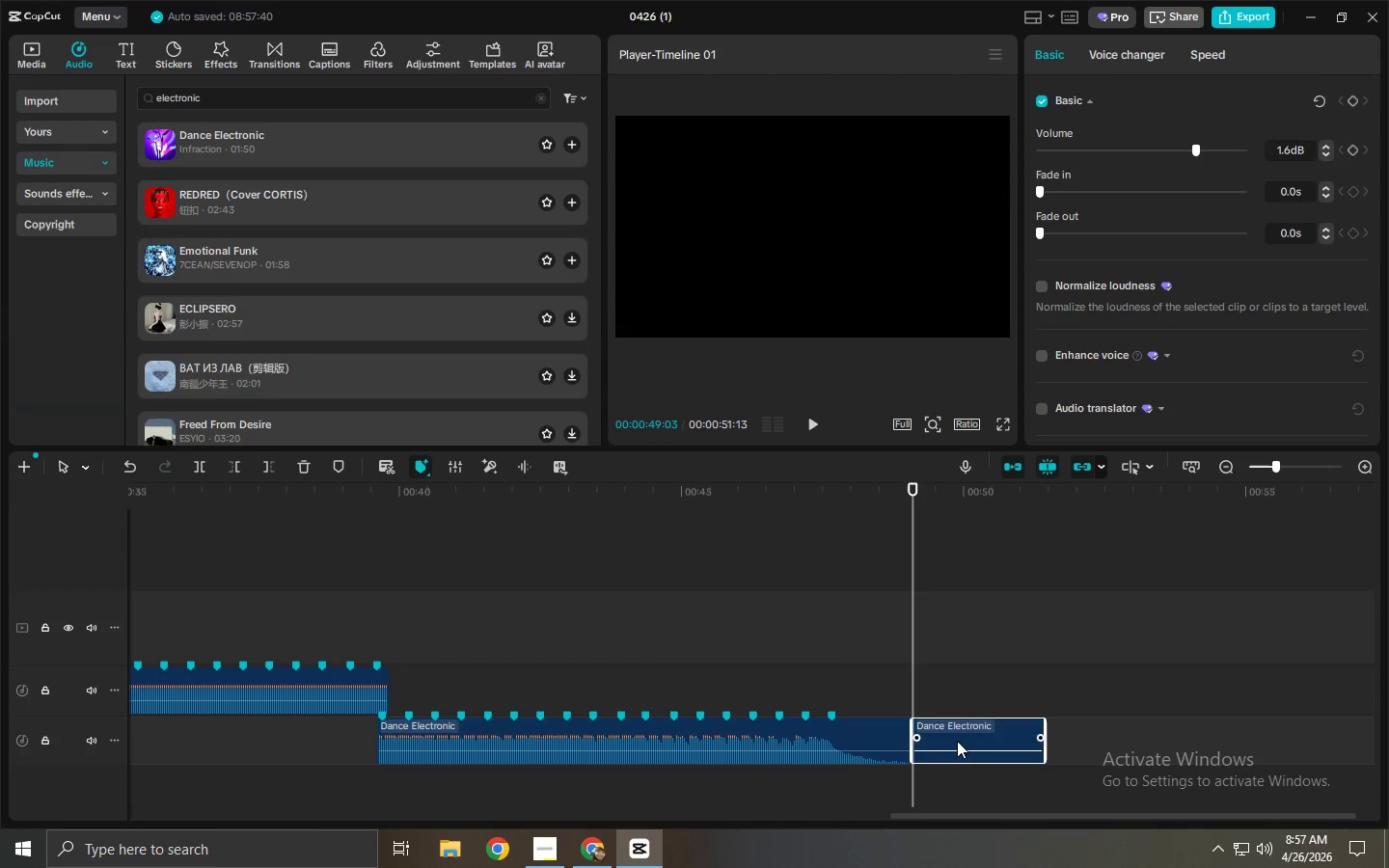 
key(Delete)
 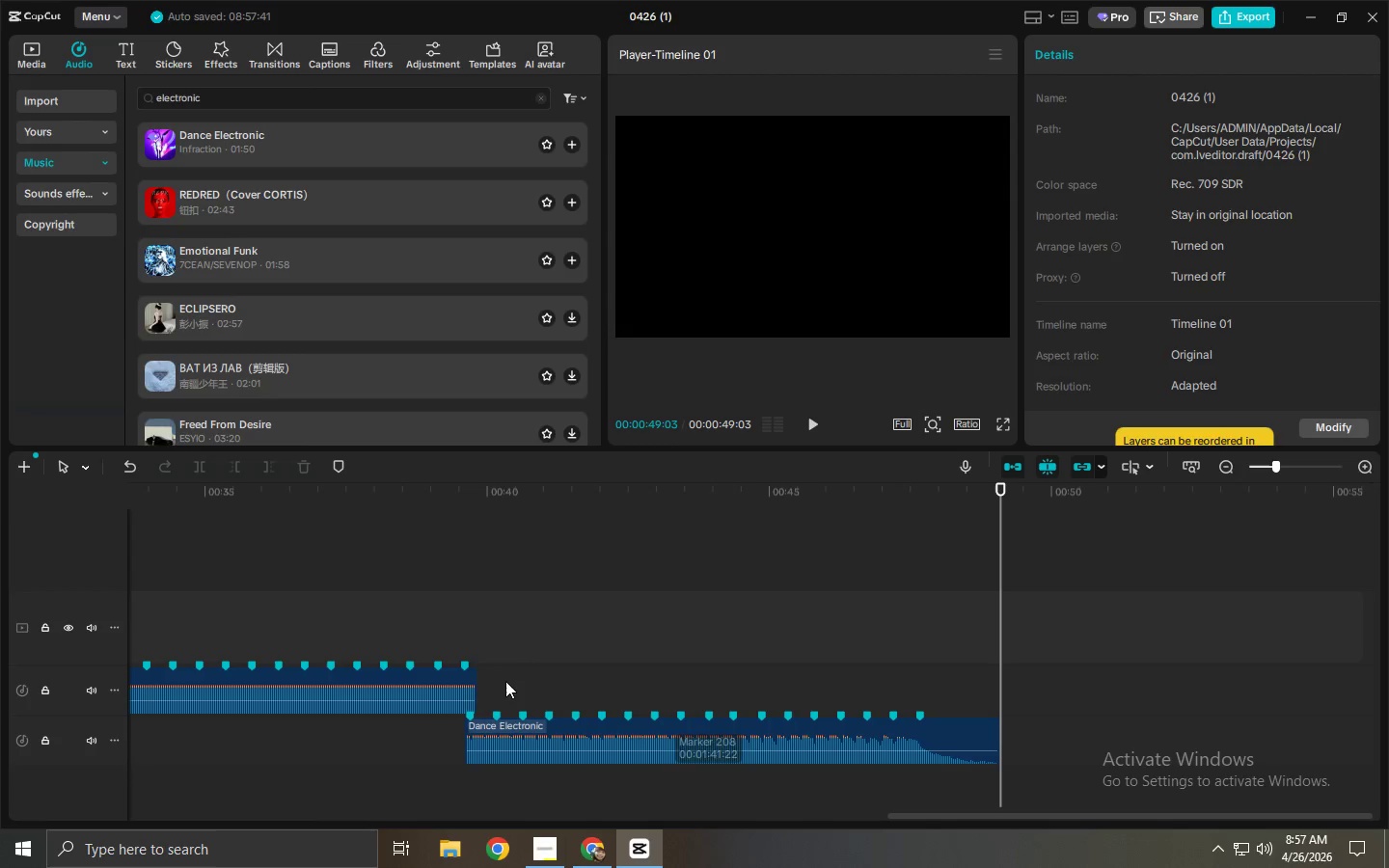 
left_click([449, 689])
 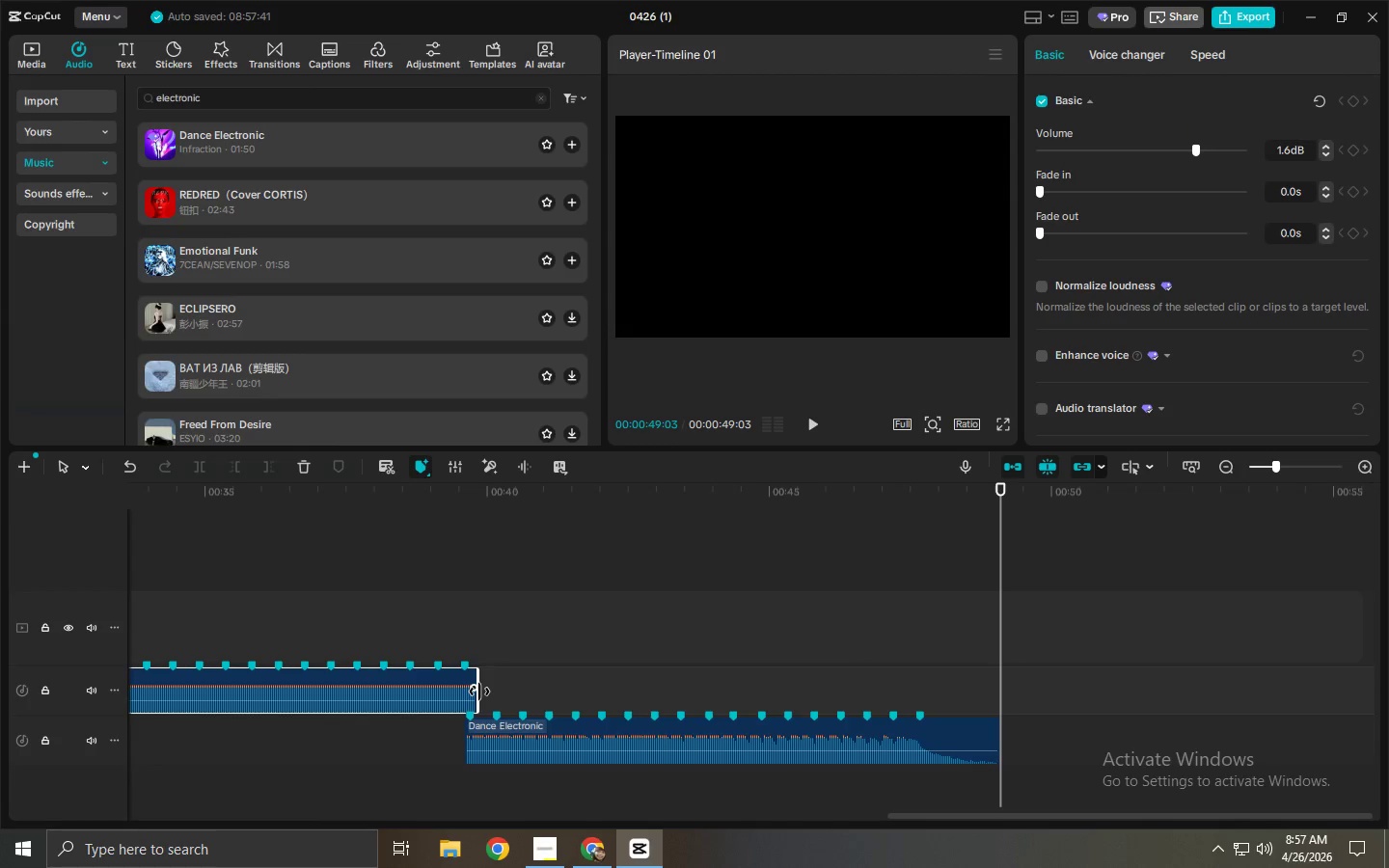 
left_click_drag(start_coordinate=[479, 692], to_coordinate=[347, 694])
 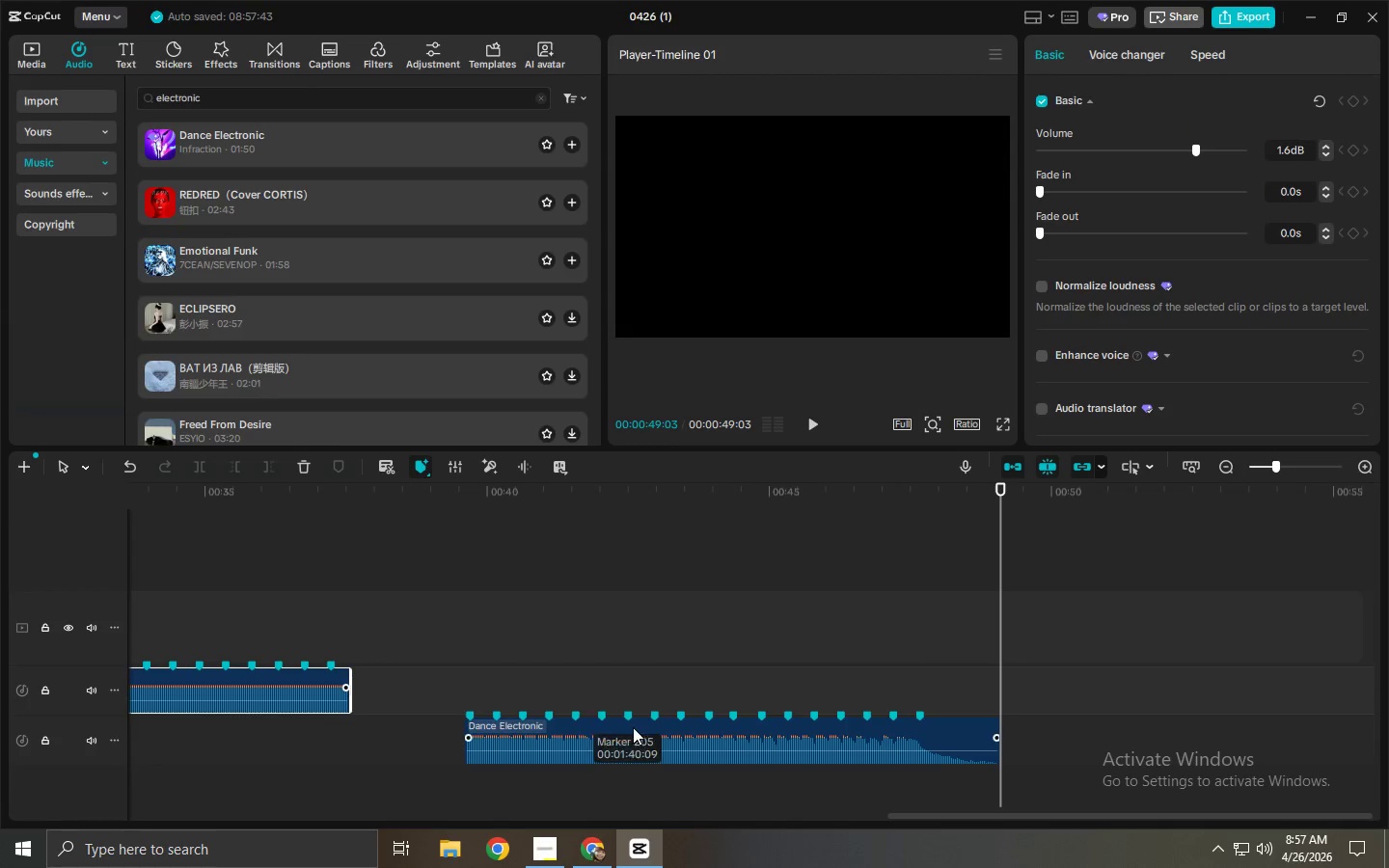 
left_click_drag(start_coordinate=[634, 731], to_coordinate=[544, 663])
 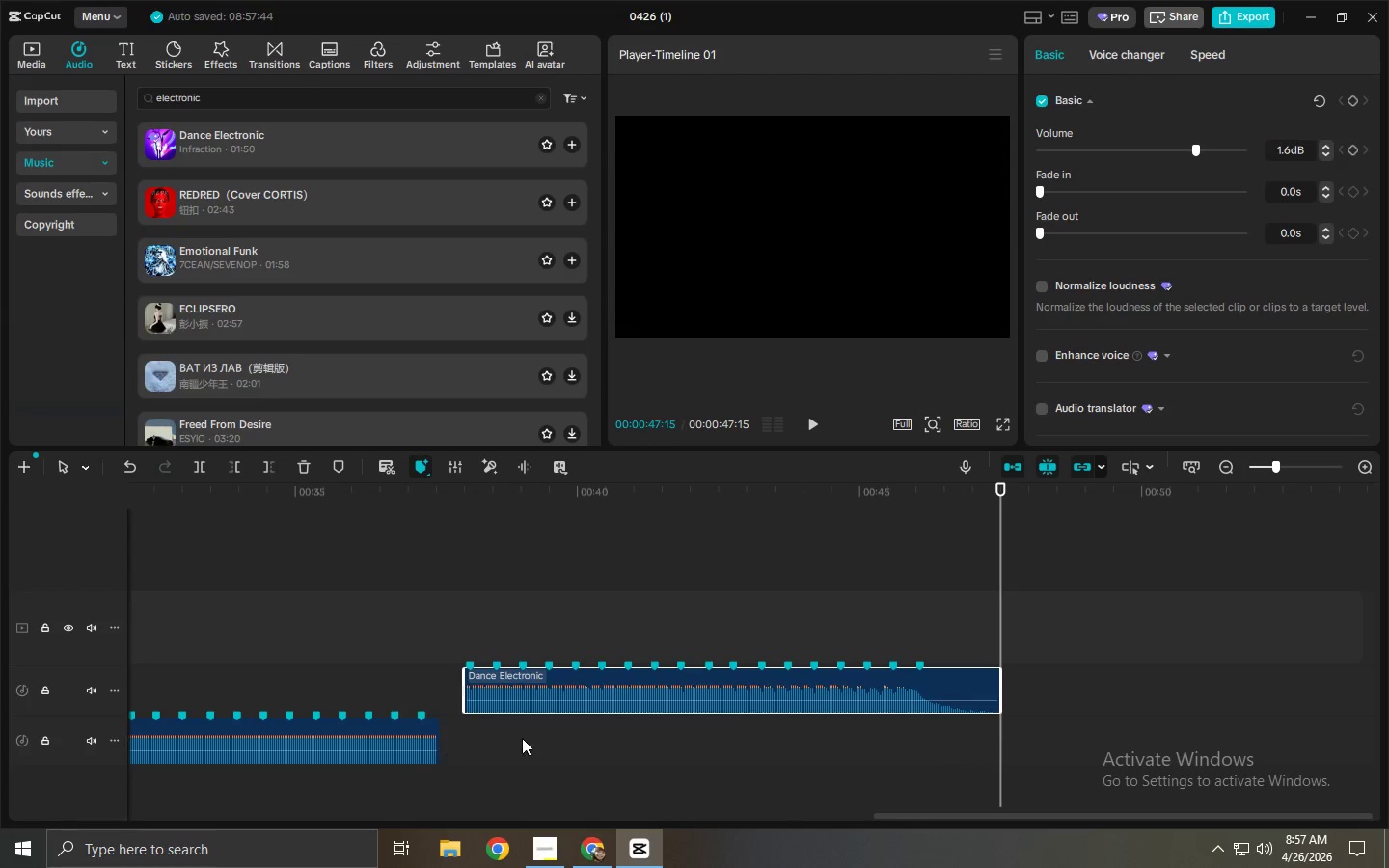 
left_click_drag(start_coordinate=[586, 700], to_coordinate=[572, 741])
 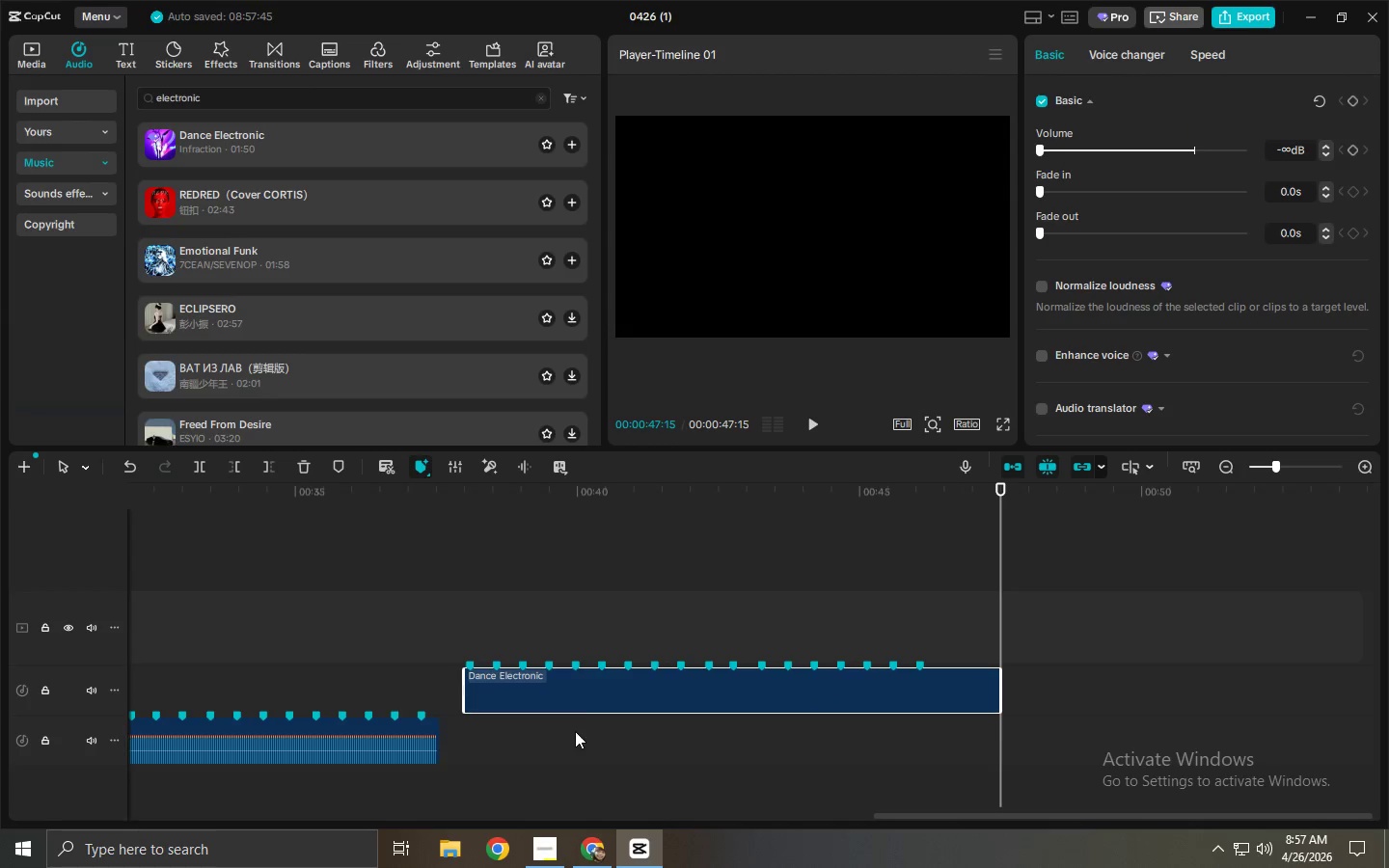 
key(Control+ControlLeft)
 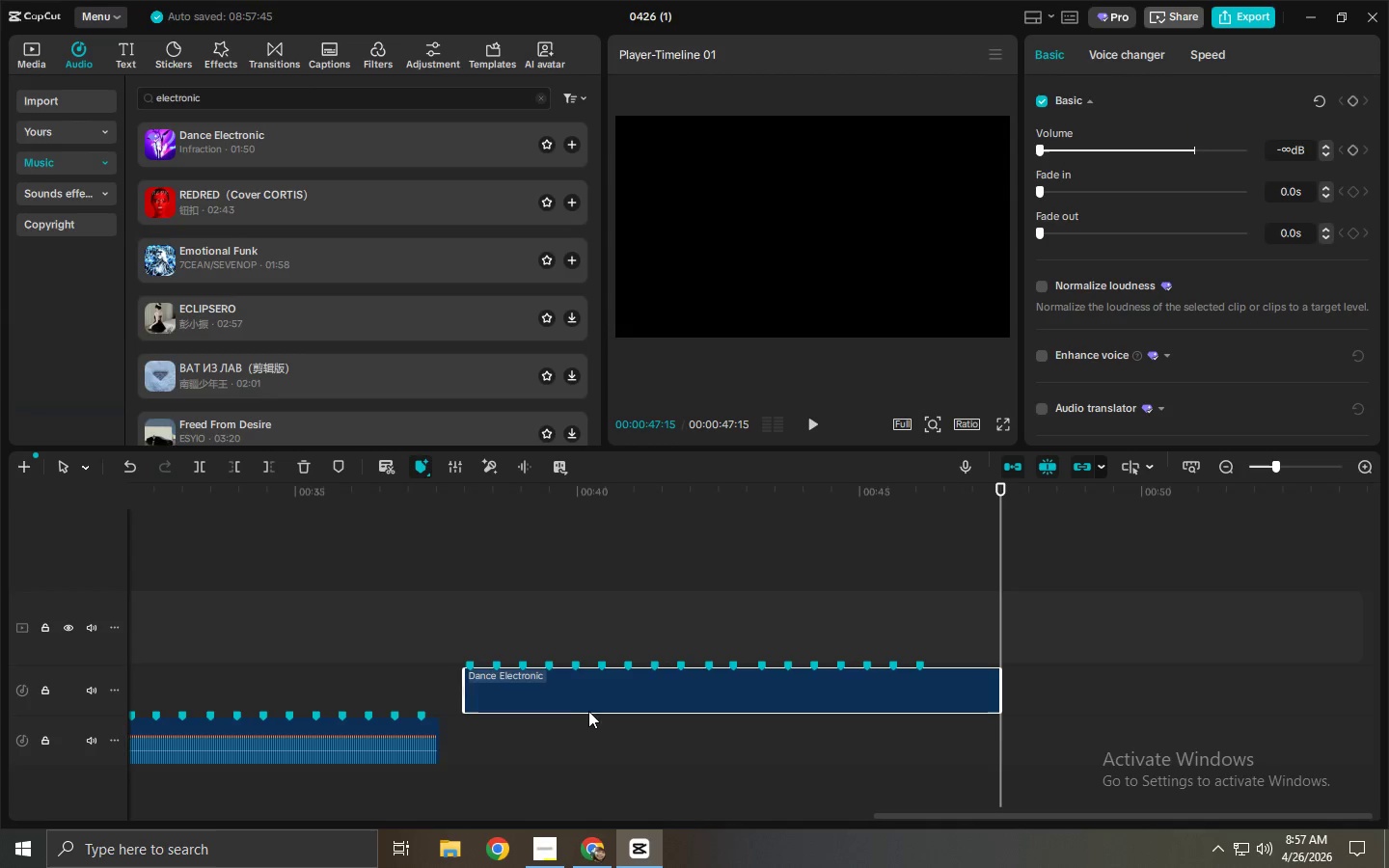 
key(Control+Z)
 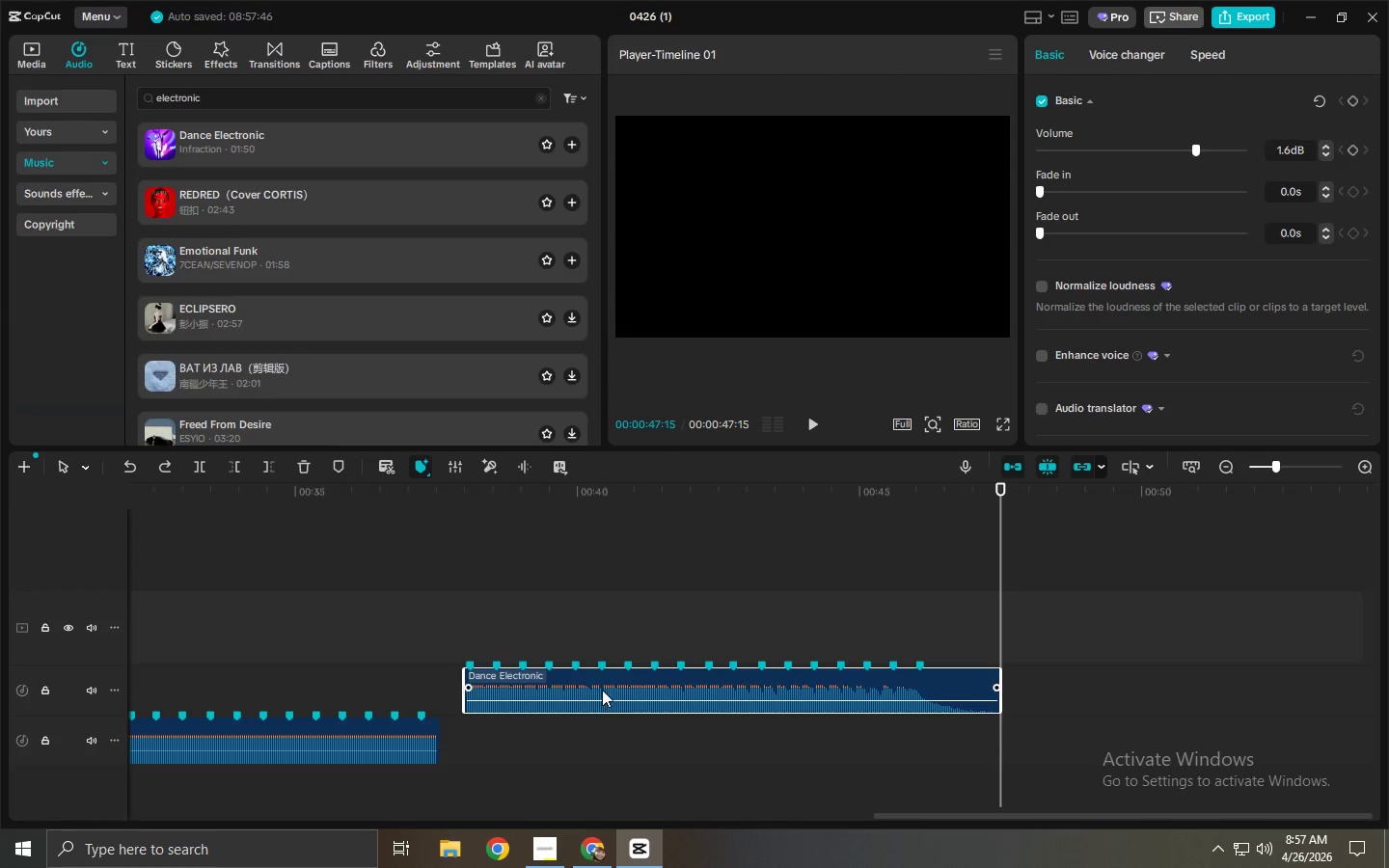 
left_click_drag(start_coordinate=[602, 690], to_coordinate=[586, 733])
 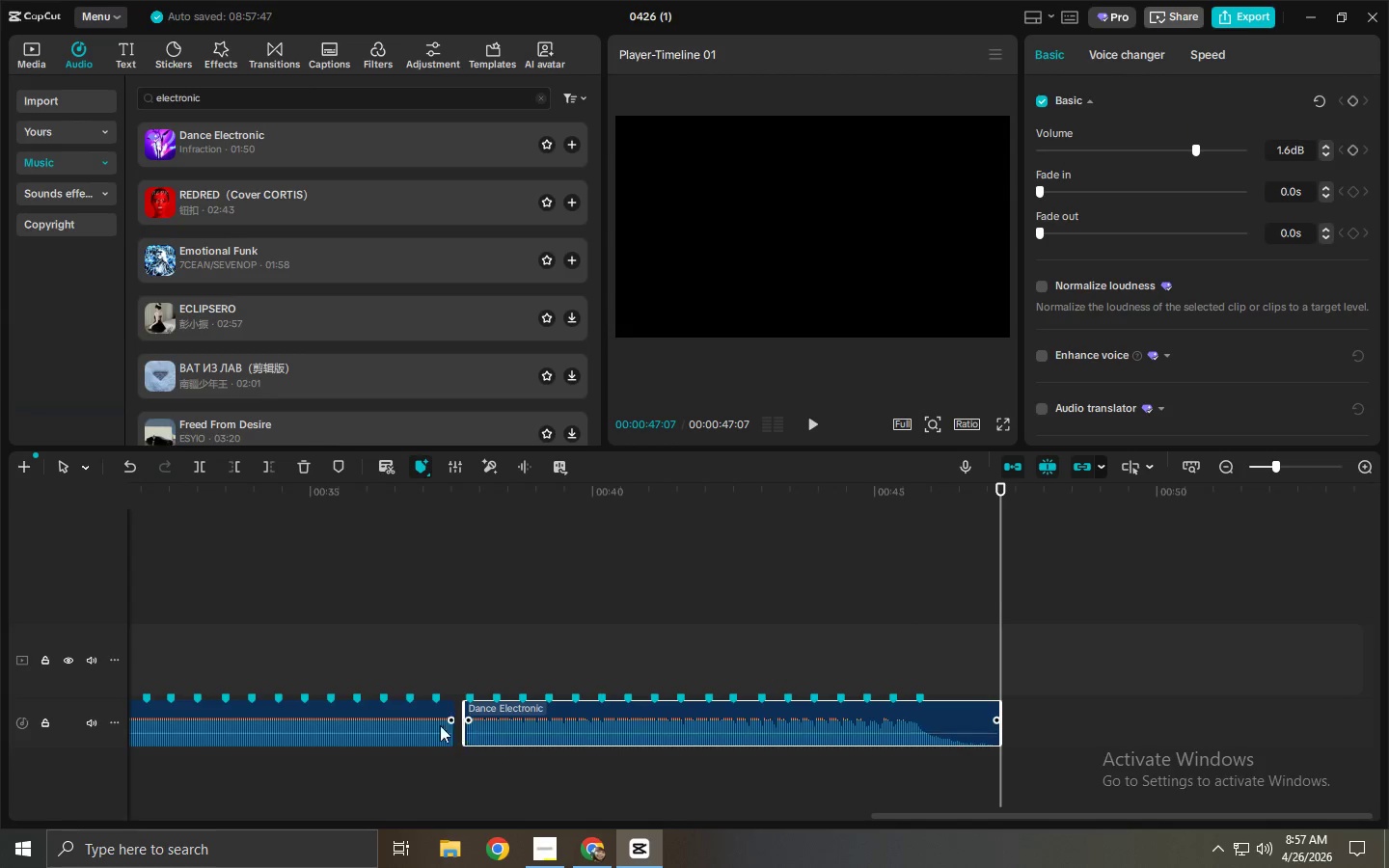 
left_click([433, 723])
 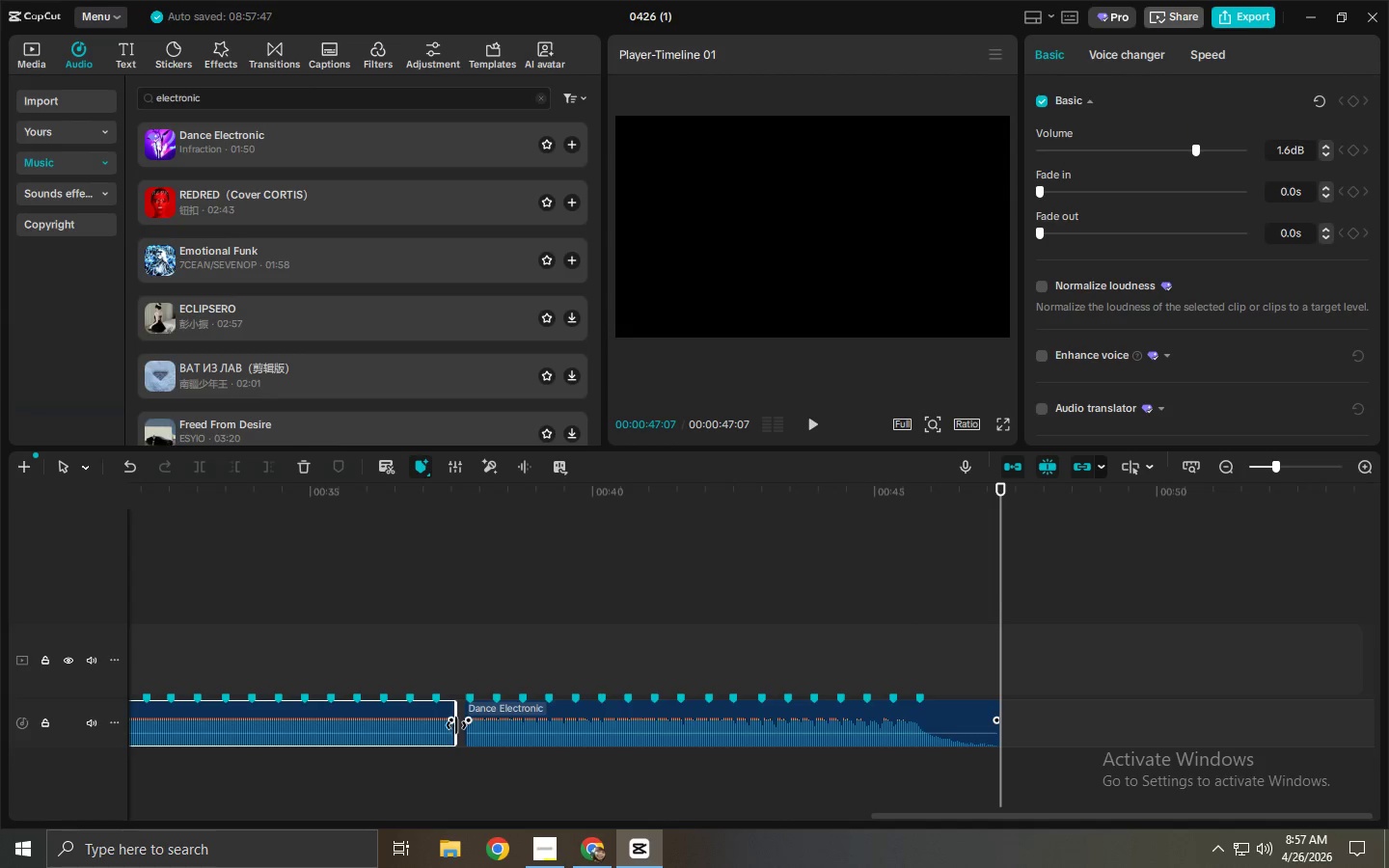 
left_click_drag(start_coordinate=[456, 725], to_coordinate=[346, 722])
 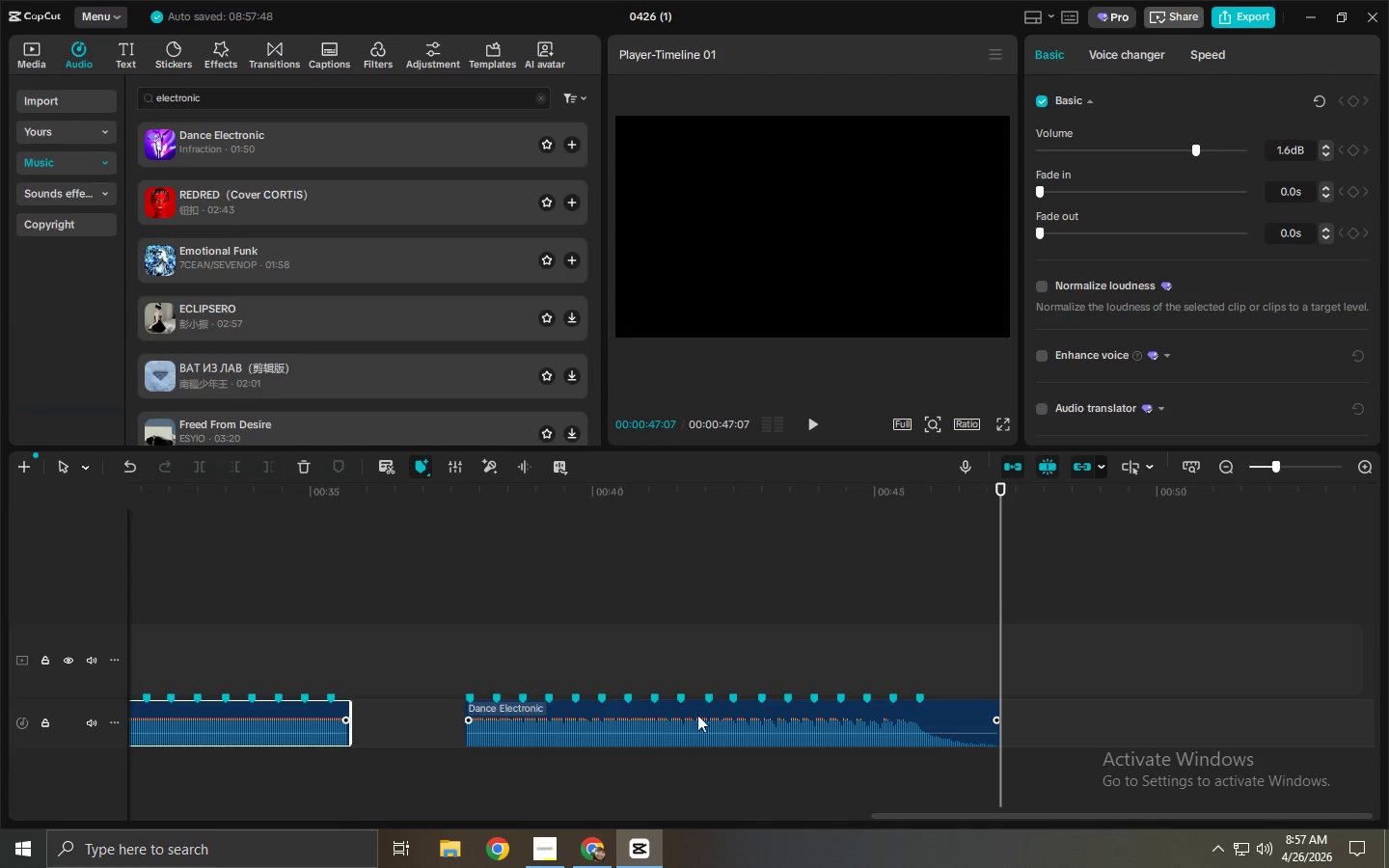 
left_click_drag(start_coordinate=[734, 717], to_coordinate=[613, 718])
 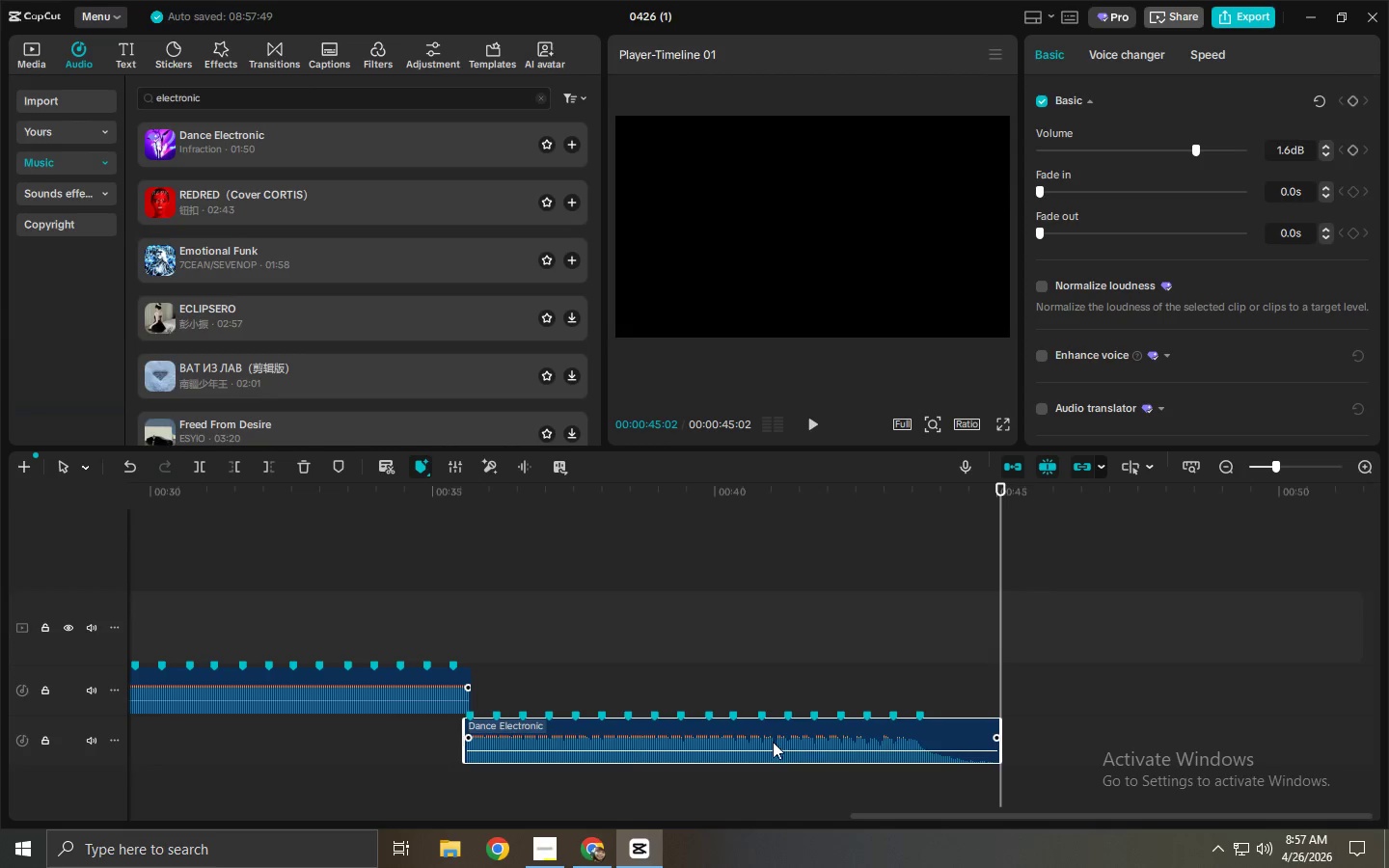 
left_click([395, 689])
 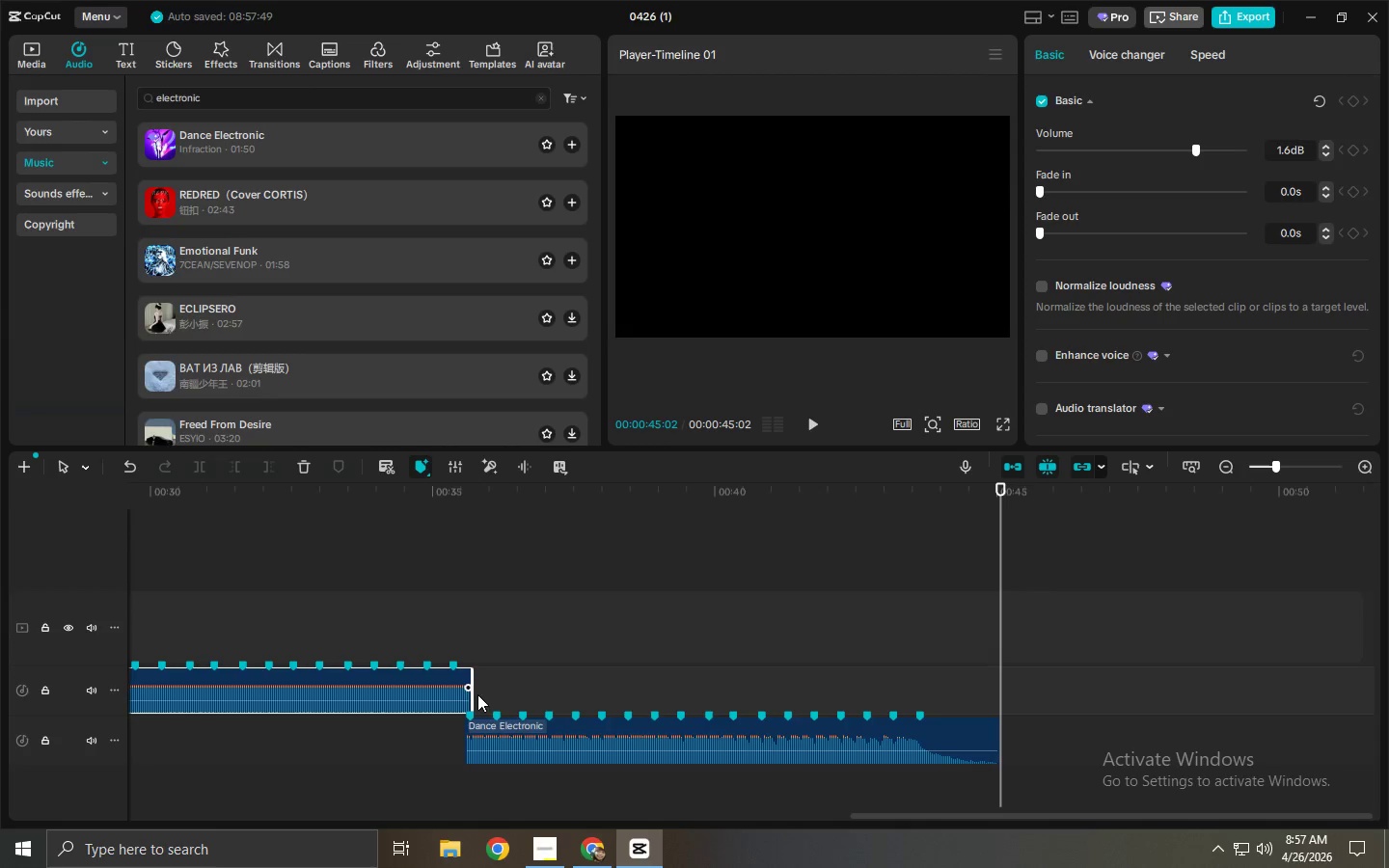 
left_click_drag(start_coordinate=[473, 695], to_coordinate=[443, 696])
 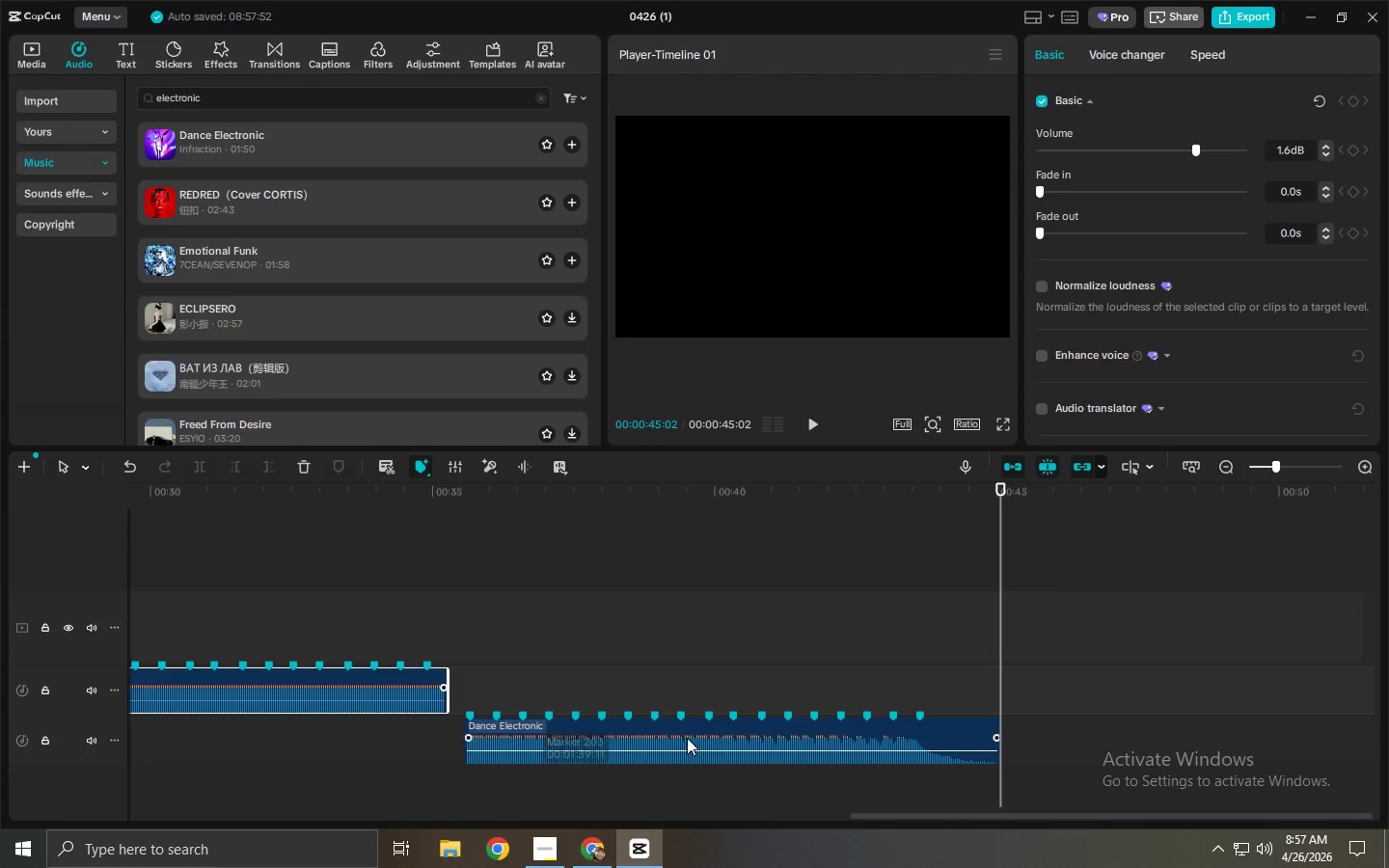 
left_click_drag(start_coordinate=[687, 738], to_coordinate=[687, 704])
 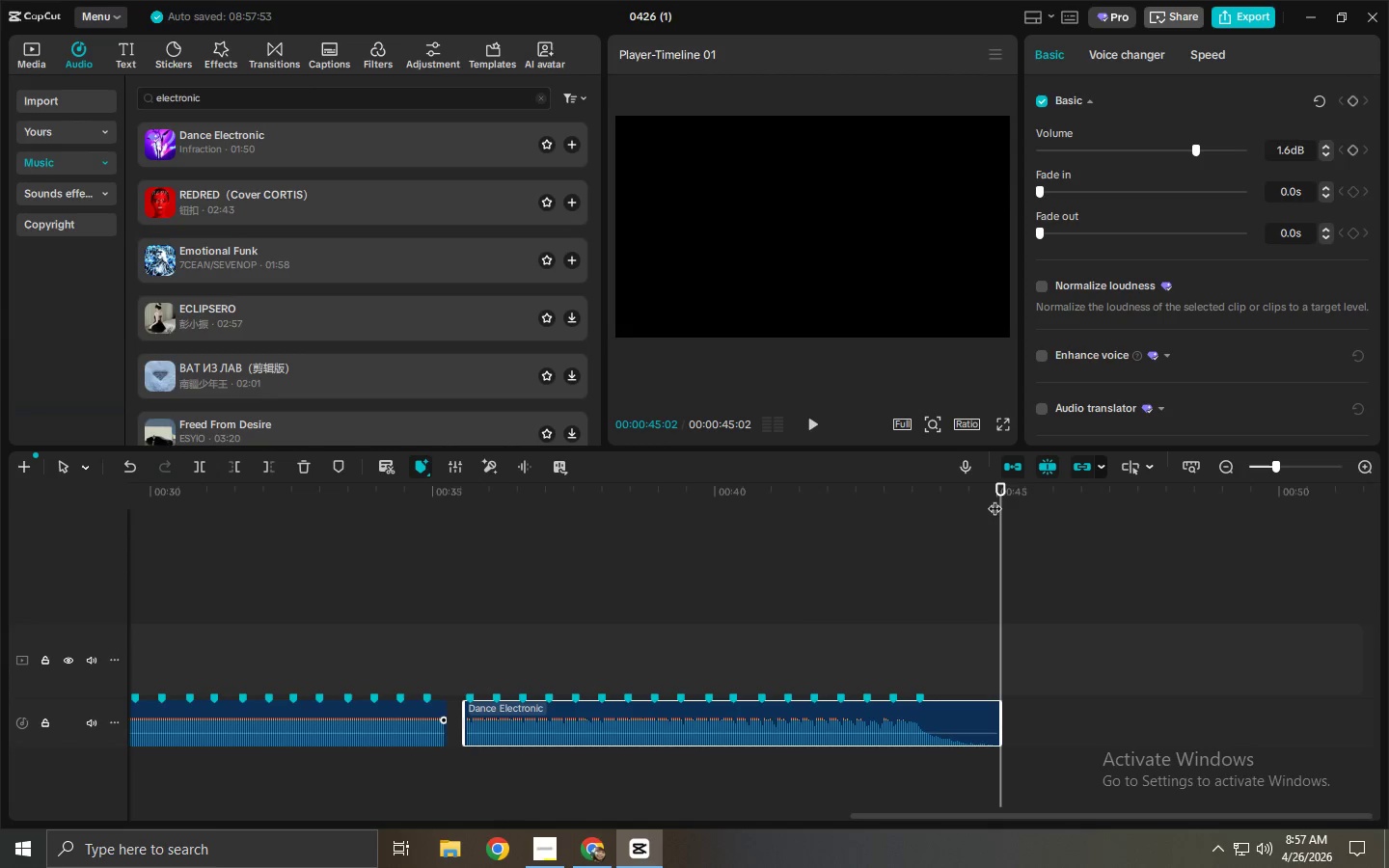 
left_click_drag(start_coordinate=[999, 493], to_coordinate=[994, 494])
 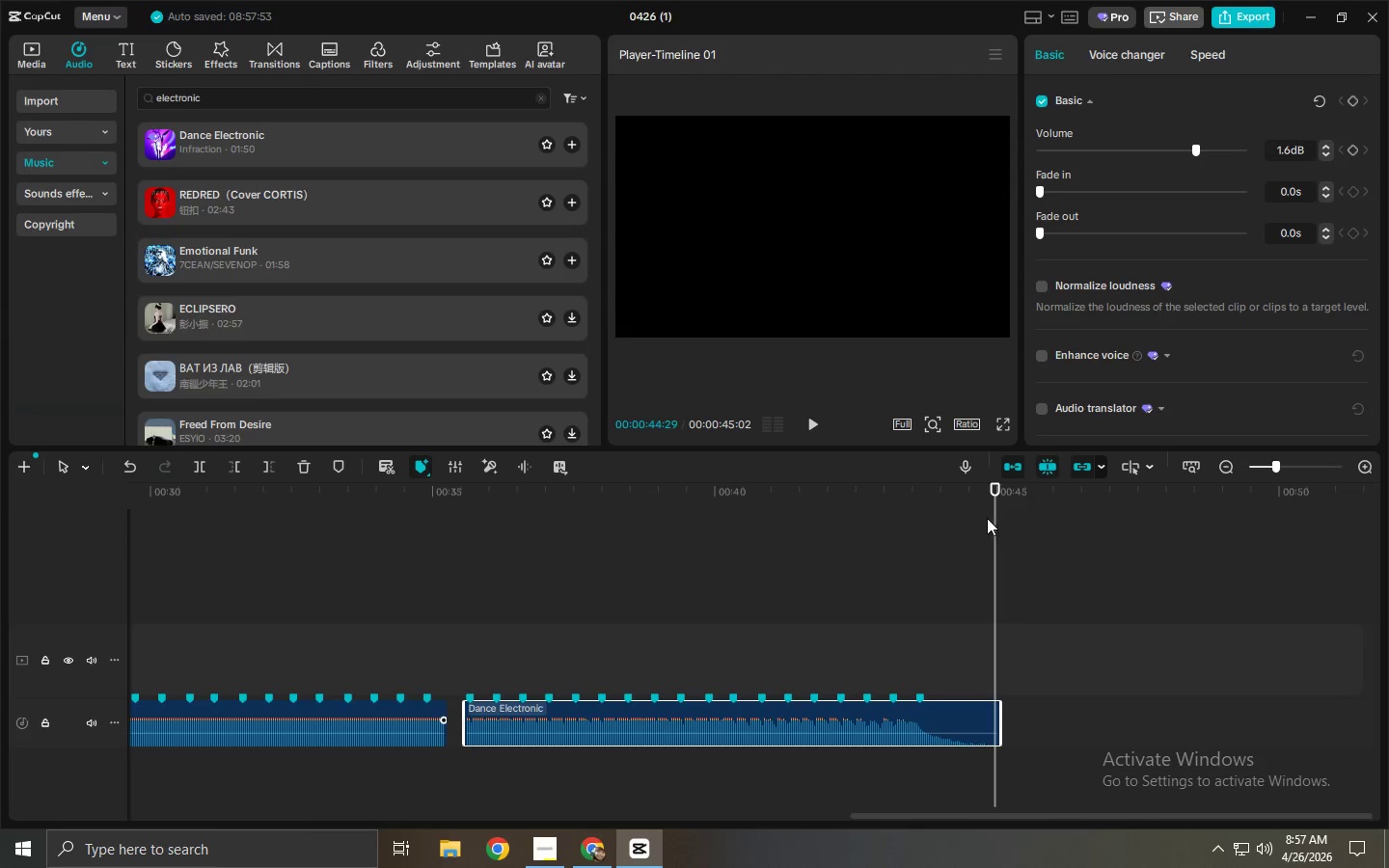 
key(ArrowRight)
 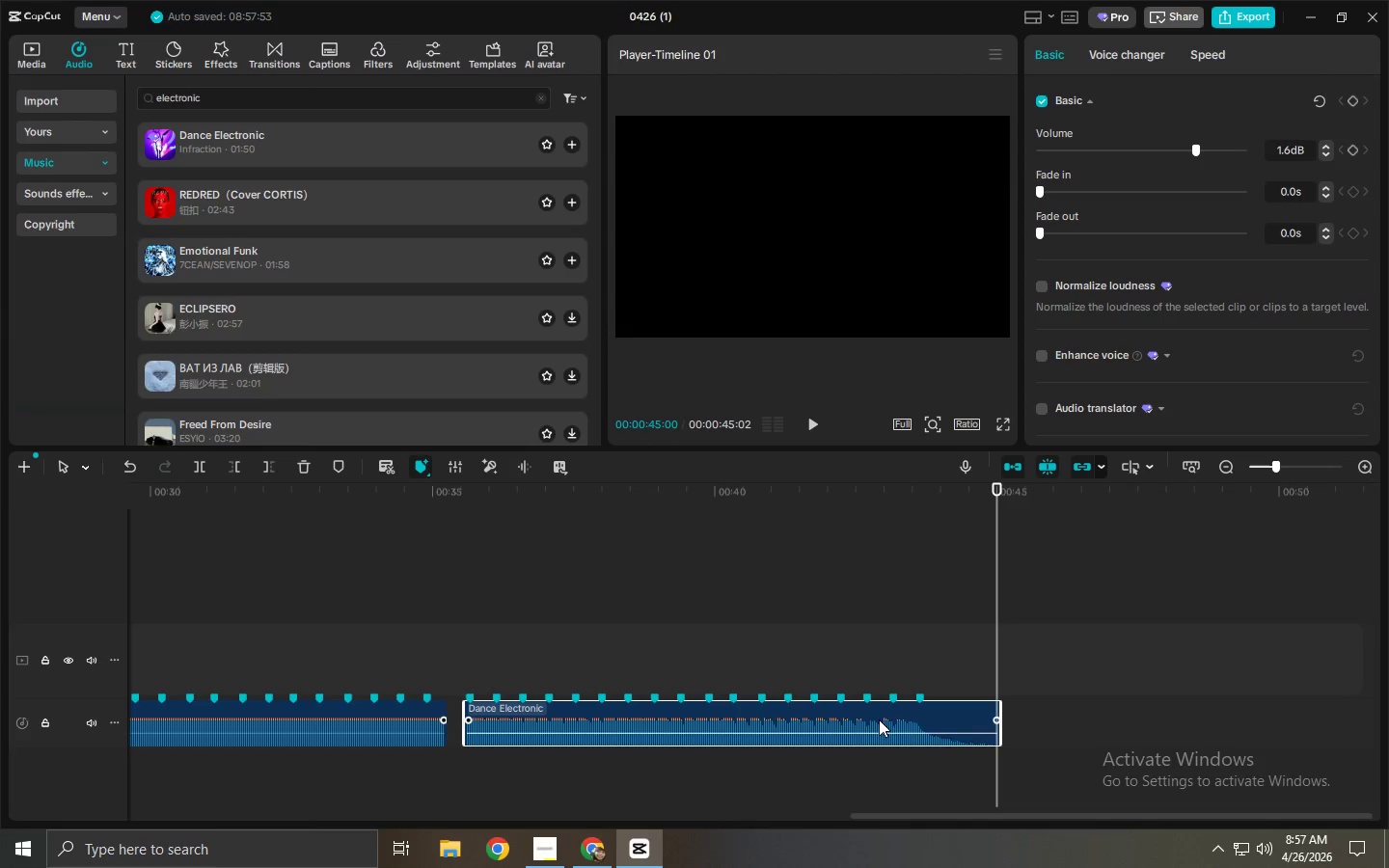 
left_click_drag(start_coordinate=[892, 706], to_coordinate=[887, 706])
 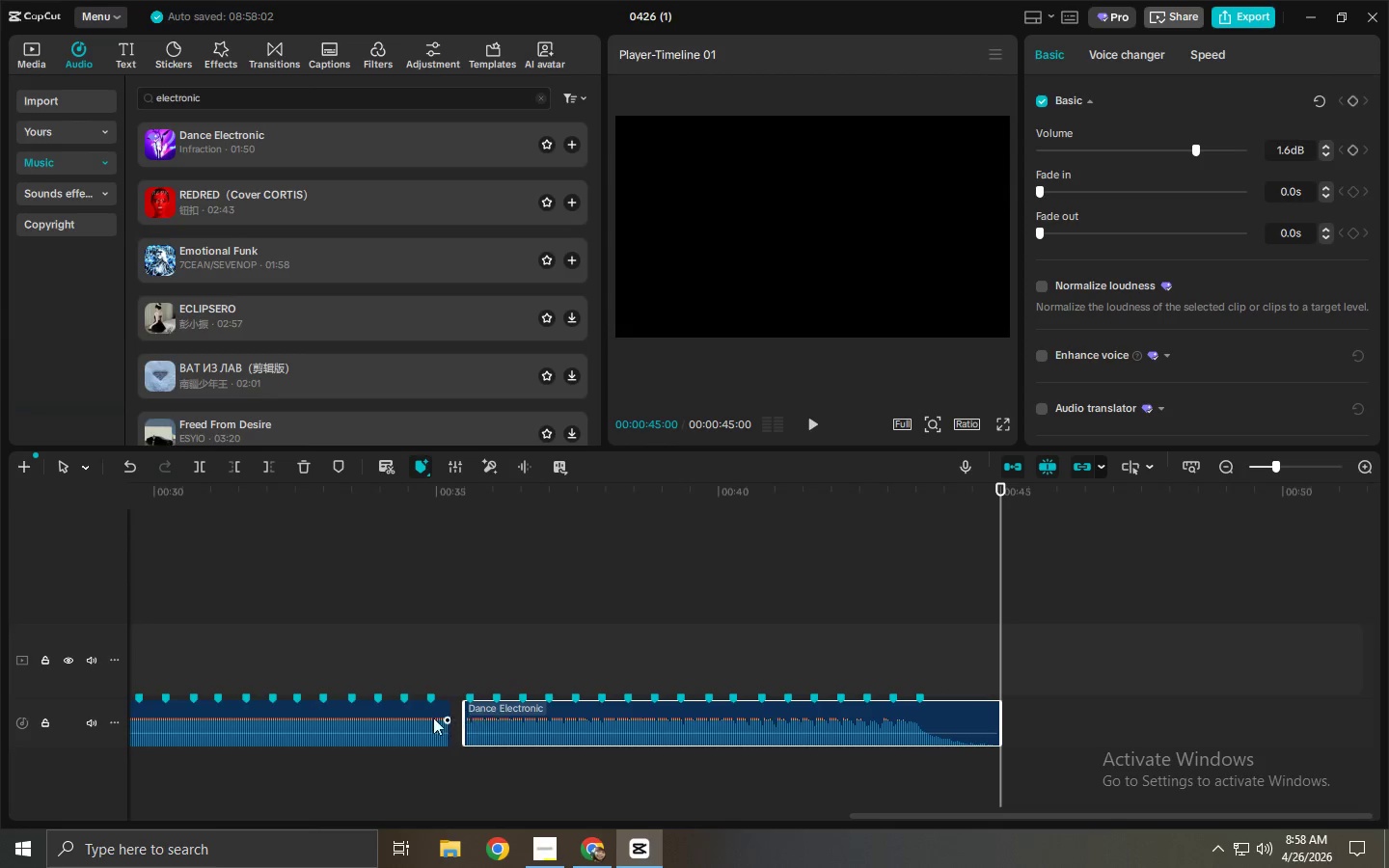 
left_click([405, 723])
 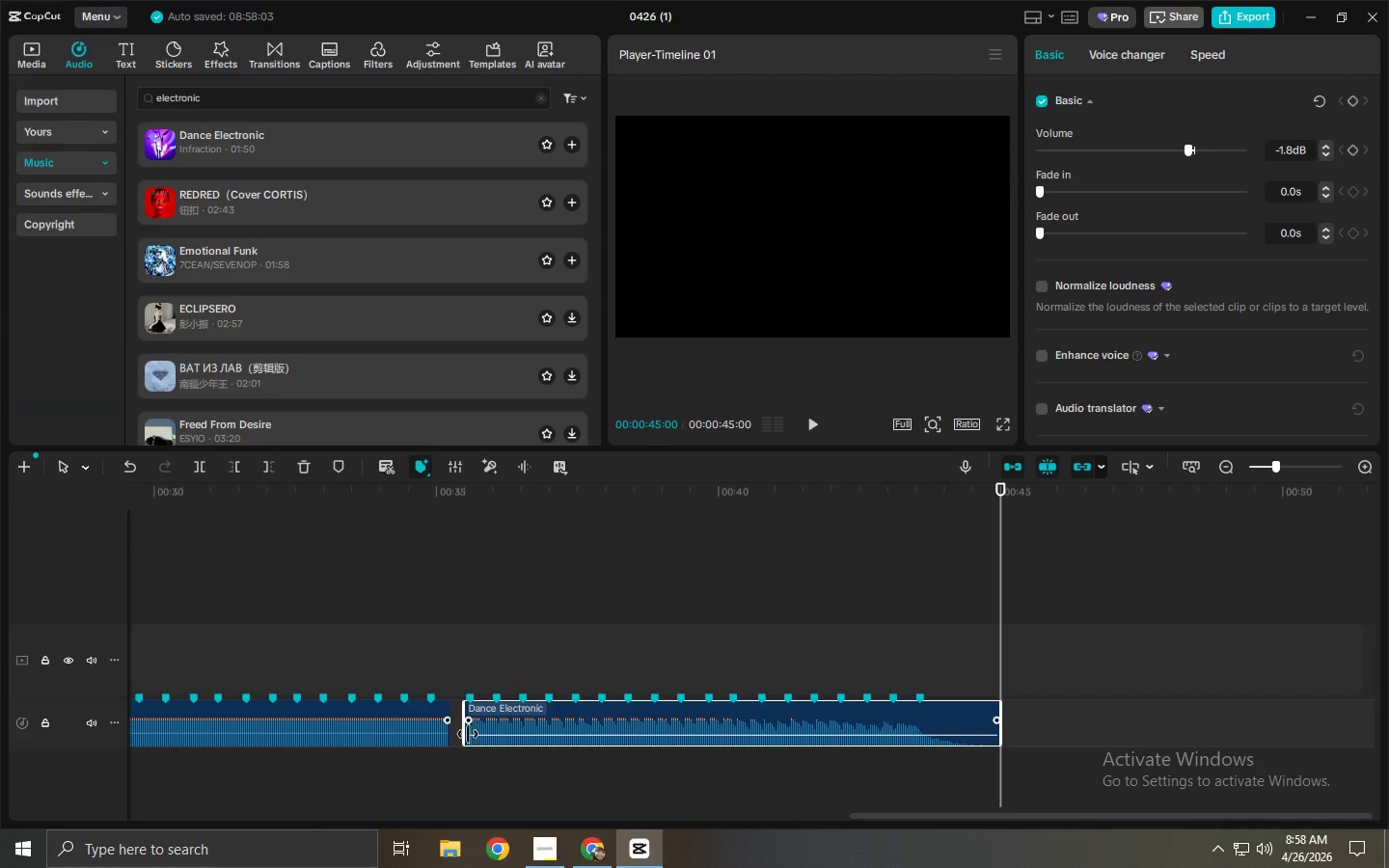 
left_click_drag(start_coordinate=[465, 735], to_coordinate=[453, 735])
 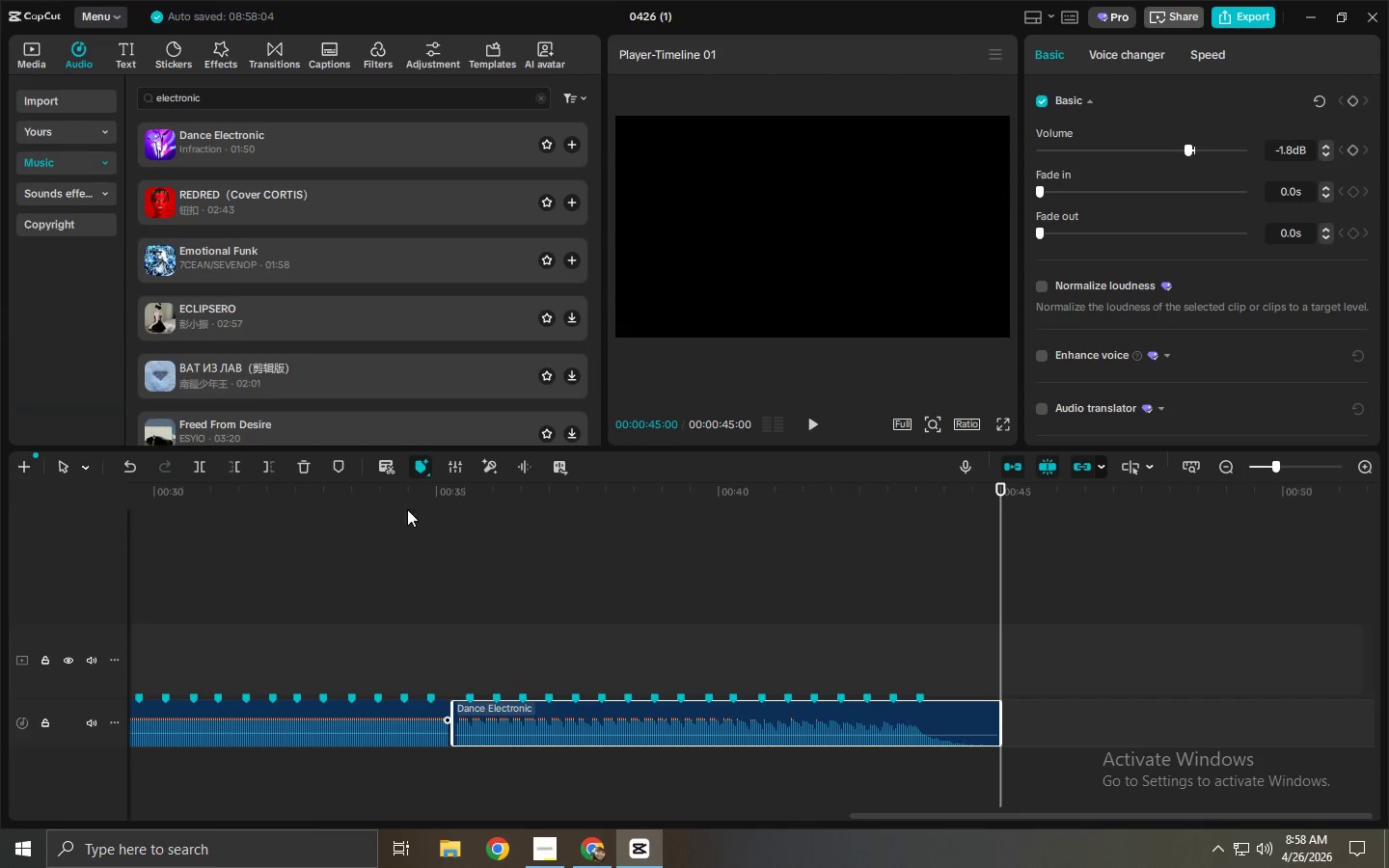 
left_click([397, 495])
 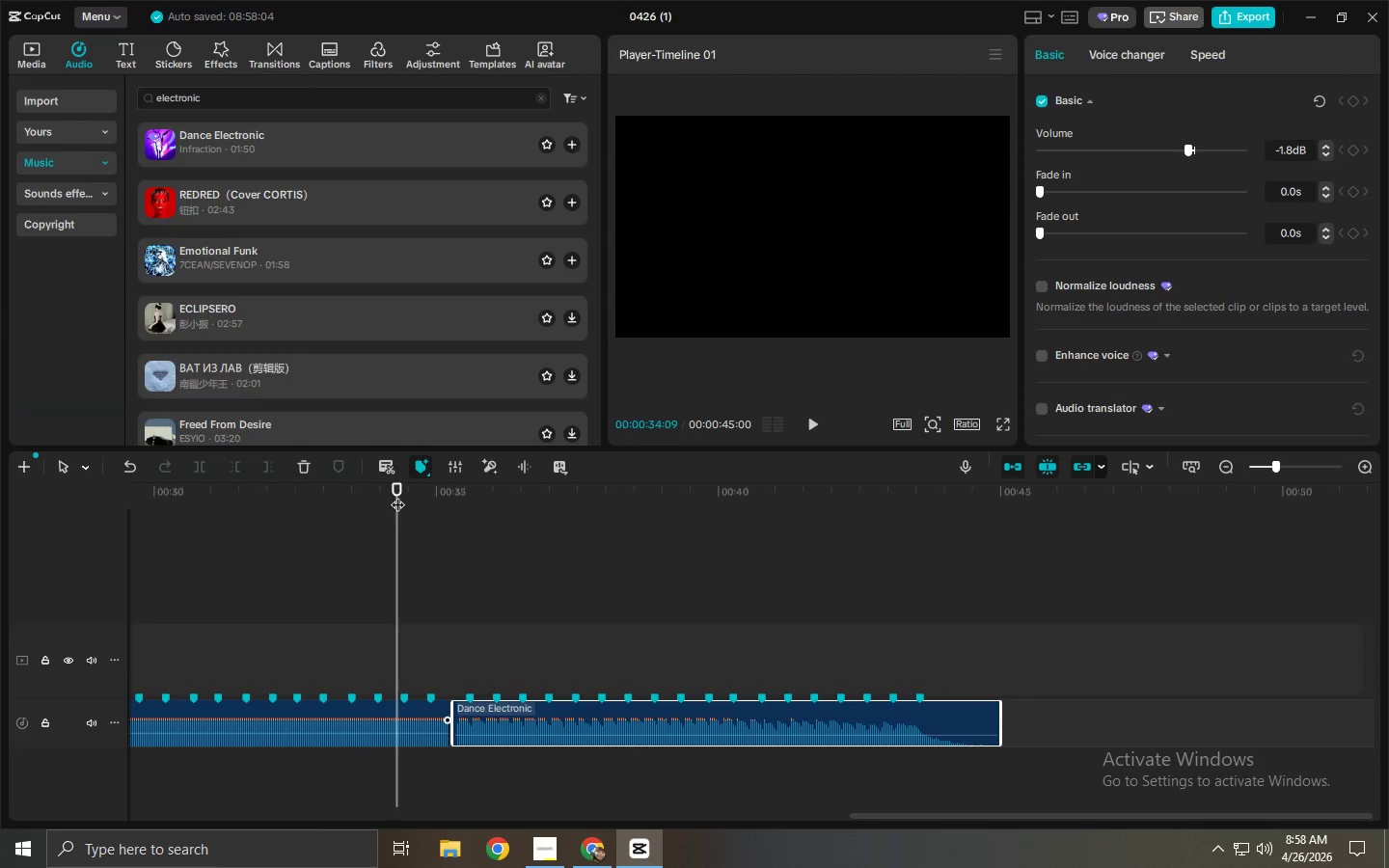 
key(Space)
 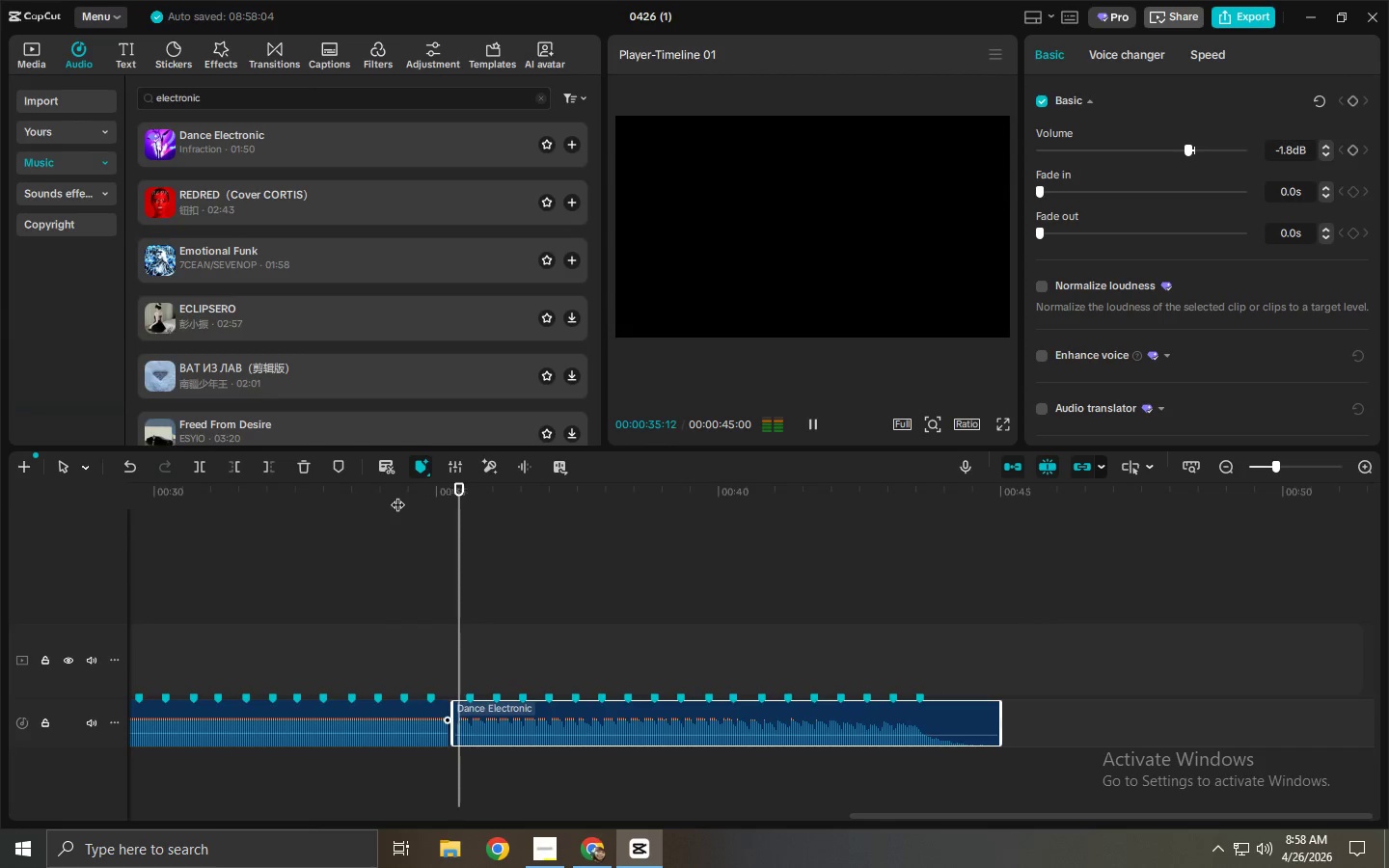 
key(Space)
 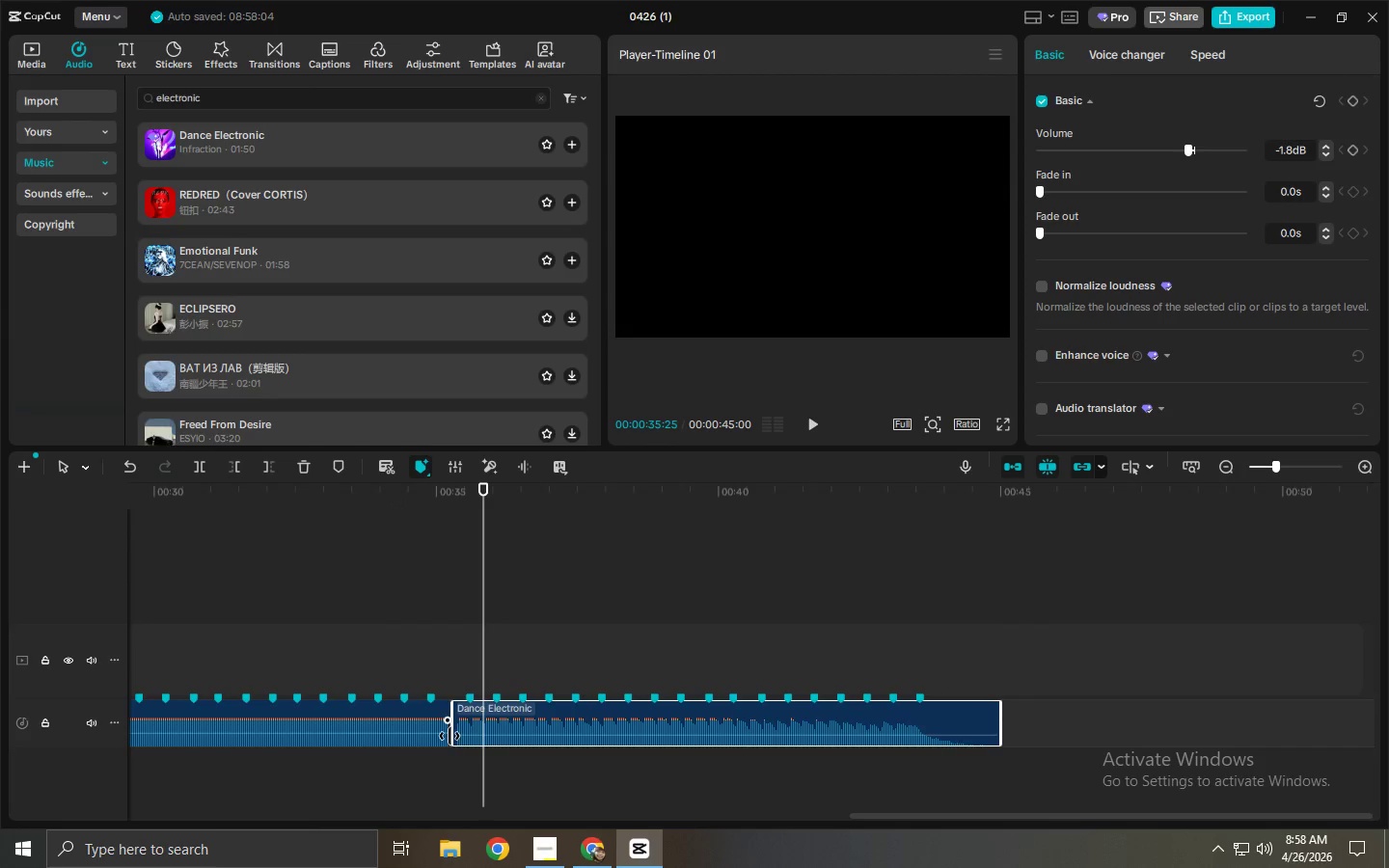 
left_click_drag(start_coordinate=[449, 736], to_coordinate=[421, 734])
 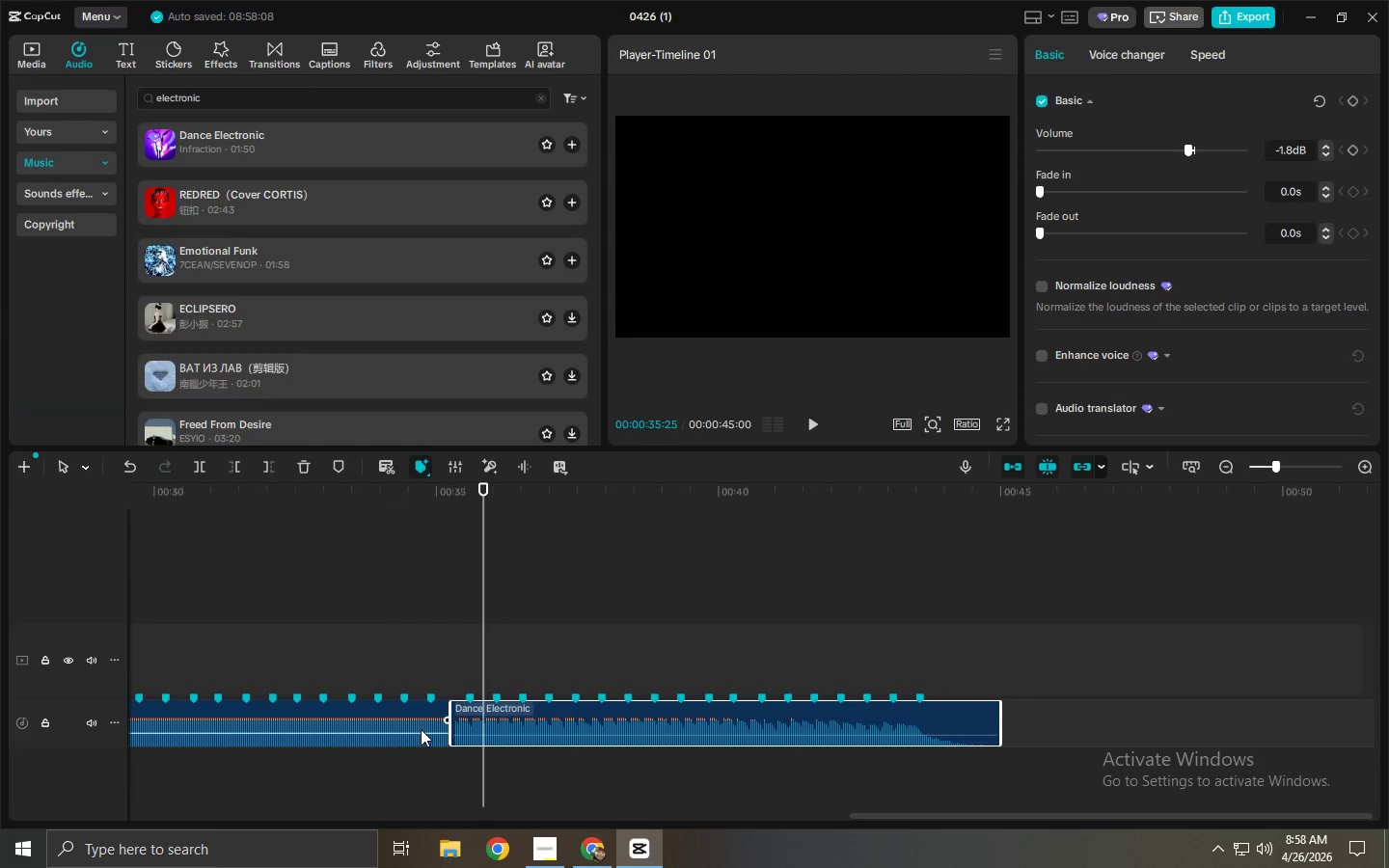 
left_click([421, 729])
 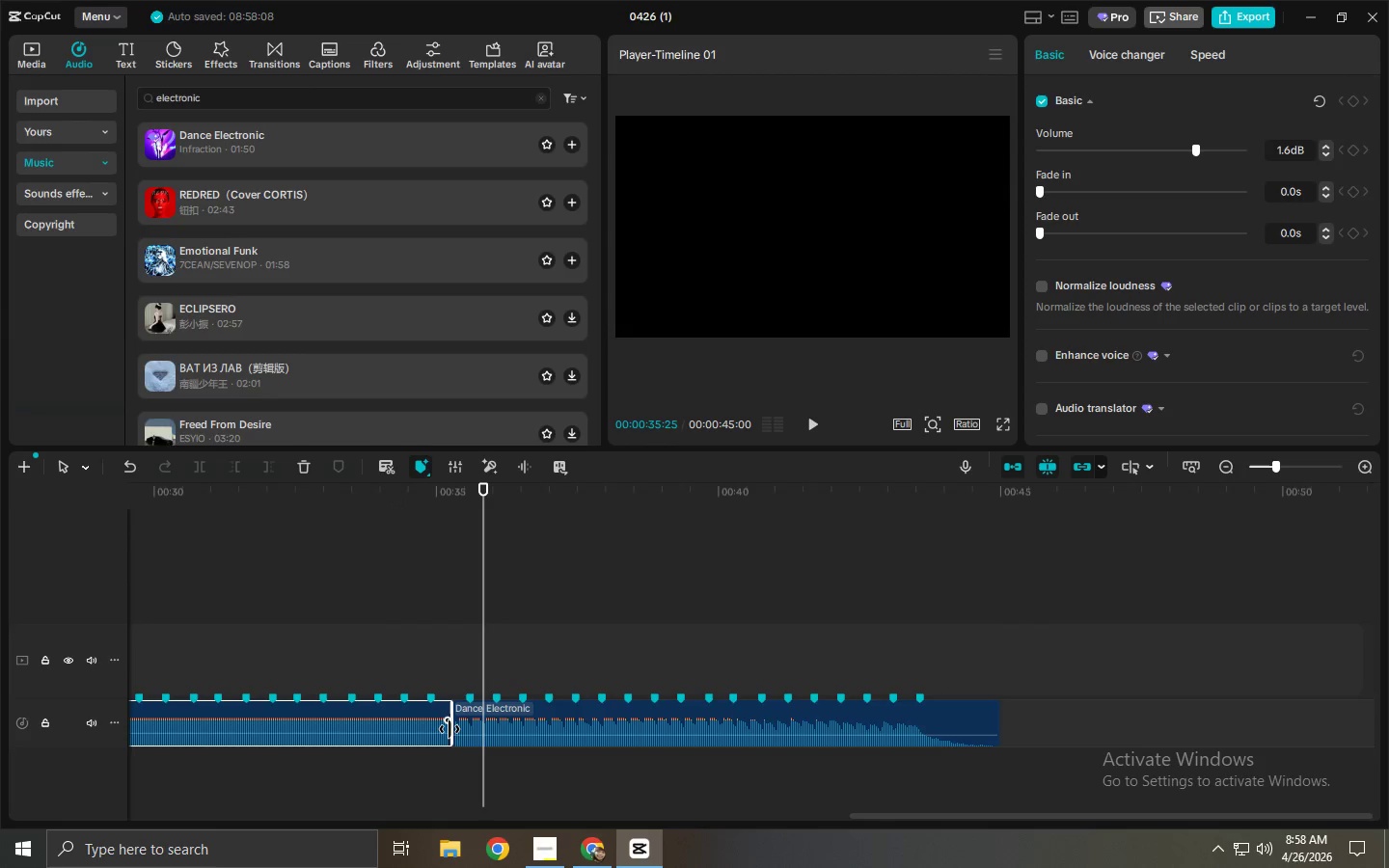 
left_click_drag(start_coordinate=[450, 729], to_coordinate=[333, 725])
 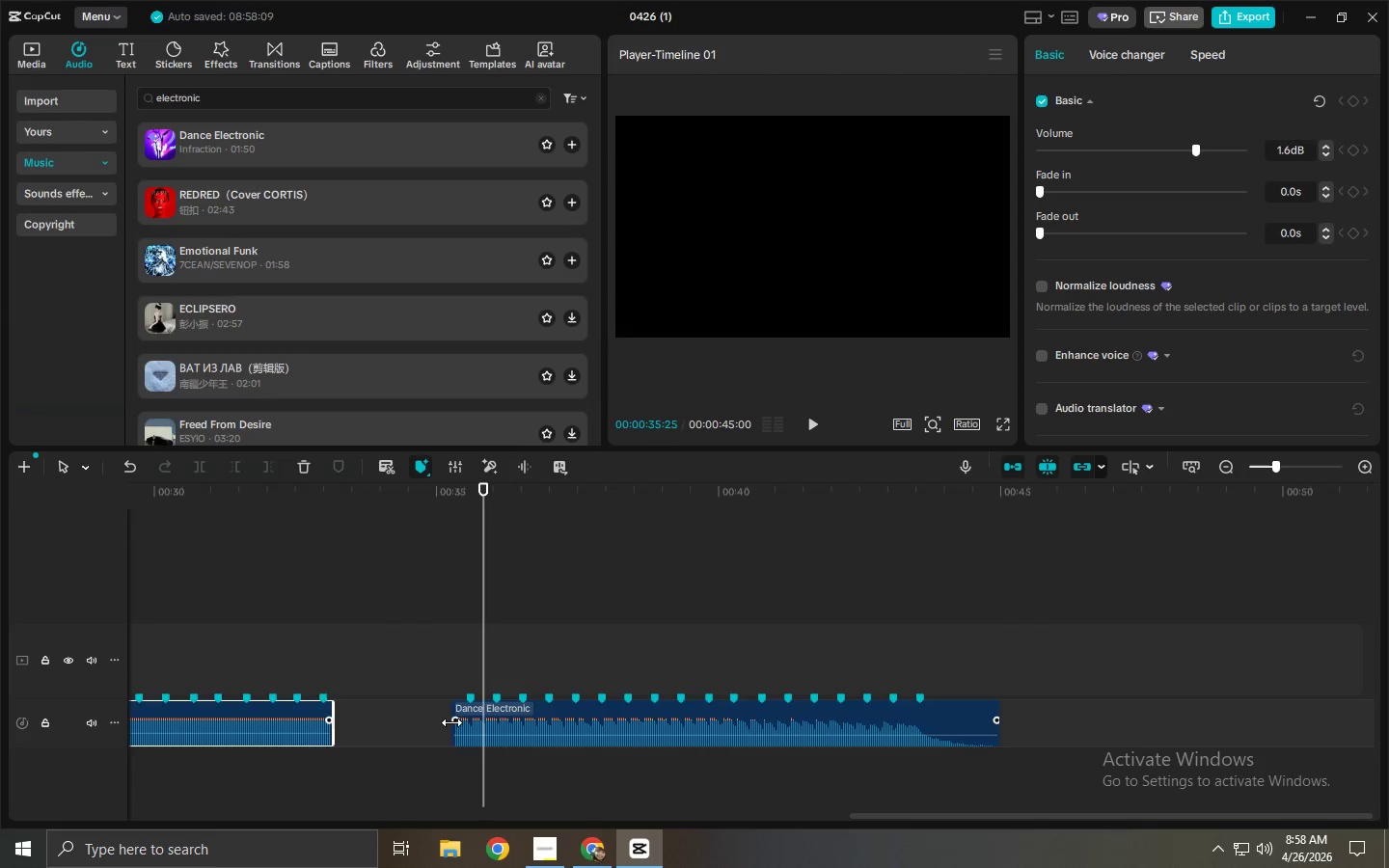 
left_click([452, 722])
 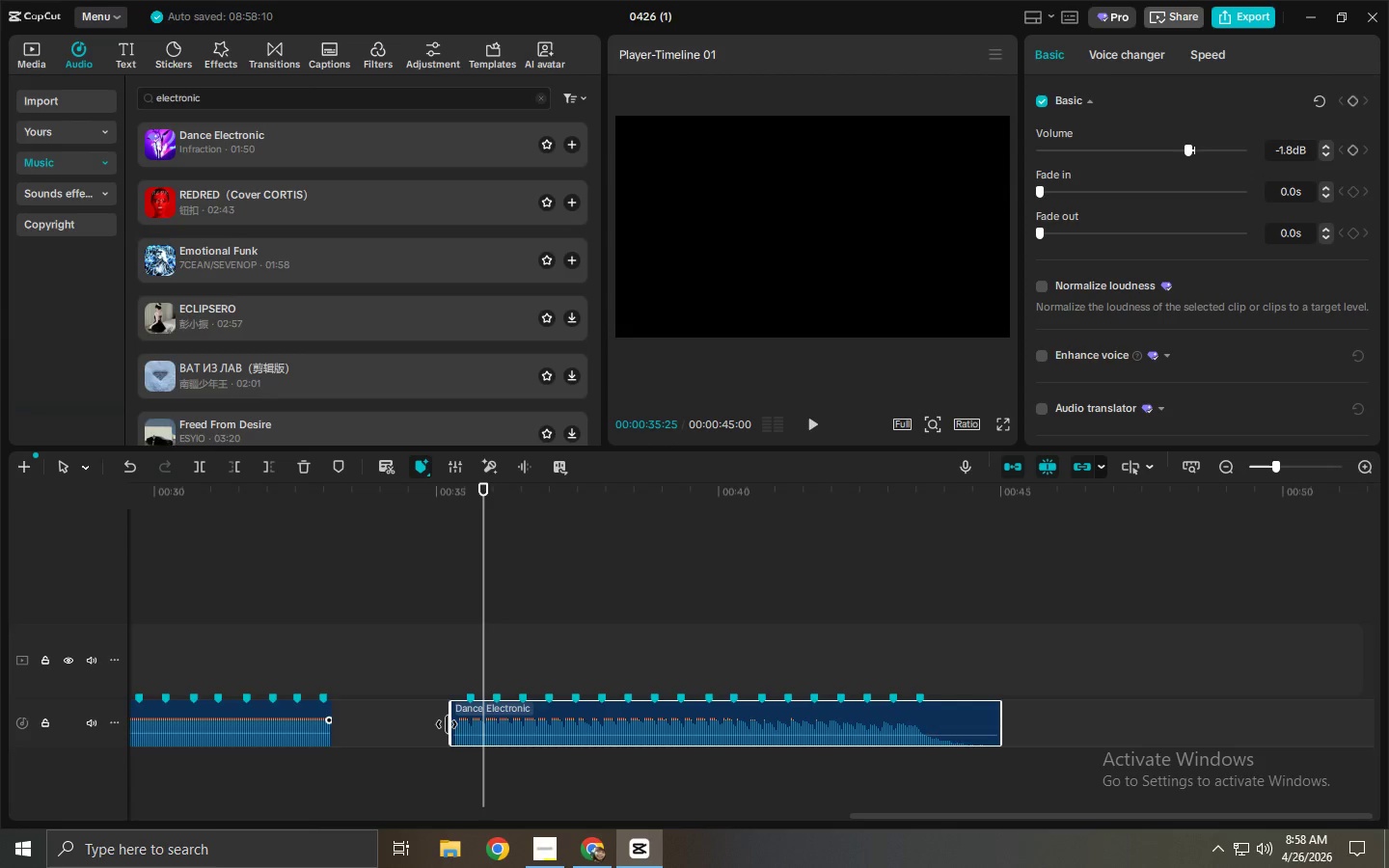 
left_click_drag(start_coordinate=[447, 724], to_coordinate=[330, 725])
 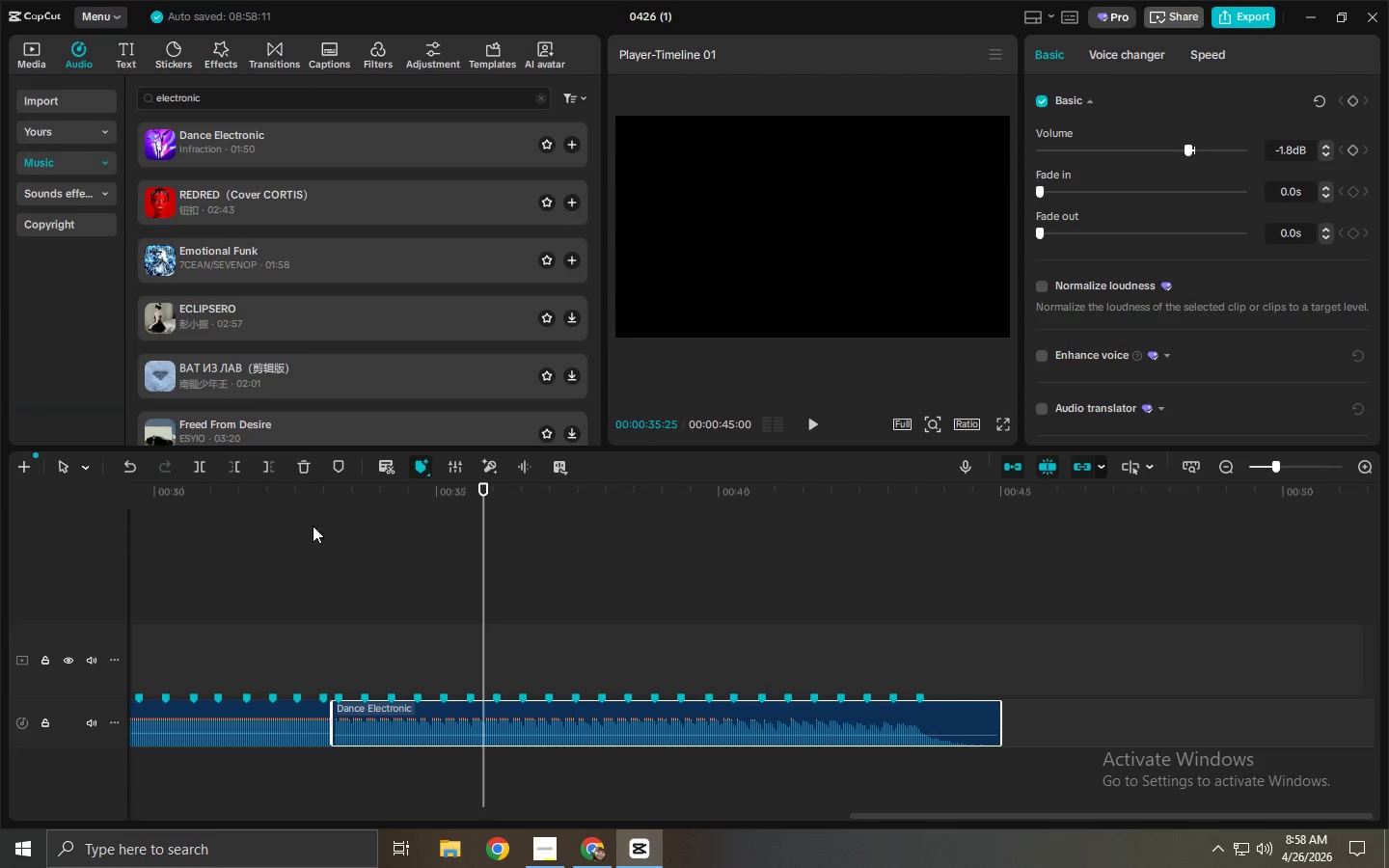 
left_click([273, 513])
 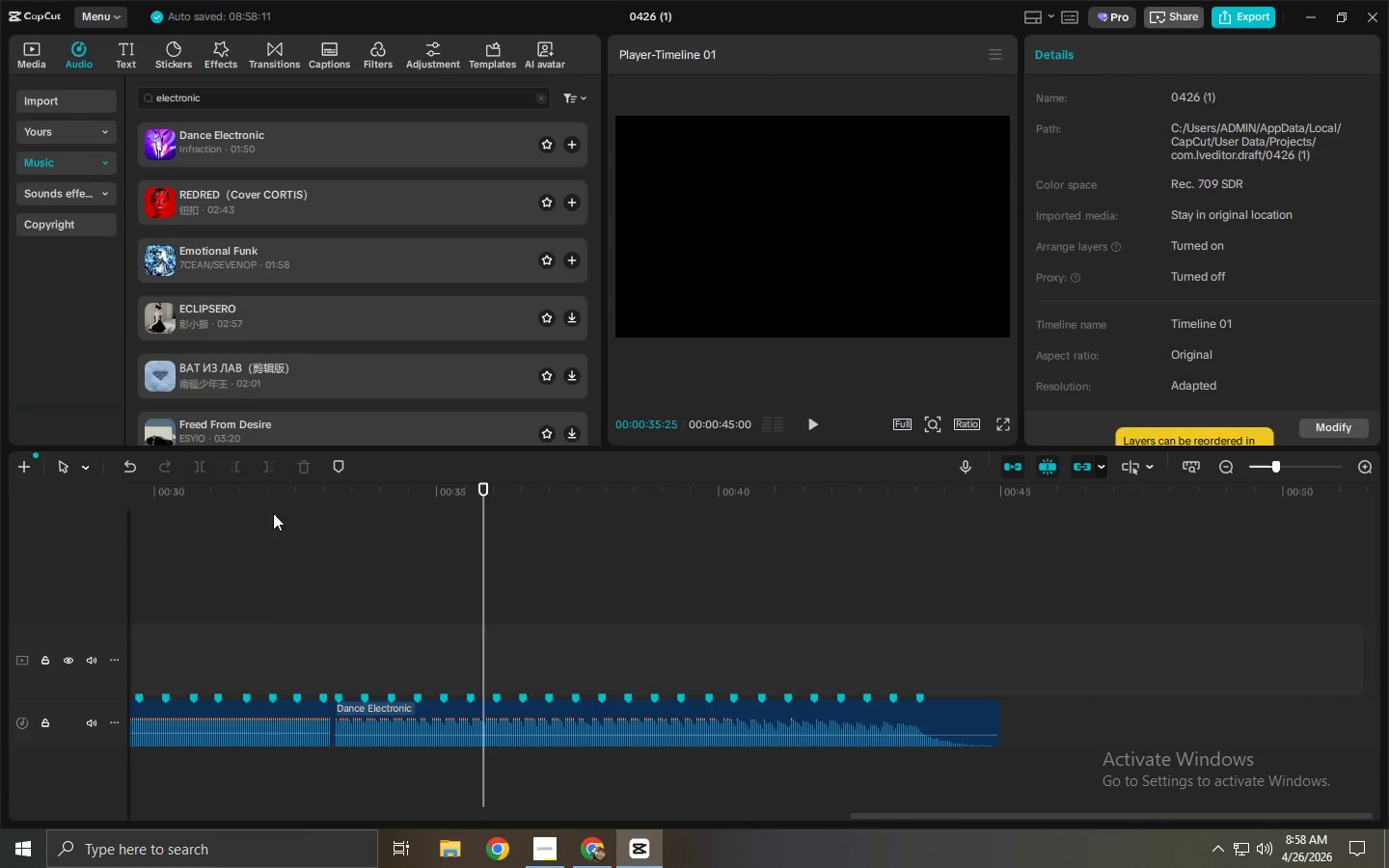 
key(Space)
 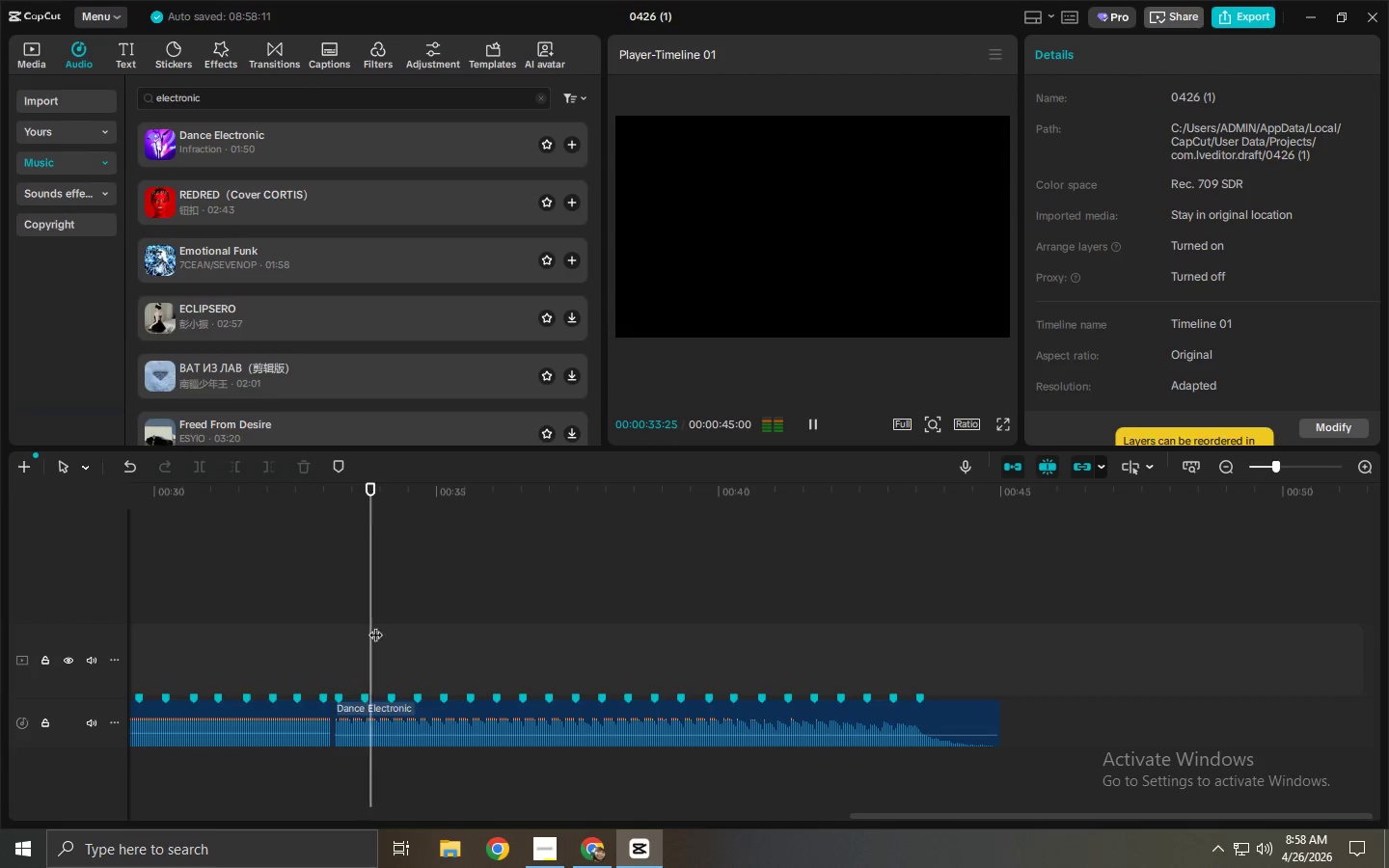 
key(Space)
 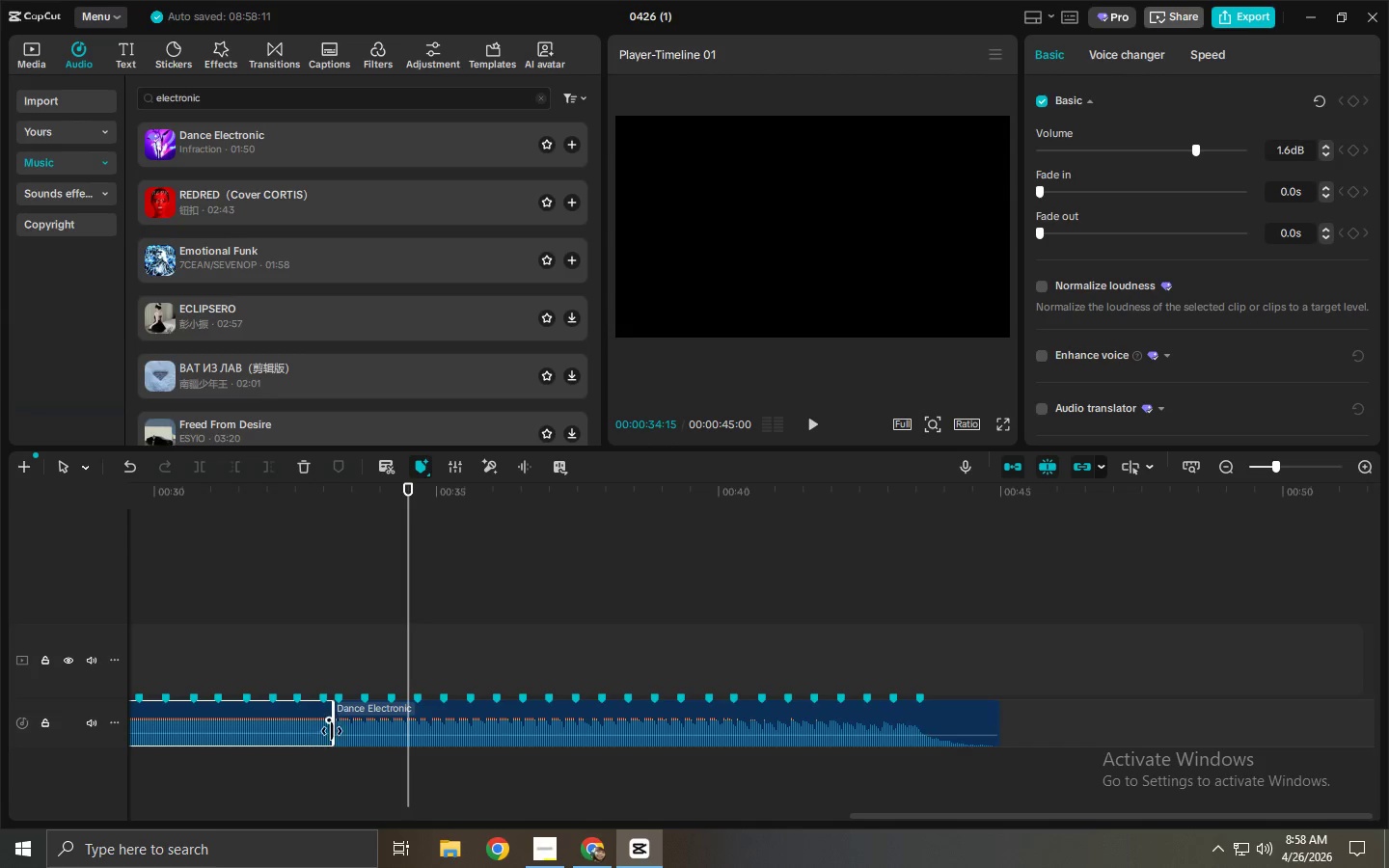 
left_click_drag(start_coordinate=[331, 732], to_coordinate=[153, 730])
 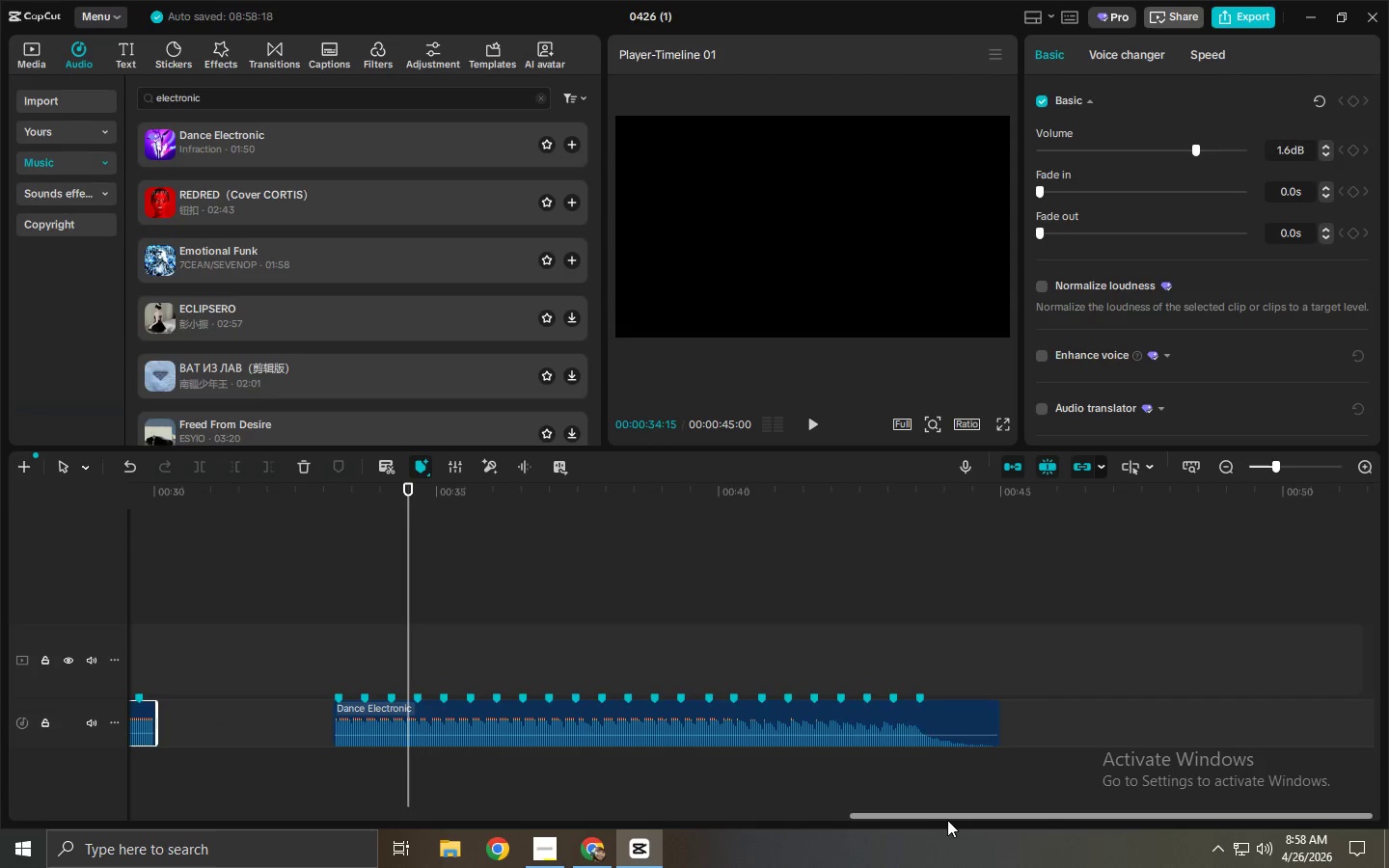 
left_click_drag(start_coordinate=[953, 817], to_coordinate=[772, 825])
 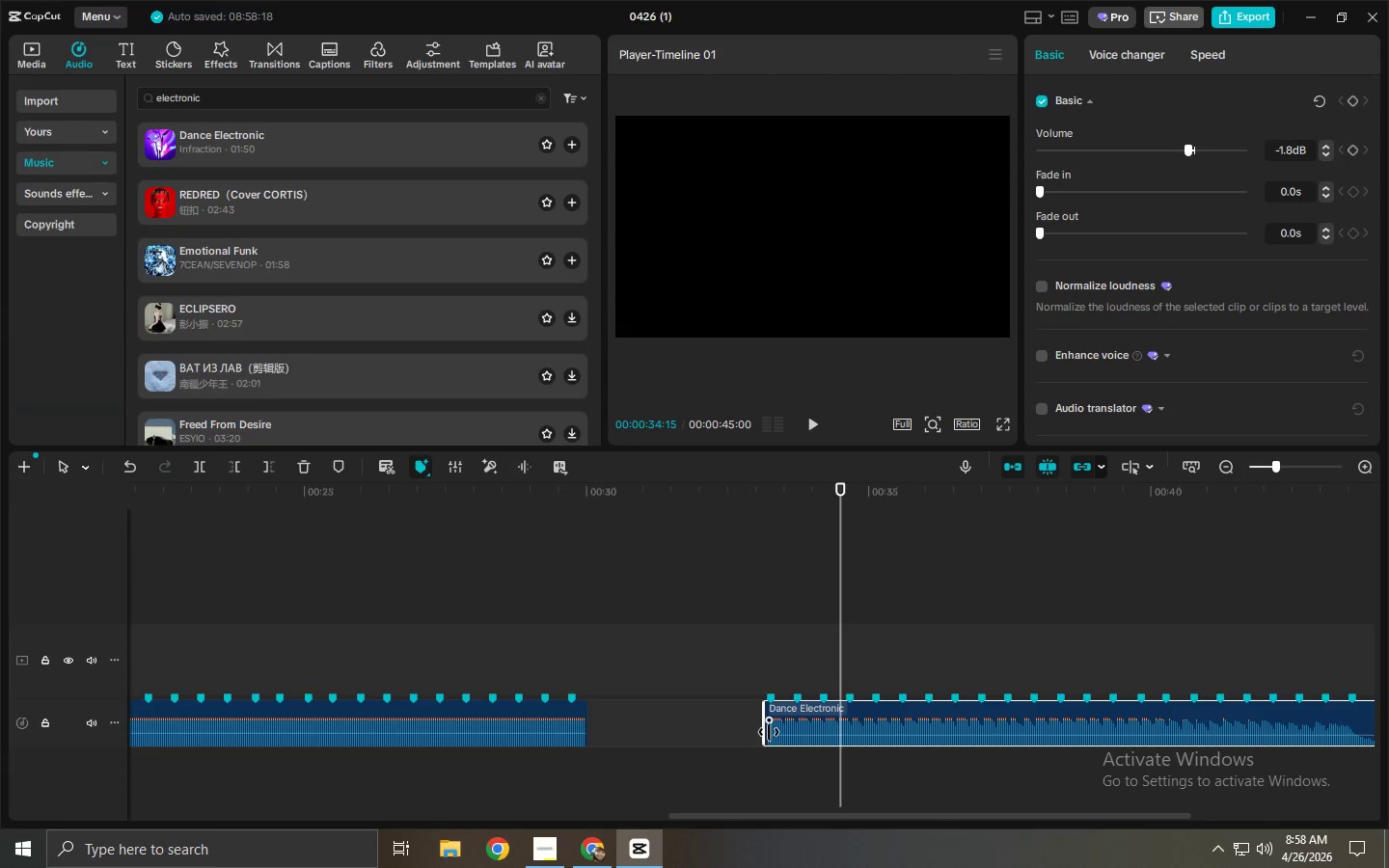 
left_click_drag(start_coordinate=[766, 732], to_coordinate=[529, 732])
 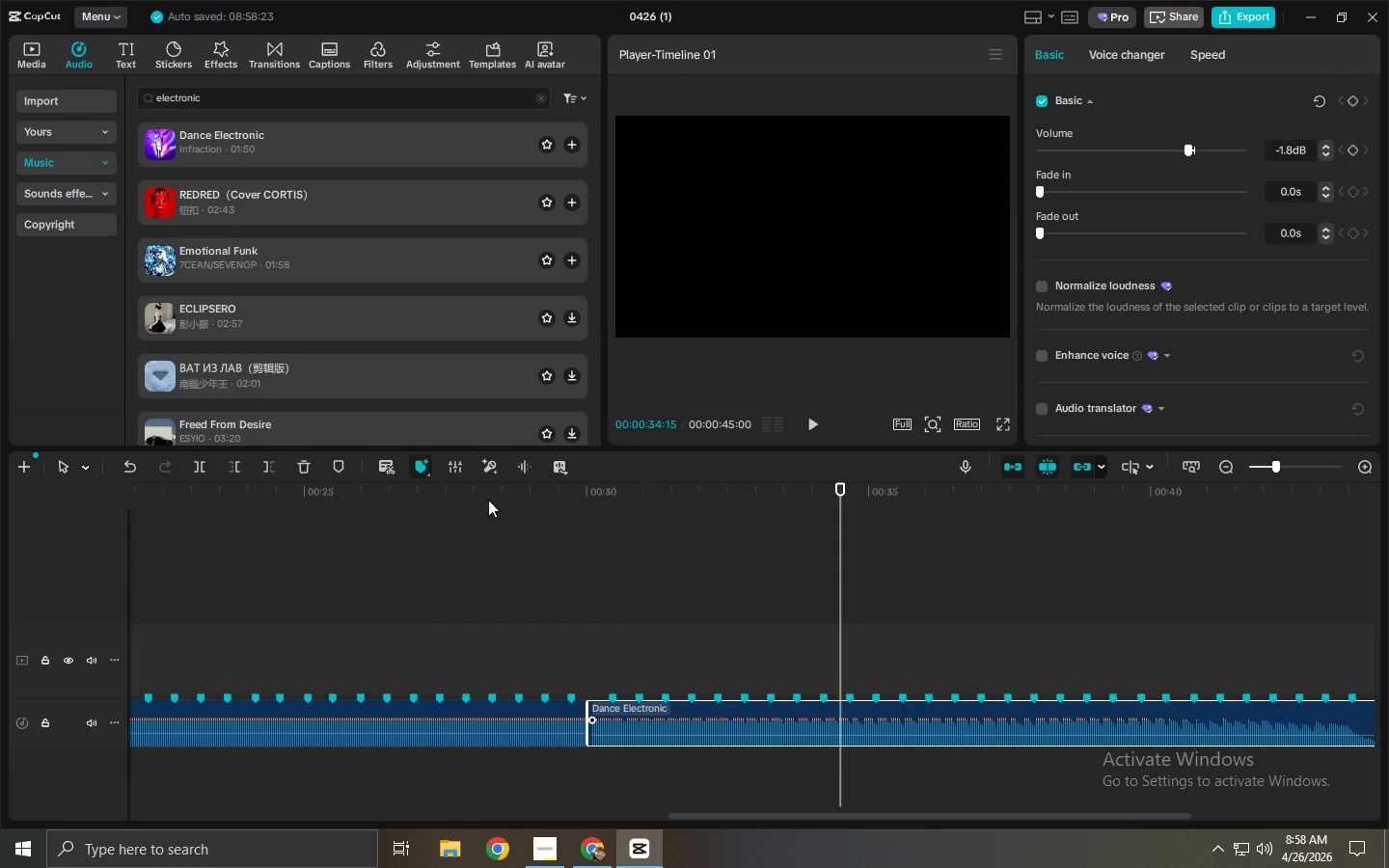 
key(Space)
 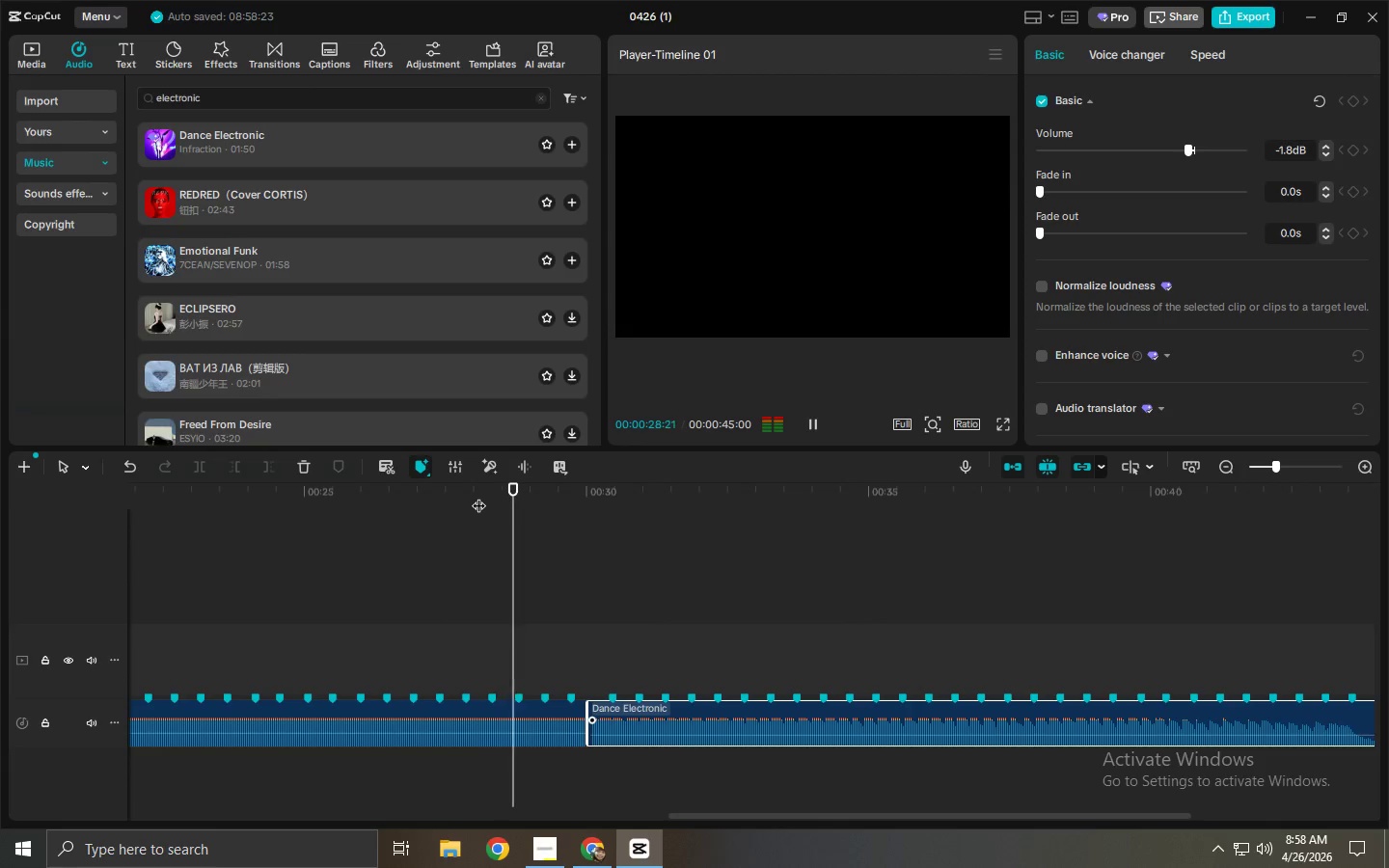 
key(Space)
 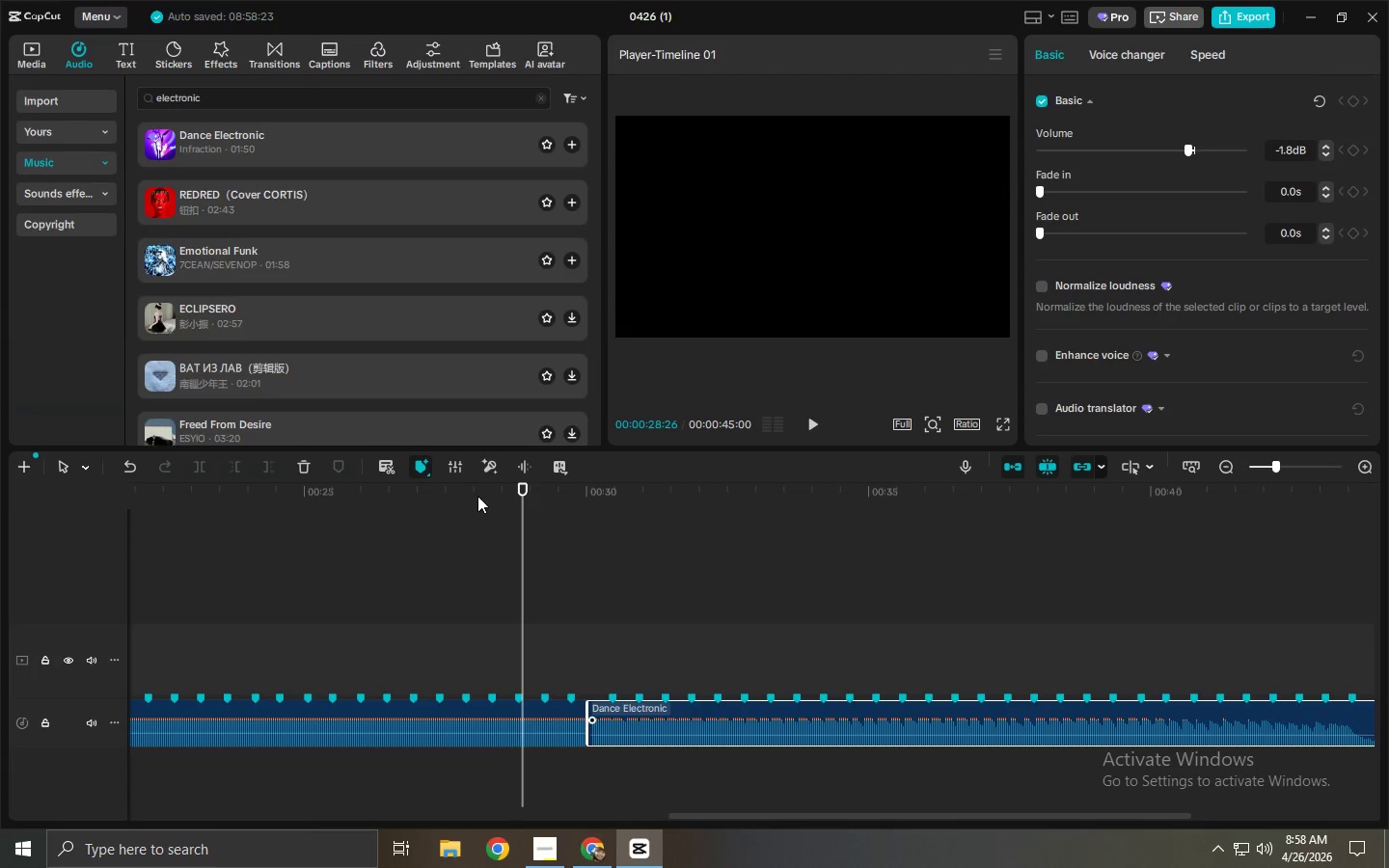 
wait(12.61)
 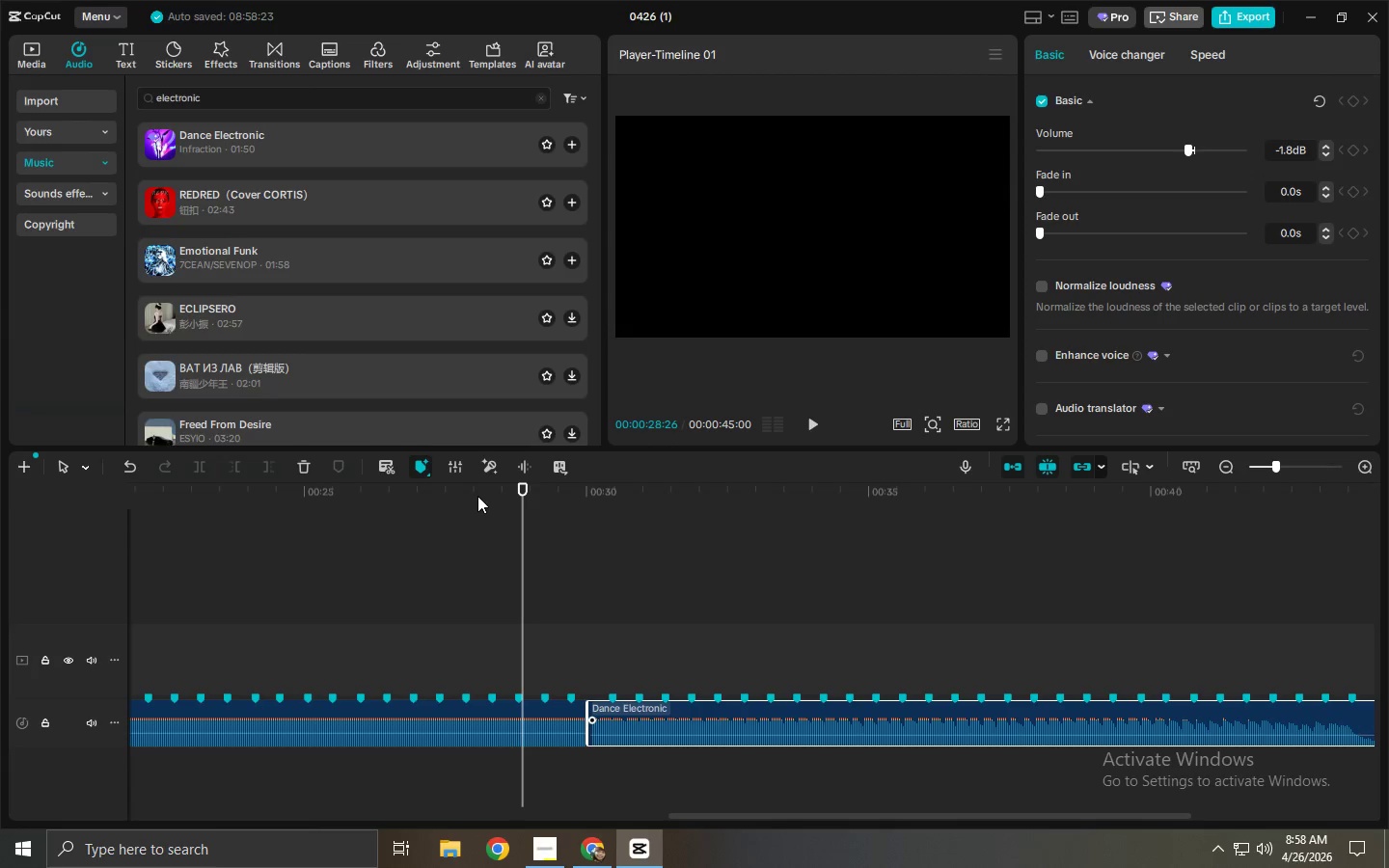 
key(Space)
 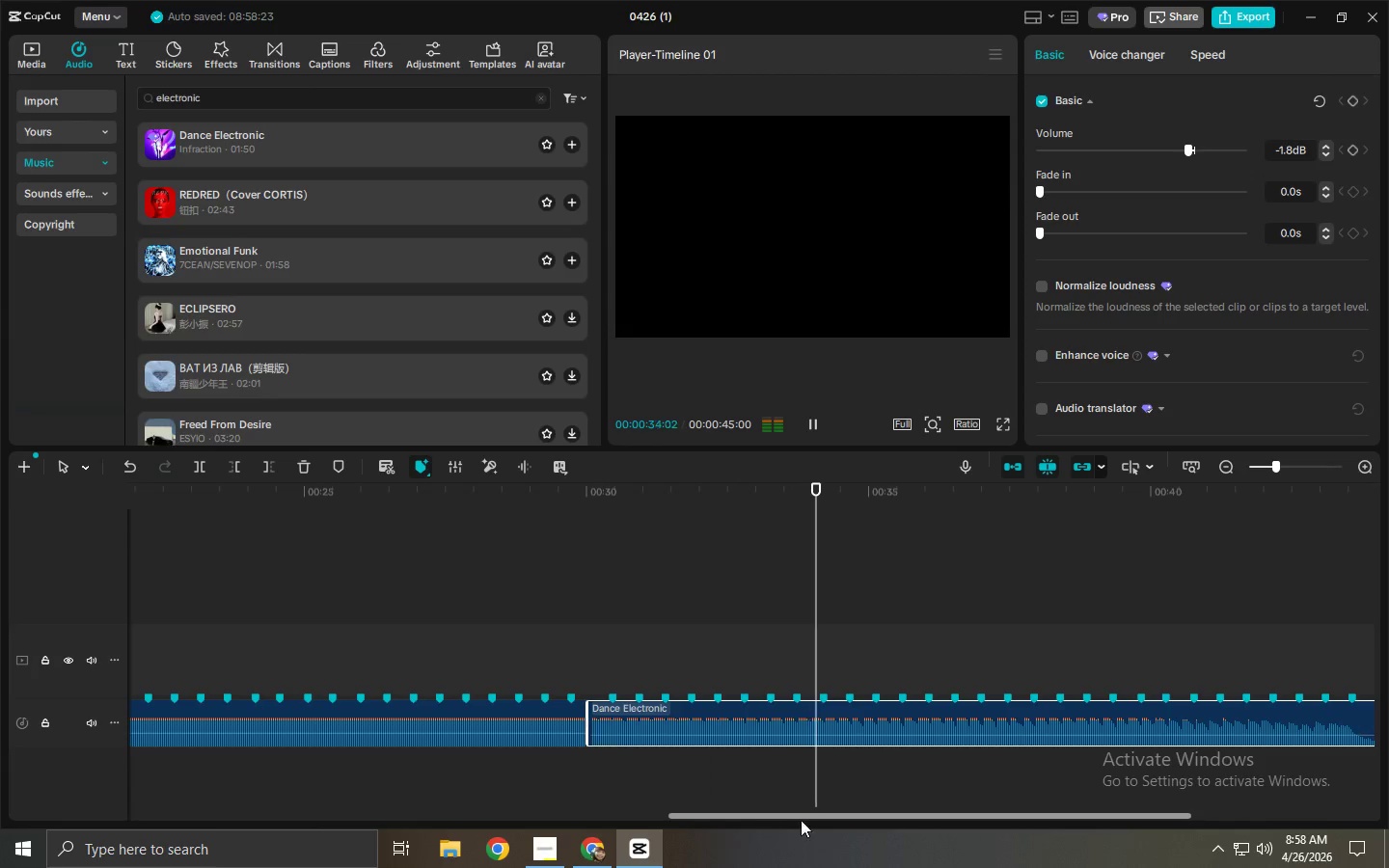 
wait(6.86)
 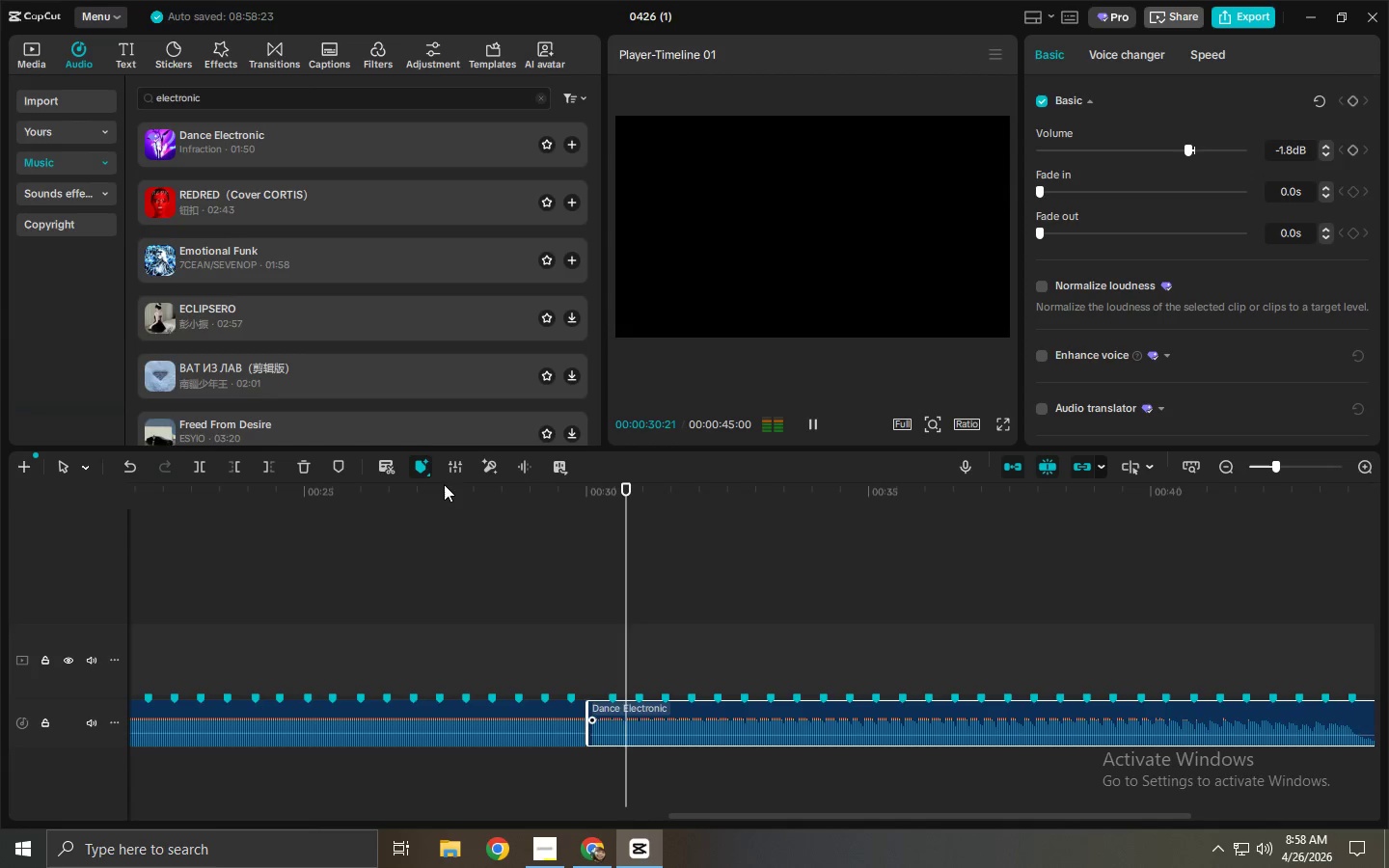 
left_click_drag(start_coordinate=[1001, 817], to_coordinate=[711, 825])
 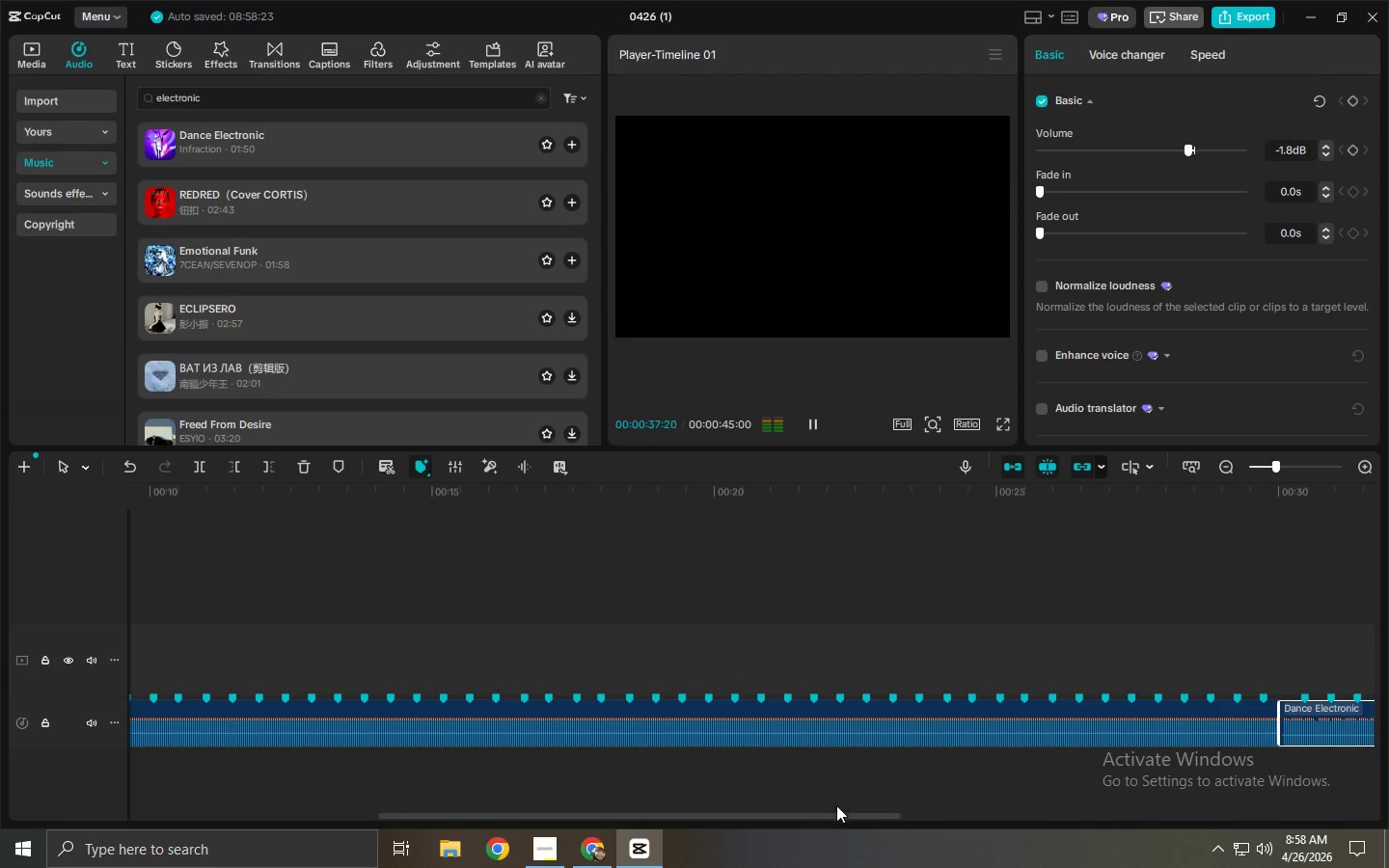 
left_click_drag(start_coordinate=[834, 812], to_coordinate=[960, 813])
 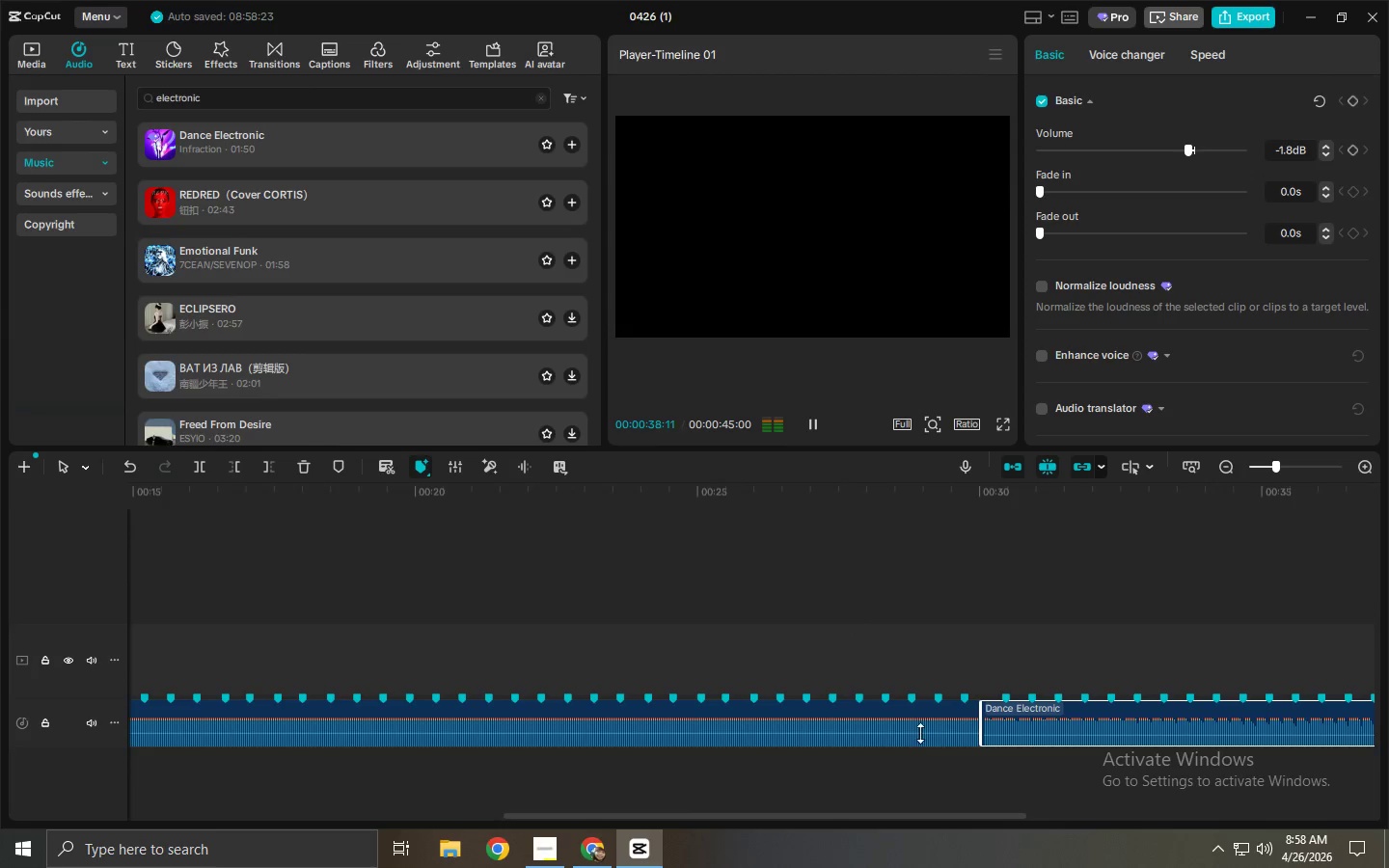 
left_click([909, 723])
 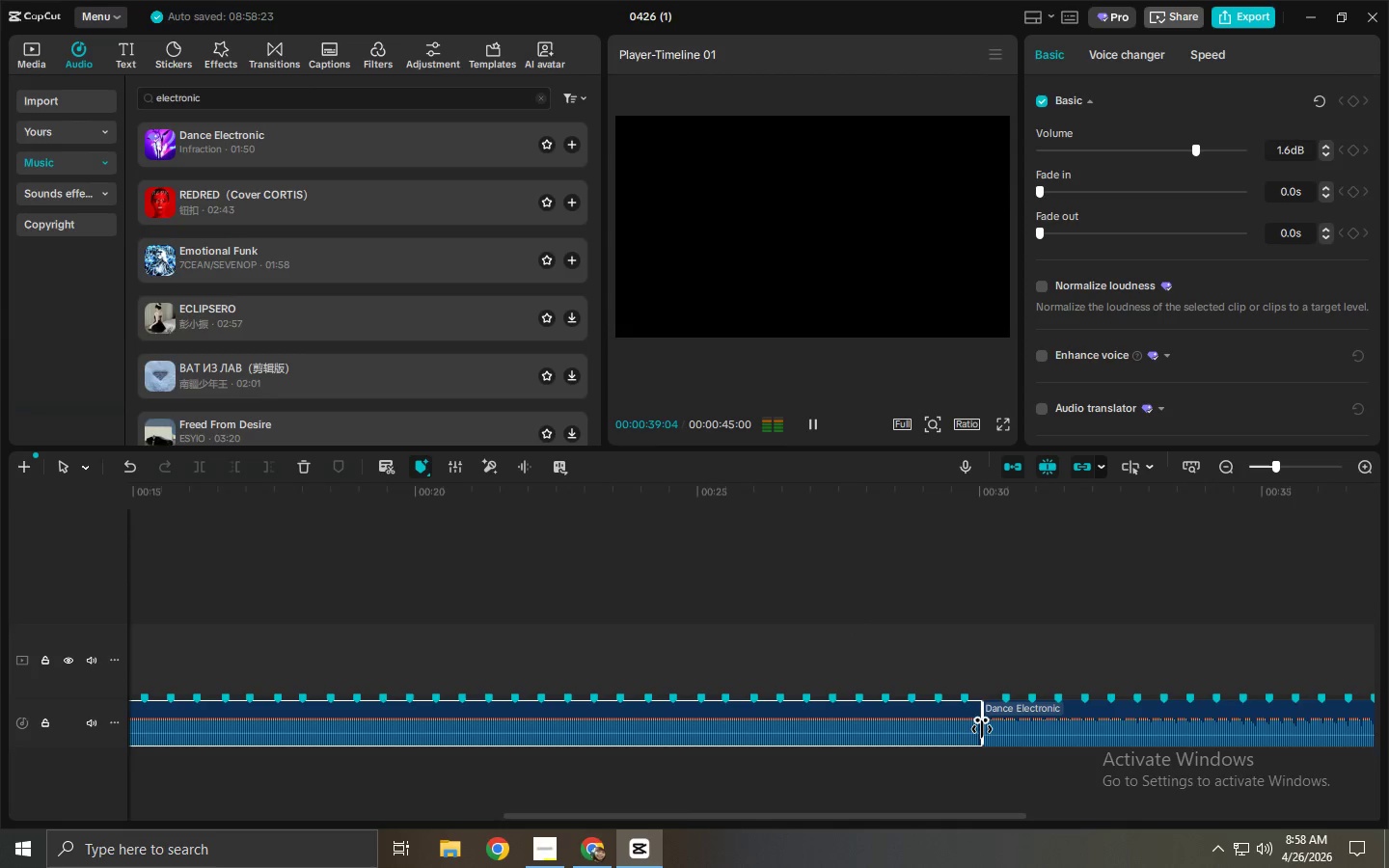 
left_click_drag(start_coordinate=[982, 729], to_coordinate=[594, 733])
 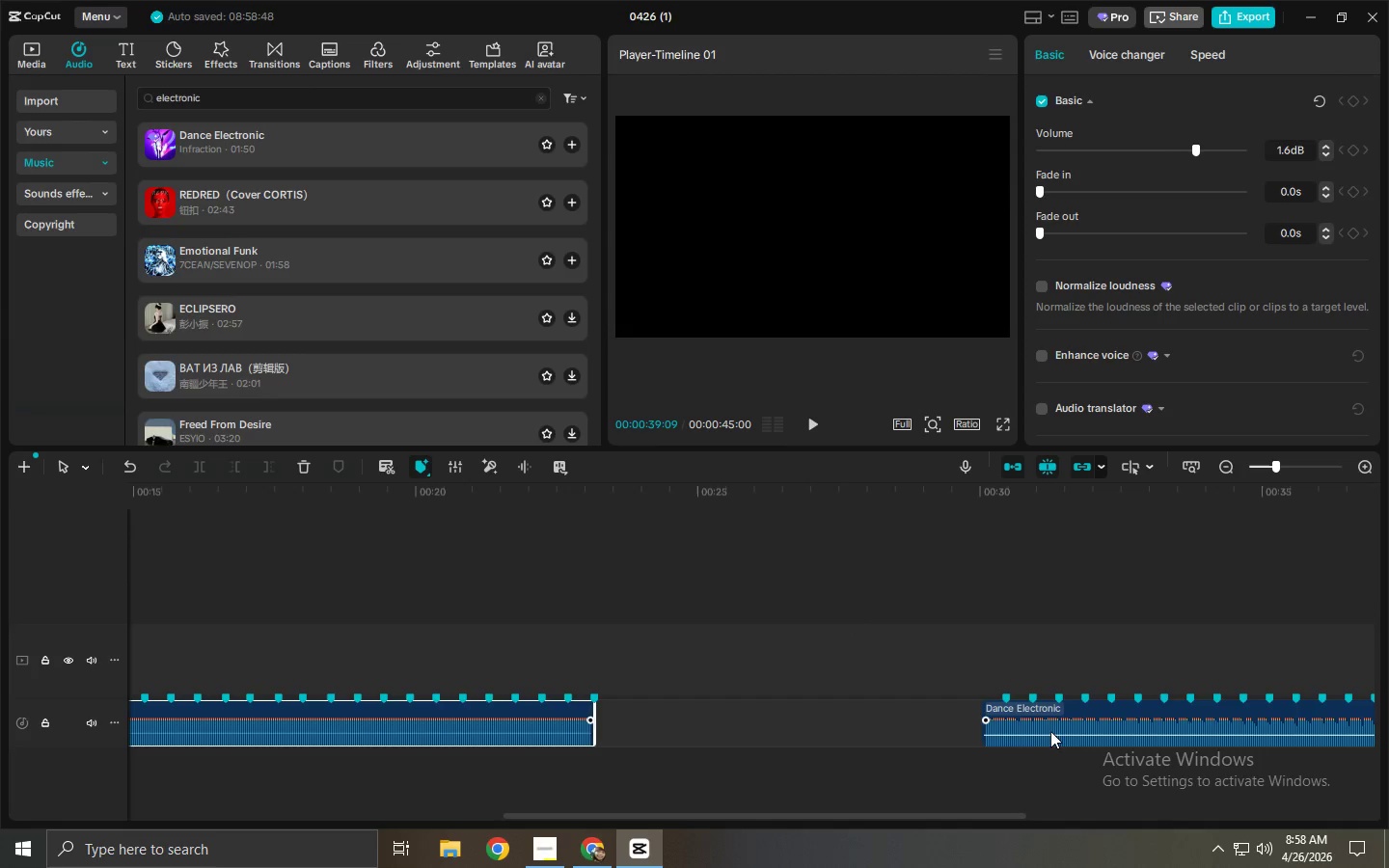 
left_click([1053, 728])
 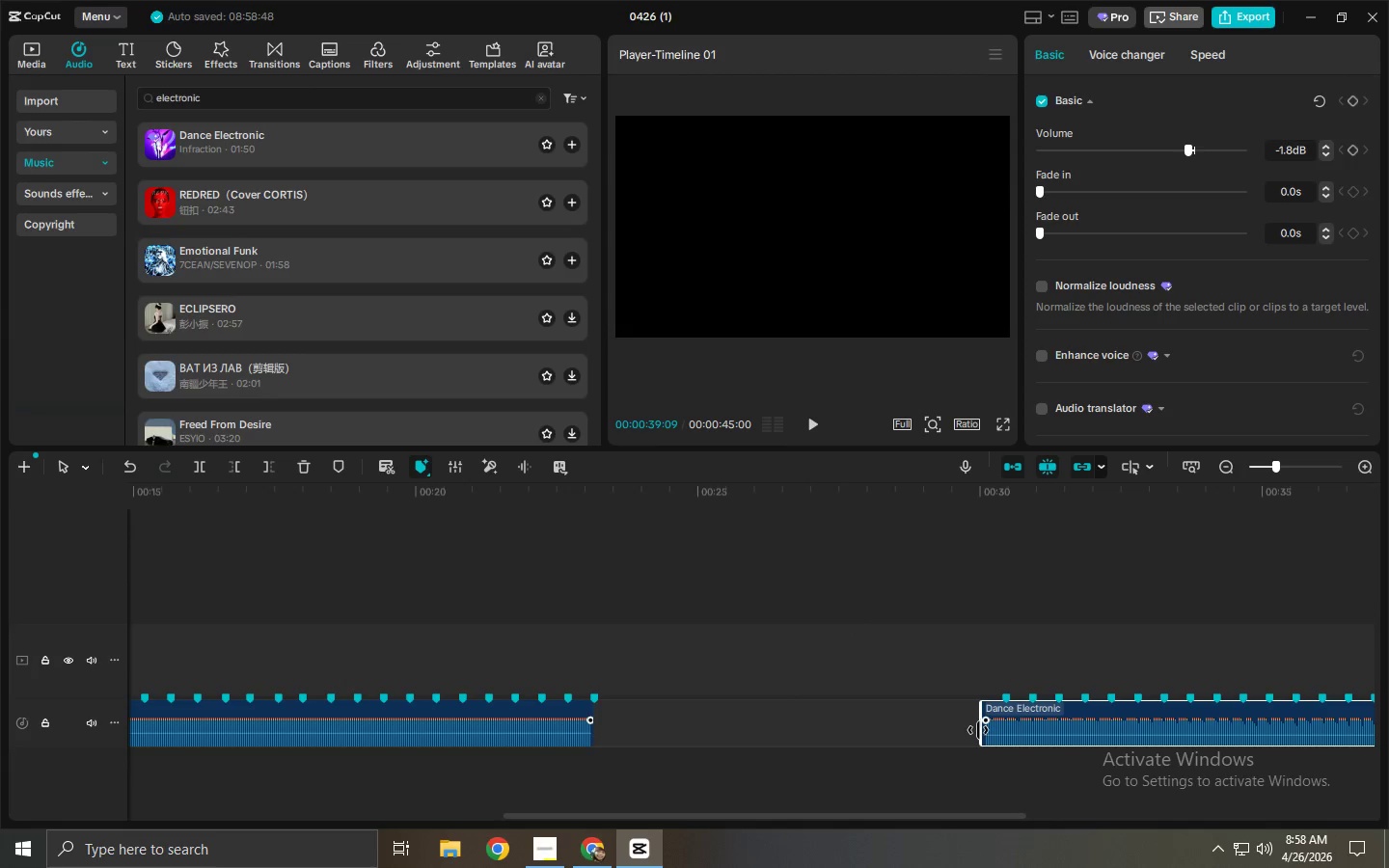 
left_click_drag(start_coordinate=[978, 730], to_coordinate=[497, 729])
 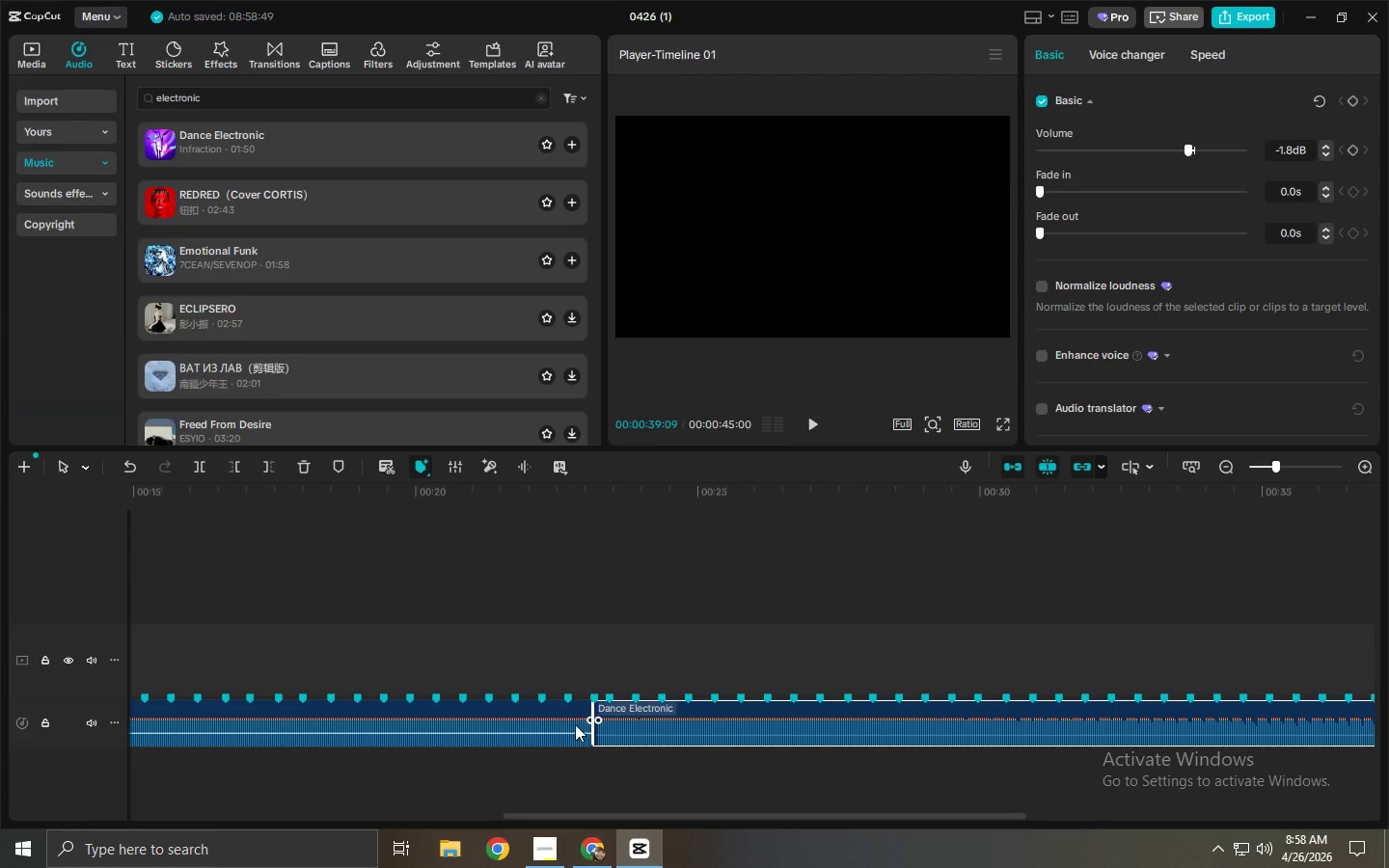 
key(Space)
 